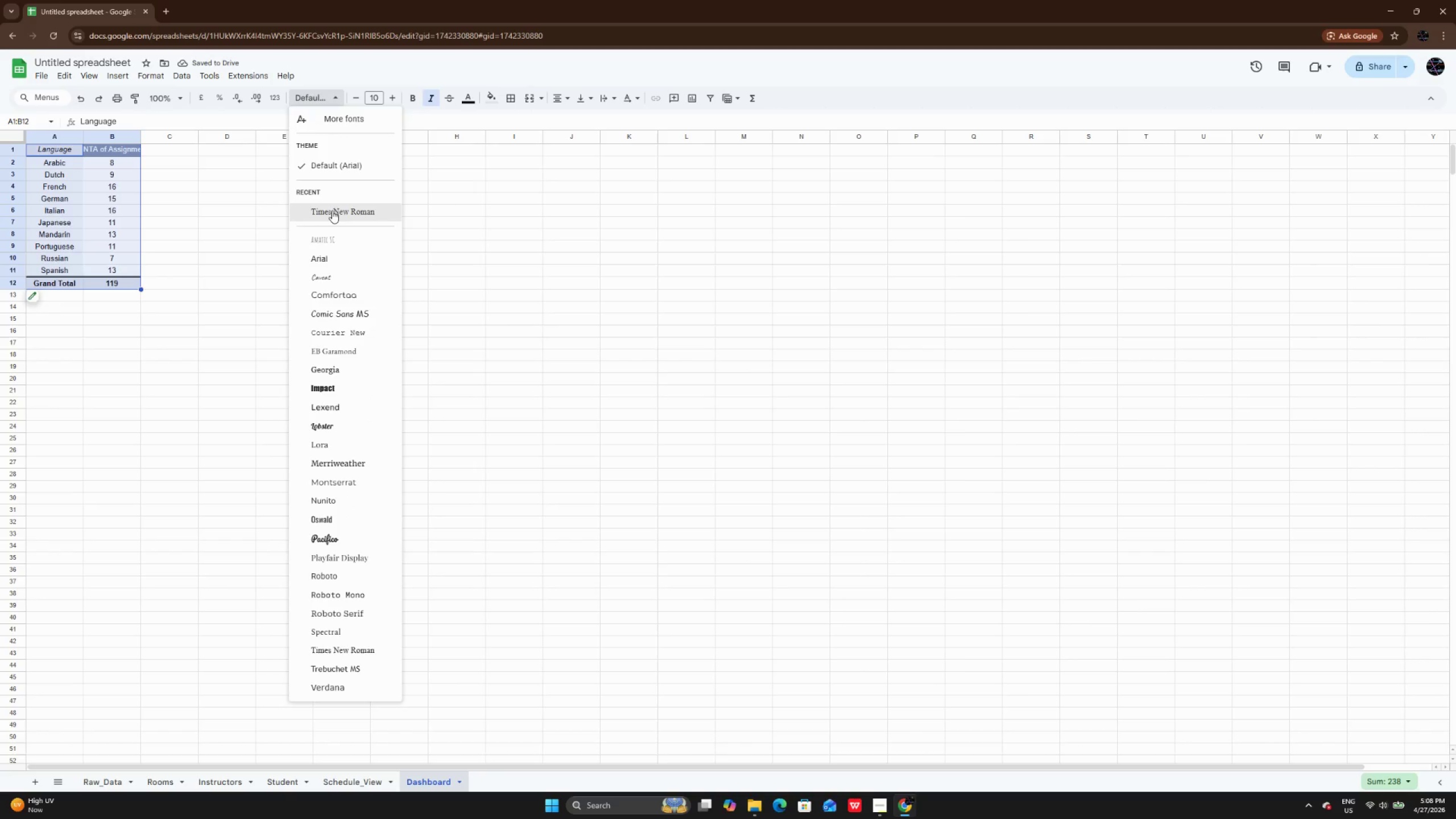 
left_click([332, 210])
 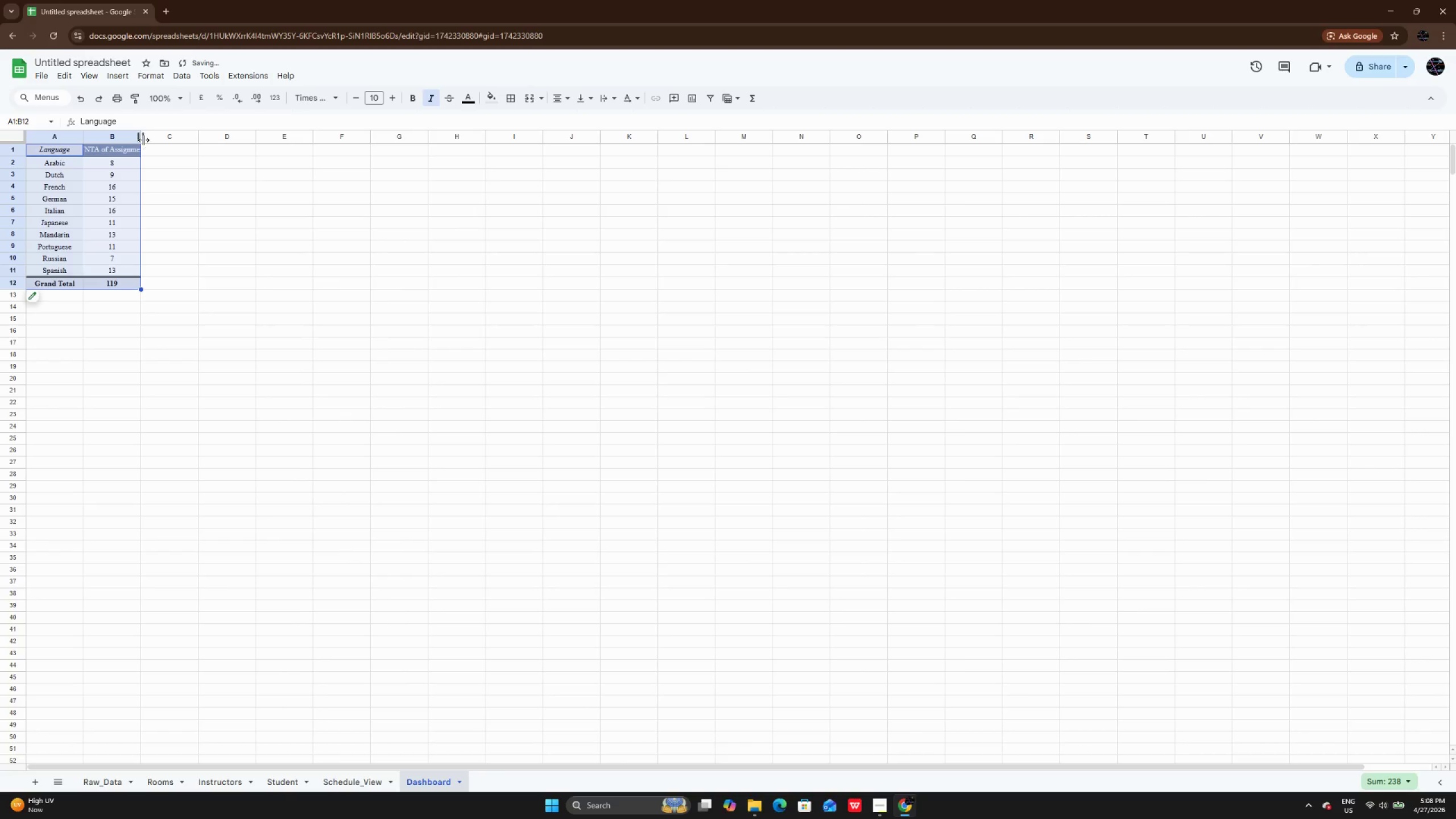 
double_click([138, 140])
 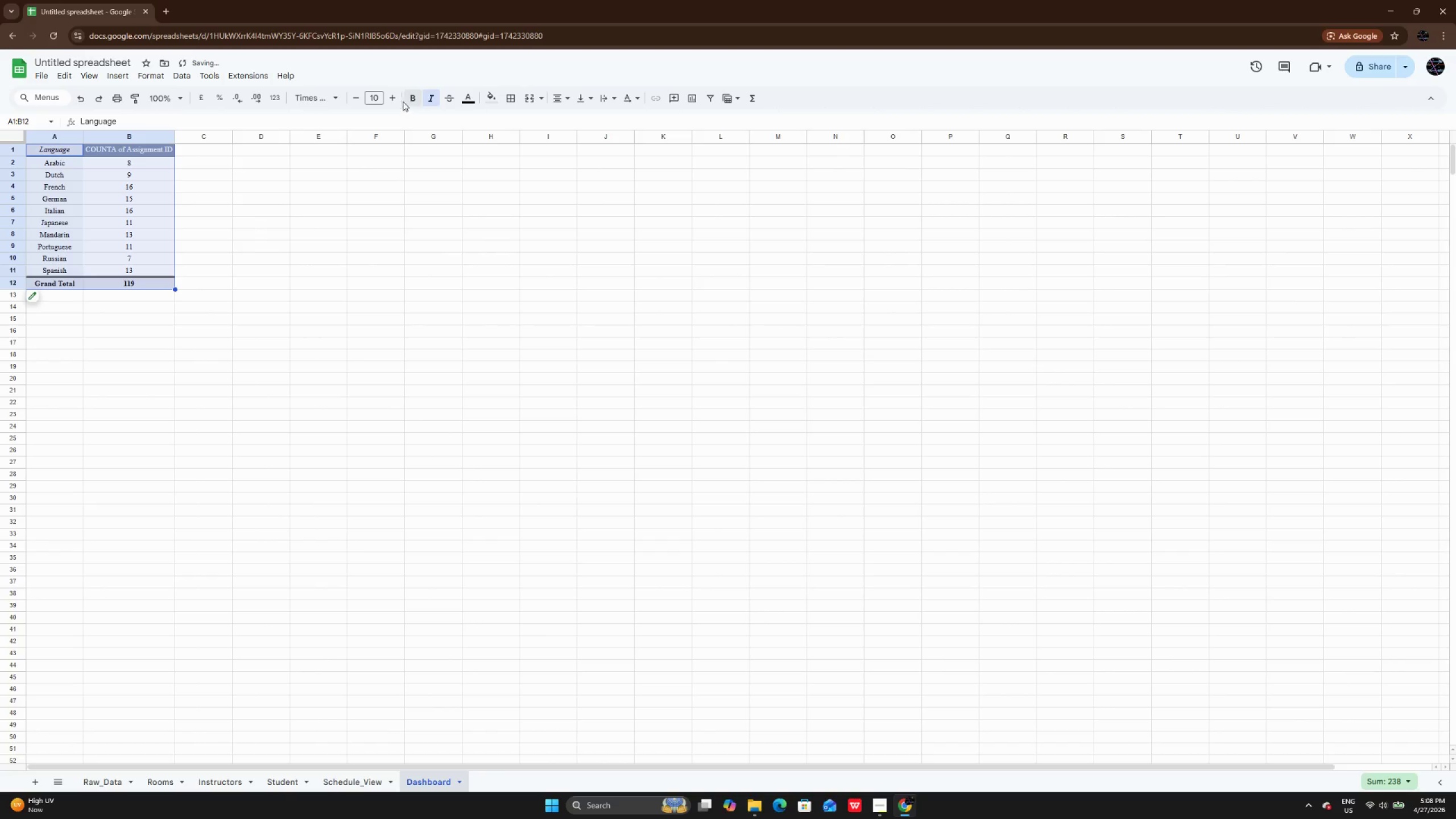 
left_click([396, 96])
 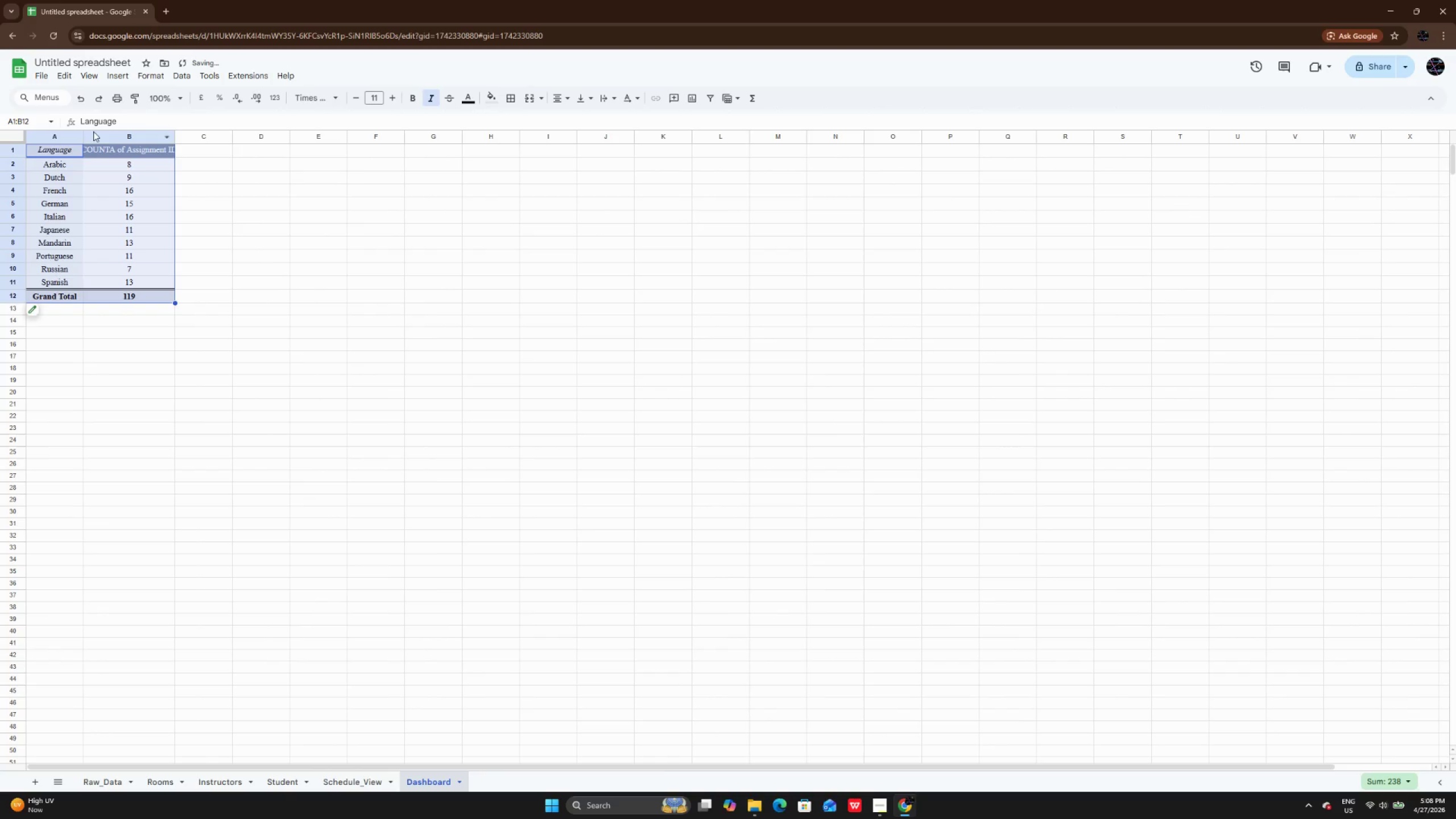 
left_click([80, 132])
 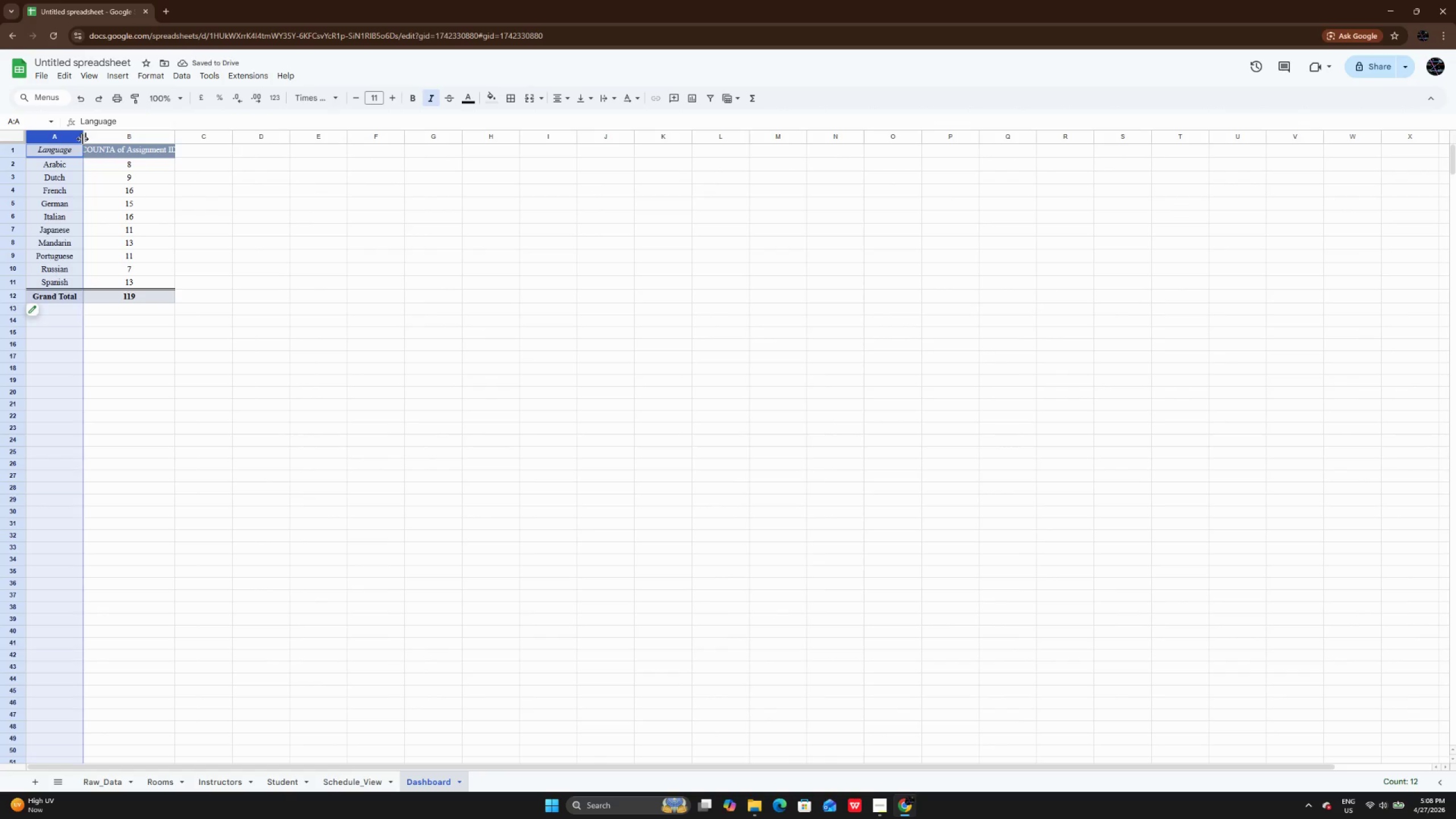 
double_click([82, 139])
 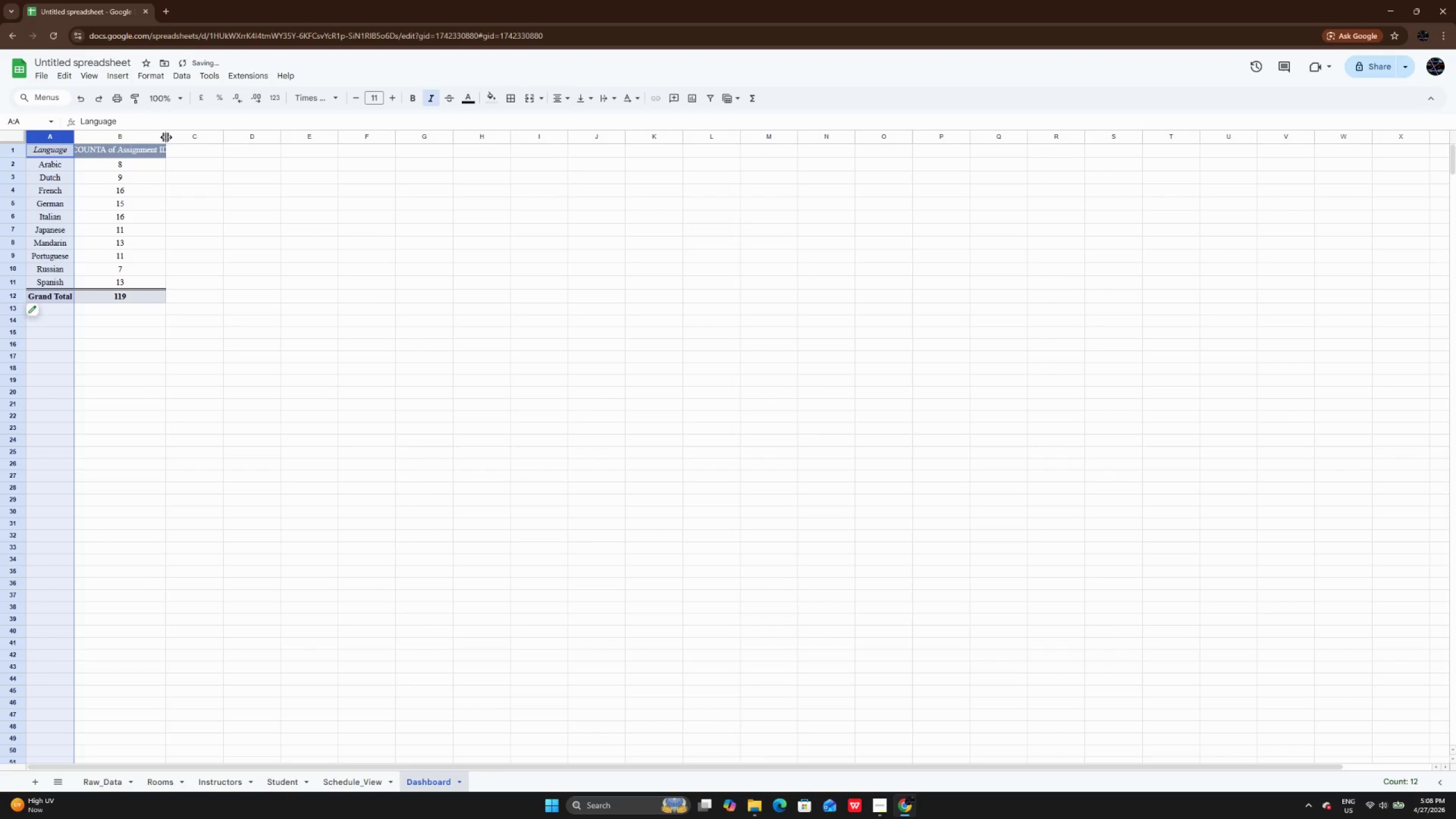 
double_click([166, 137])
 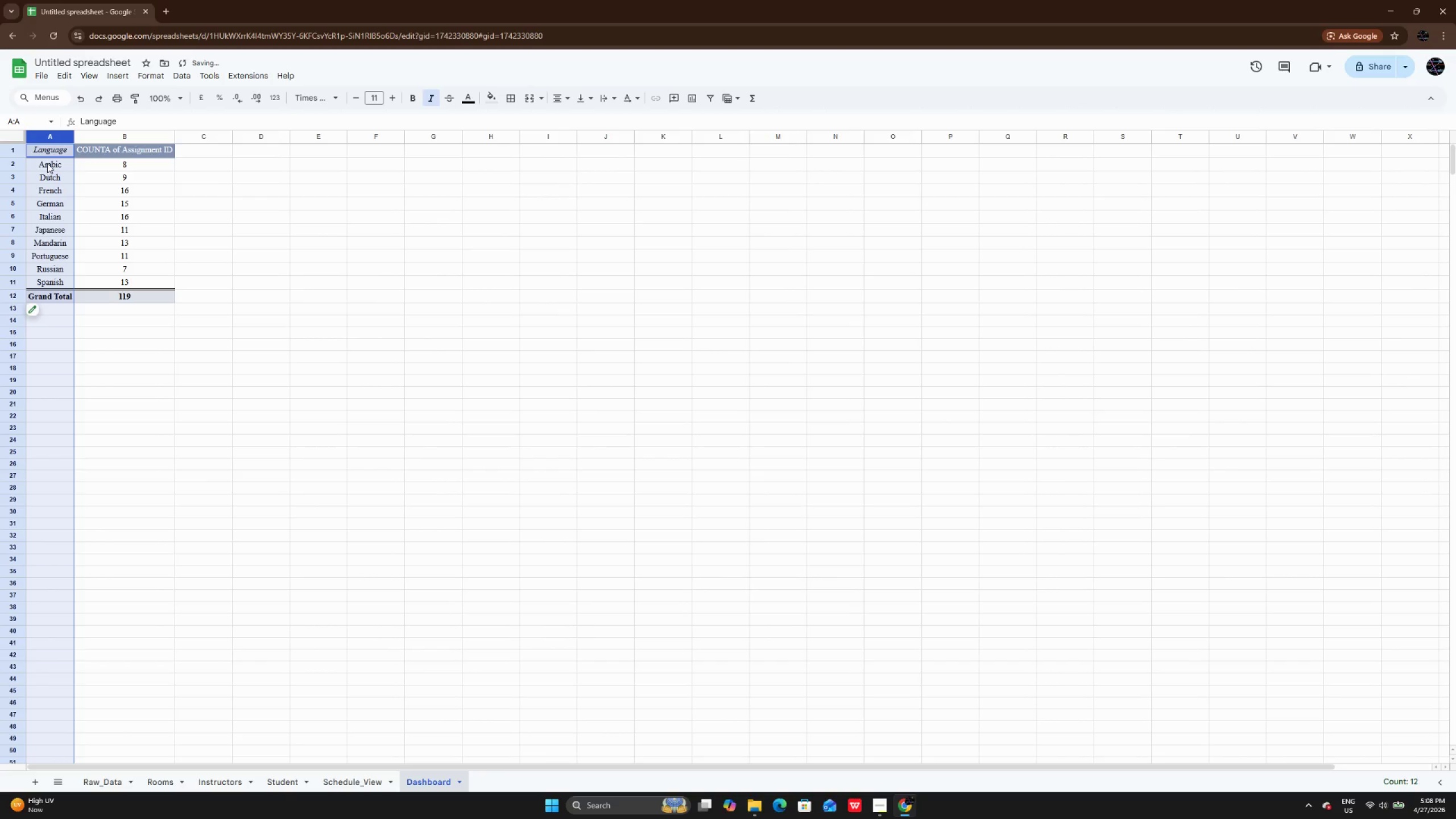 
left_click([196, 262])
 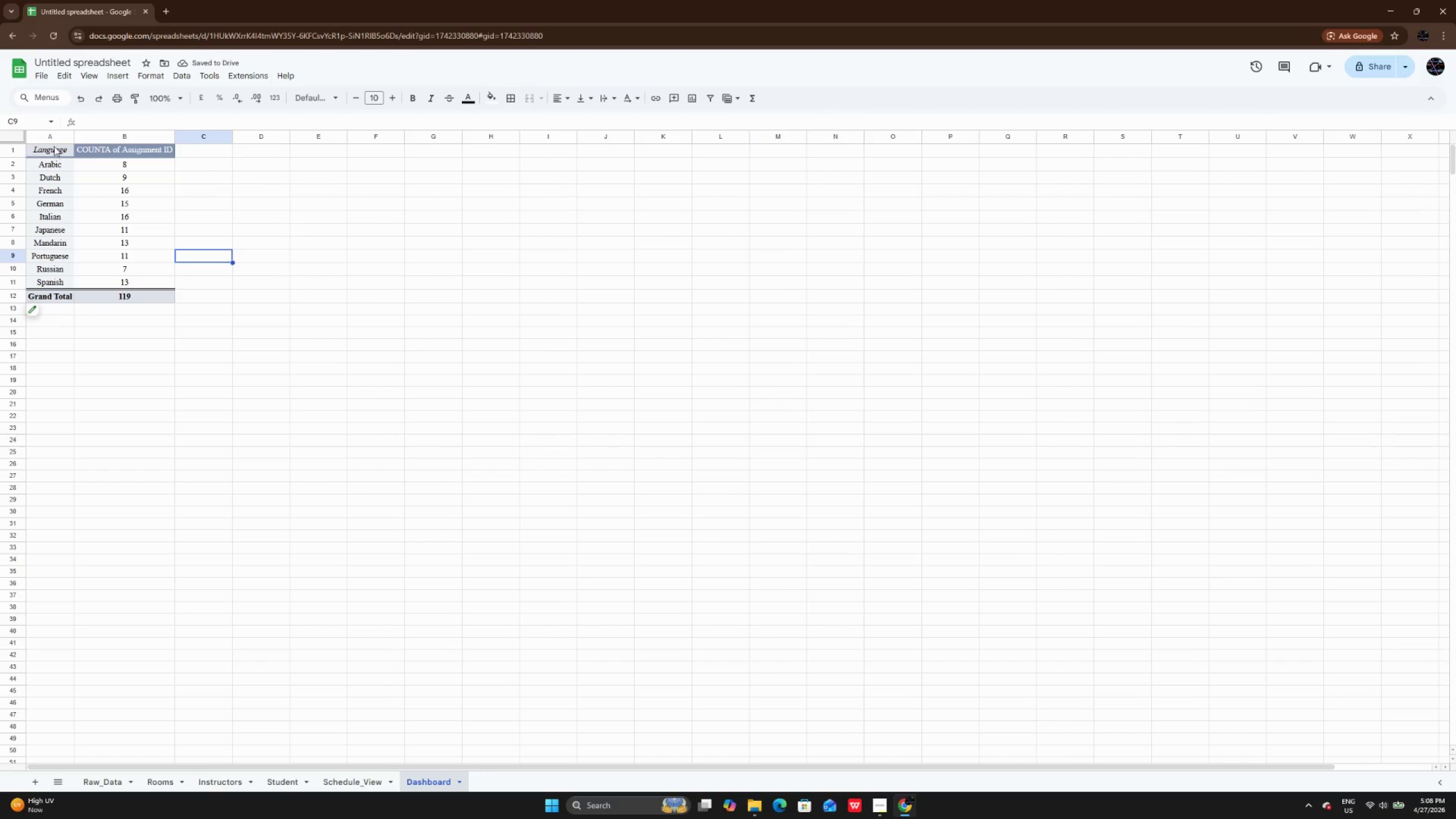 
left_click_drag(start_coordinate=[52, 144], to_coordinate=[167, 303])
 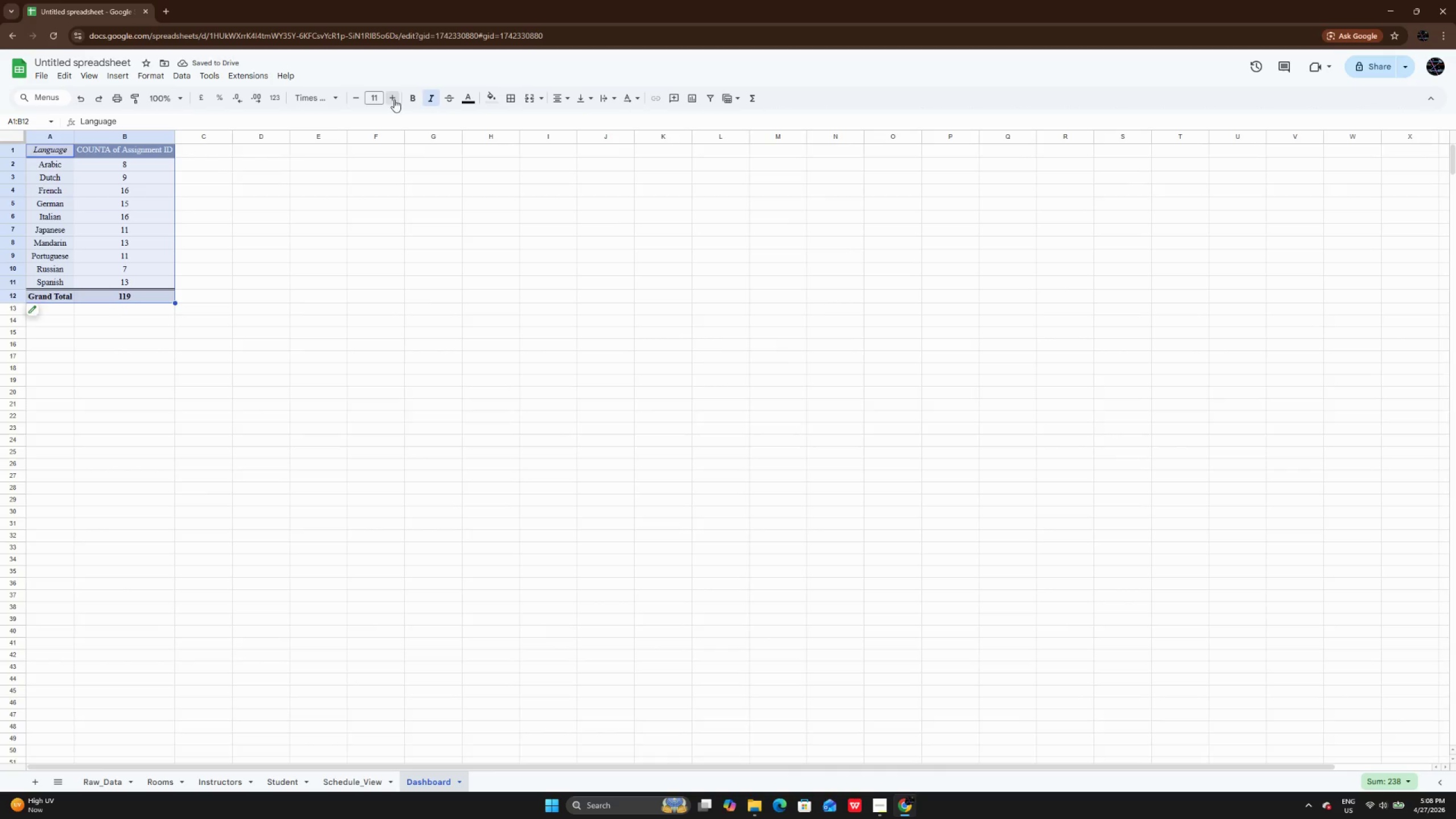 
double_click([428, 224])
 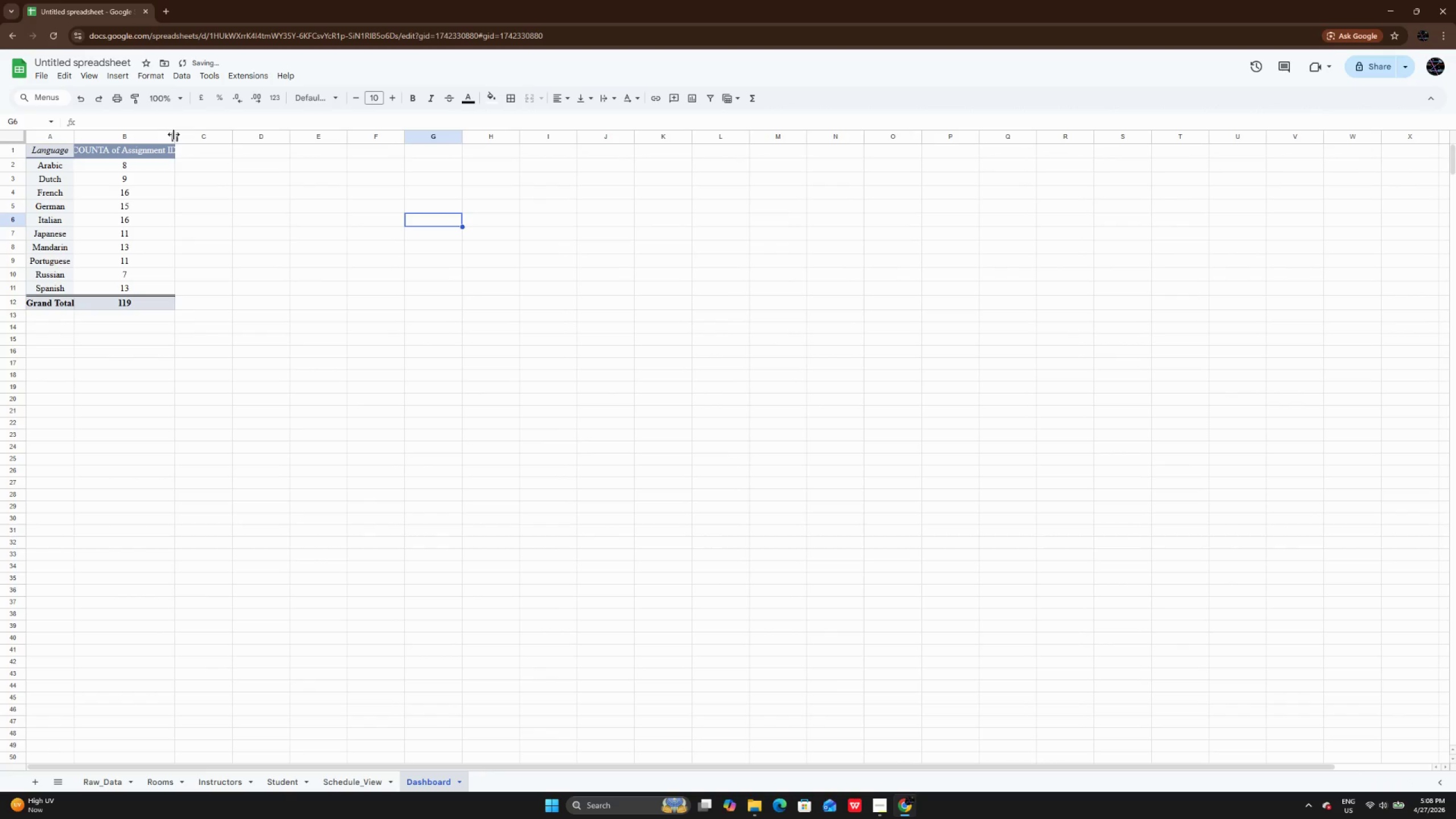 
double_click([173, 134])
 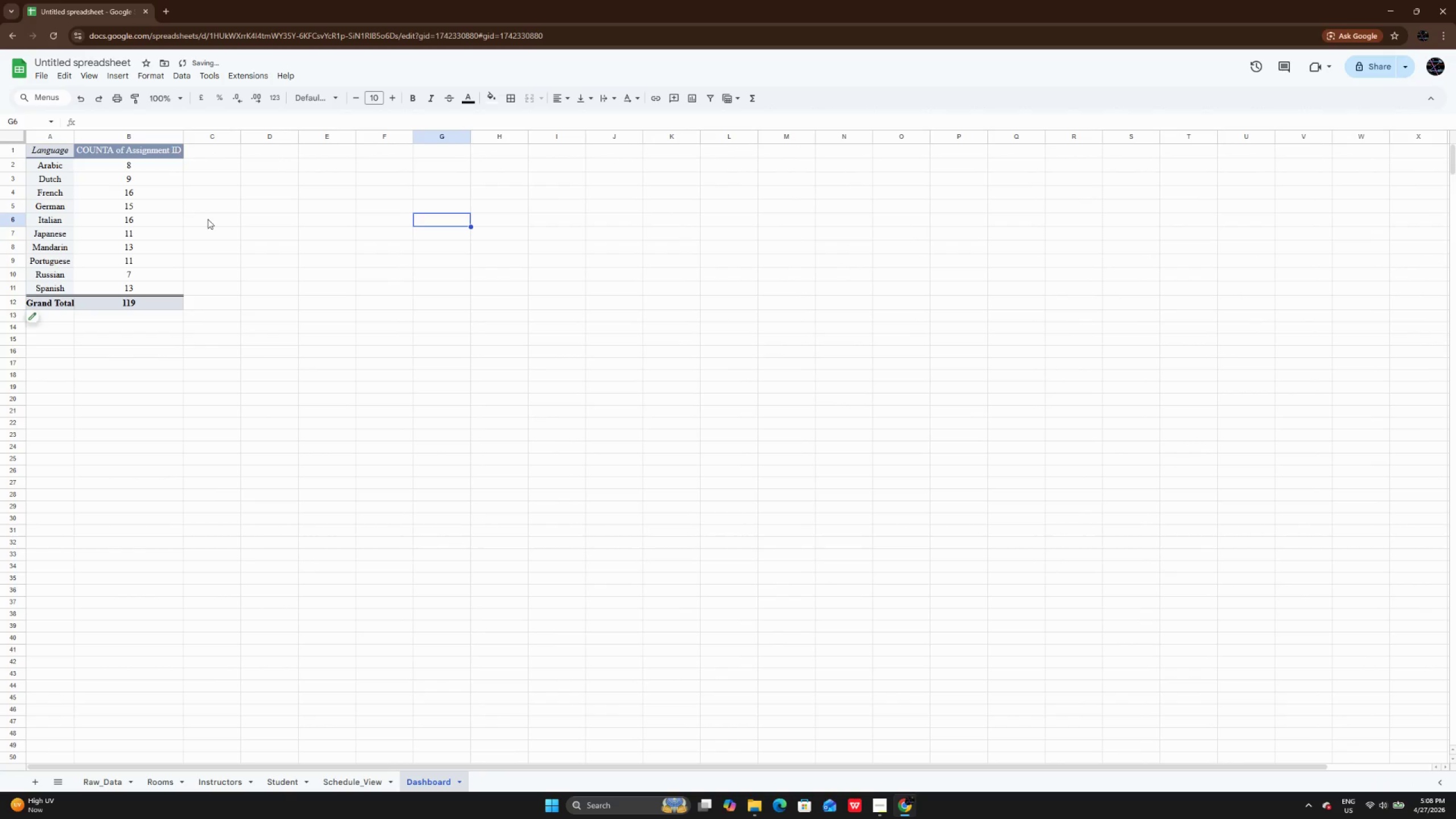 
left_click([208, 219])
 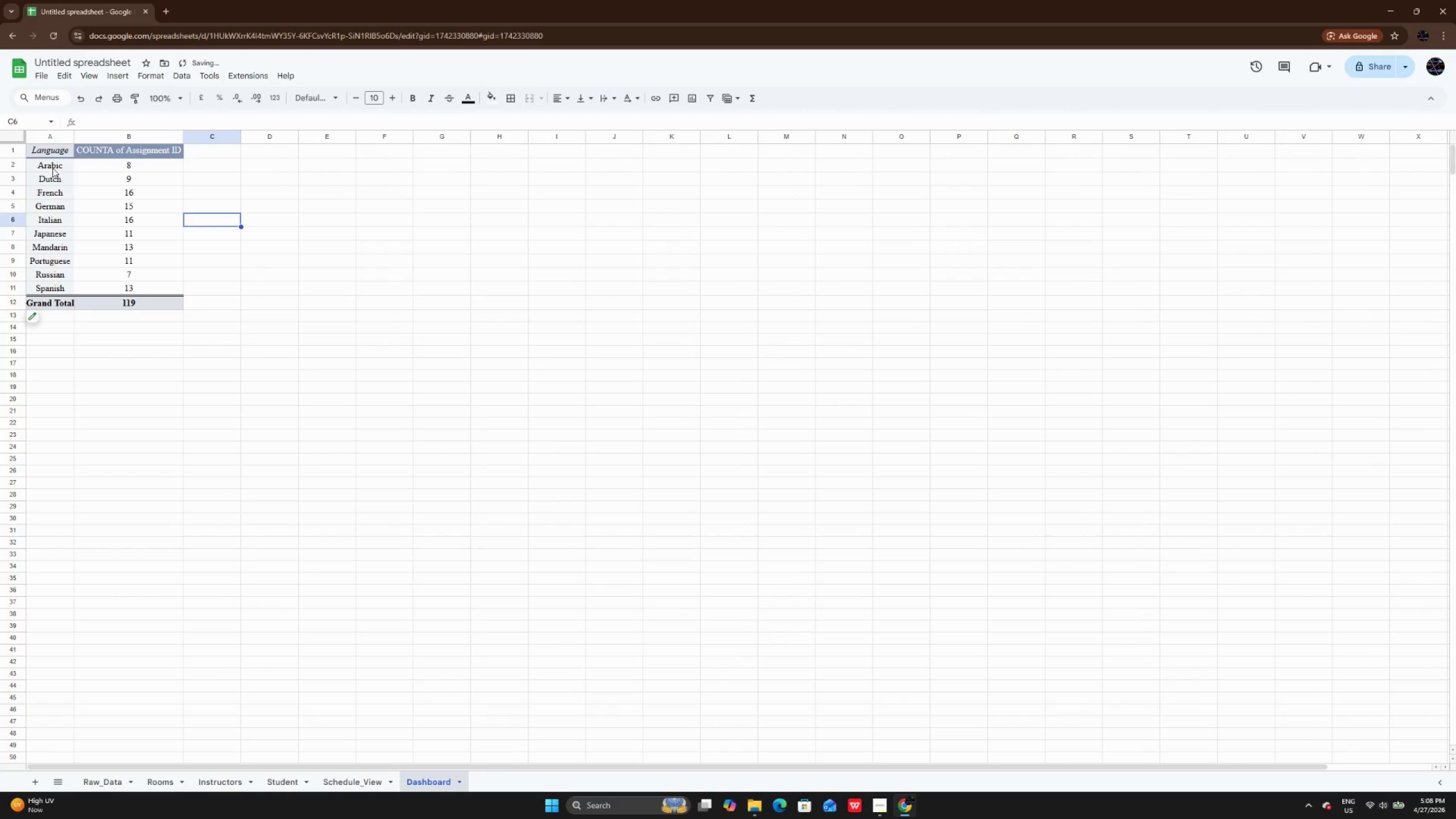 
left_click_drag(start_coordinate=[52, 168], to_coordinate=[150, 284])
 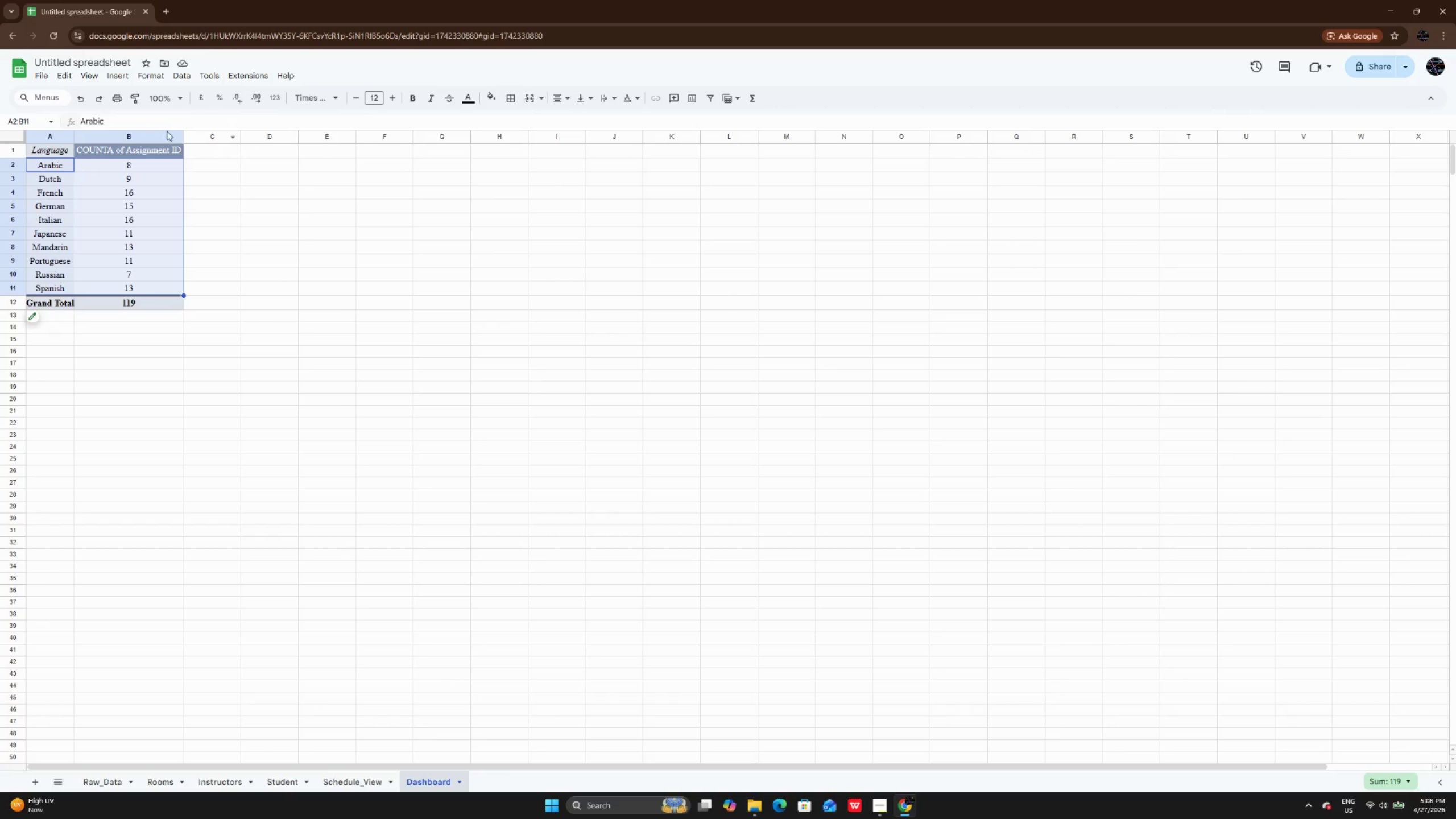 
left_click([119, 80])
 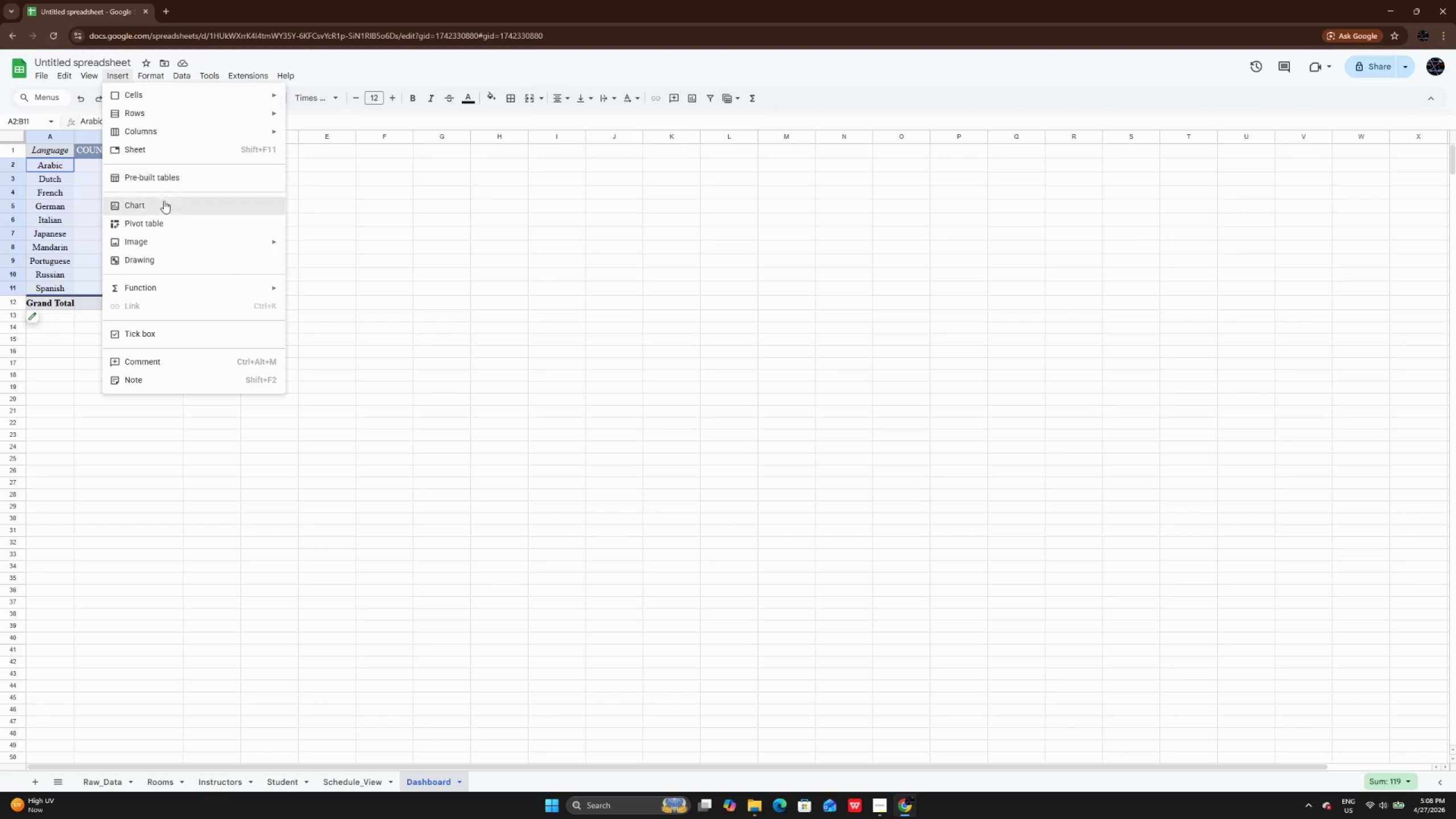 
left_click([165, 206])
 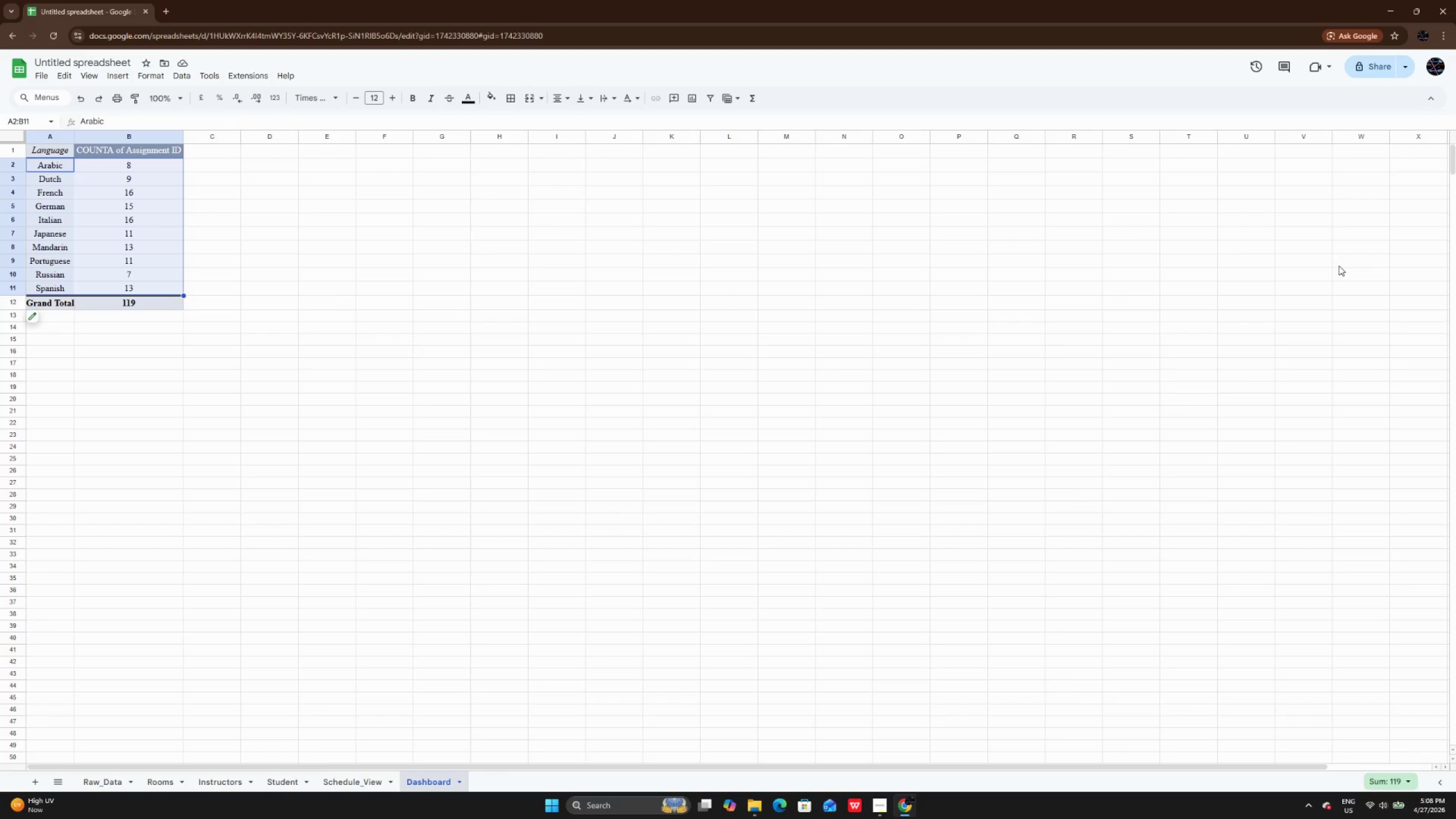 
wait(5.75)
 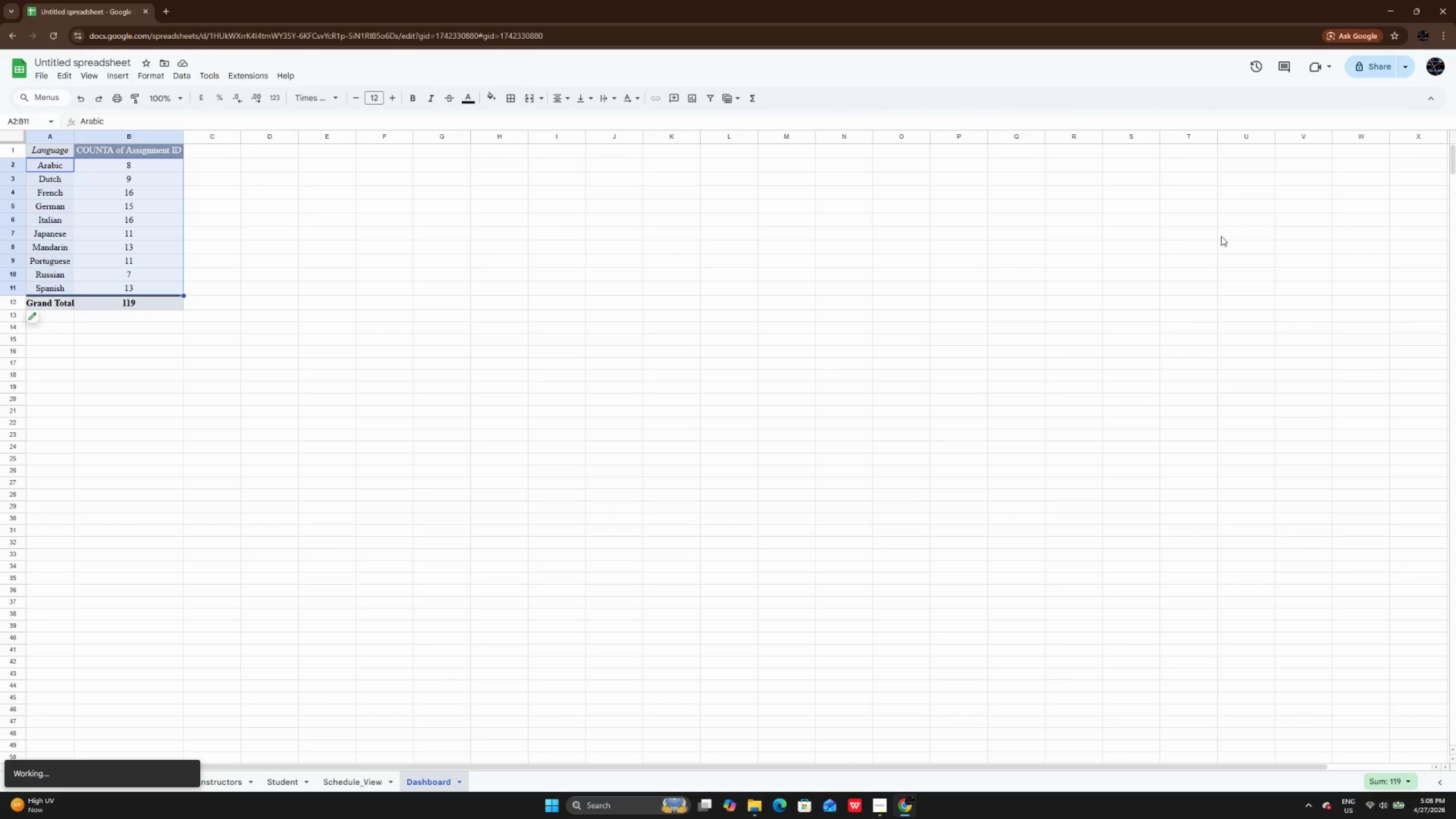 
left_click([1347, 180])
 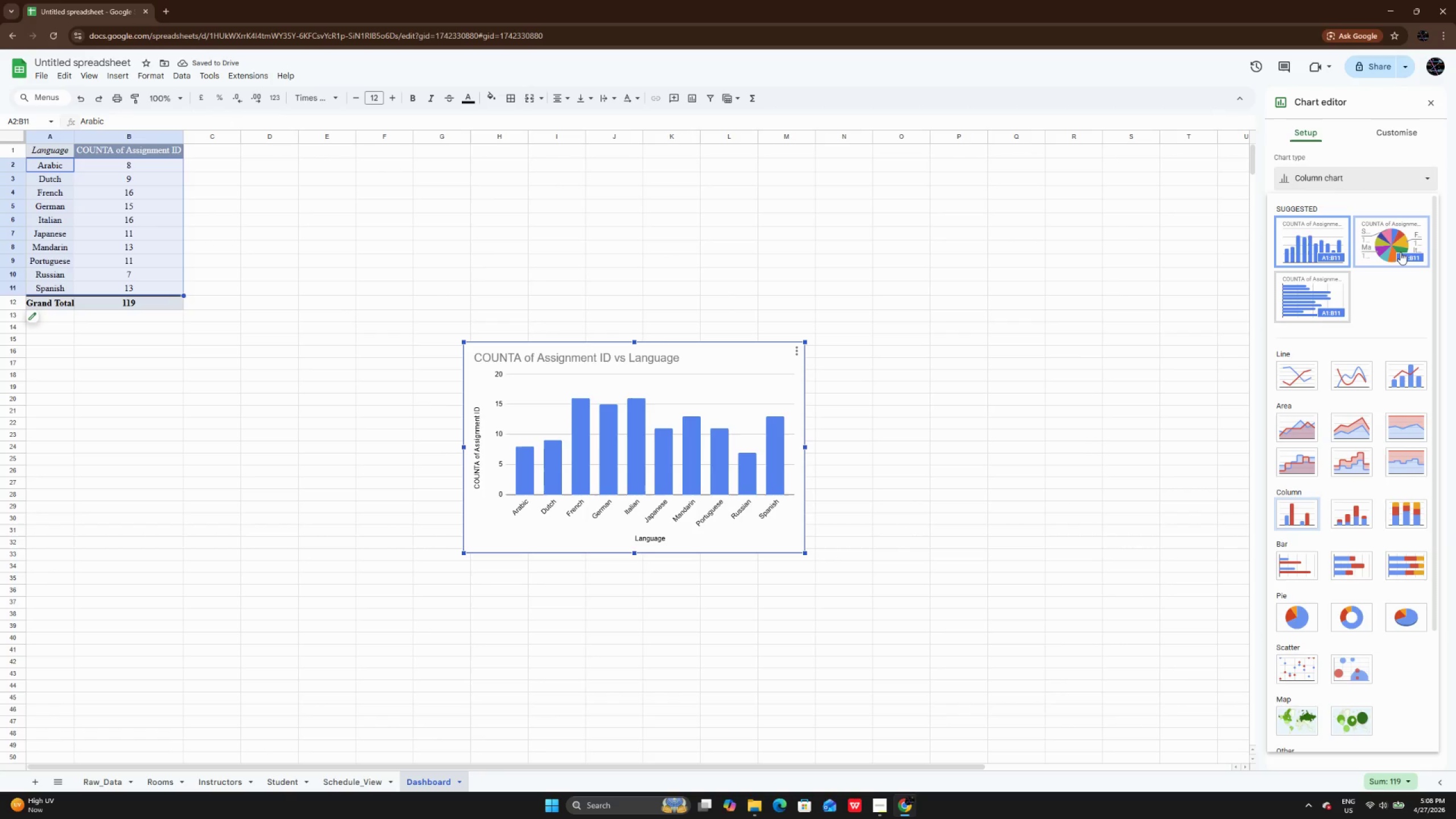 
left_click([1400, 252])
 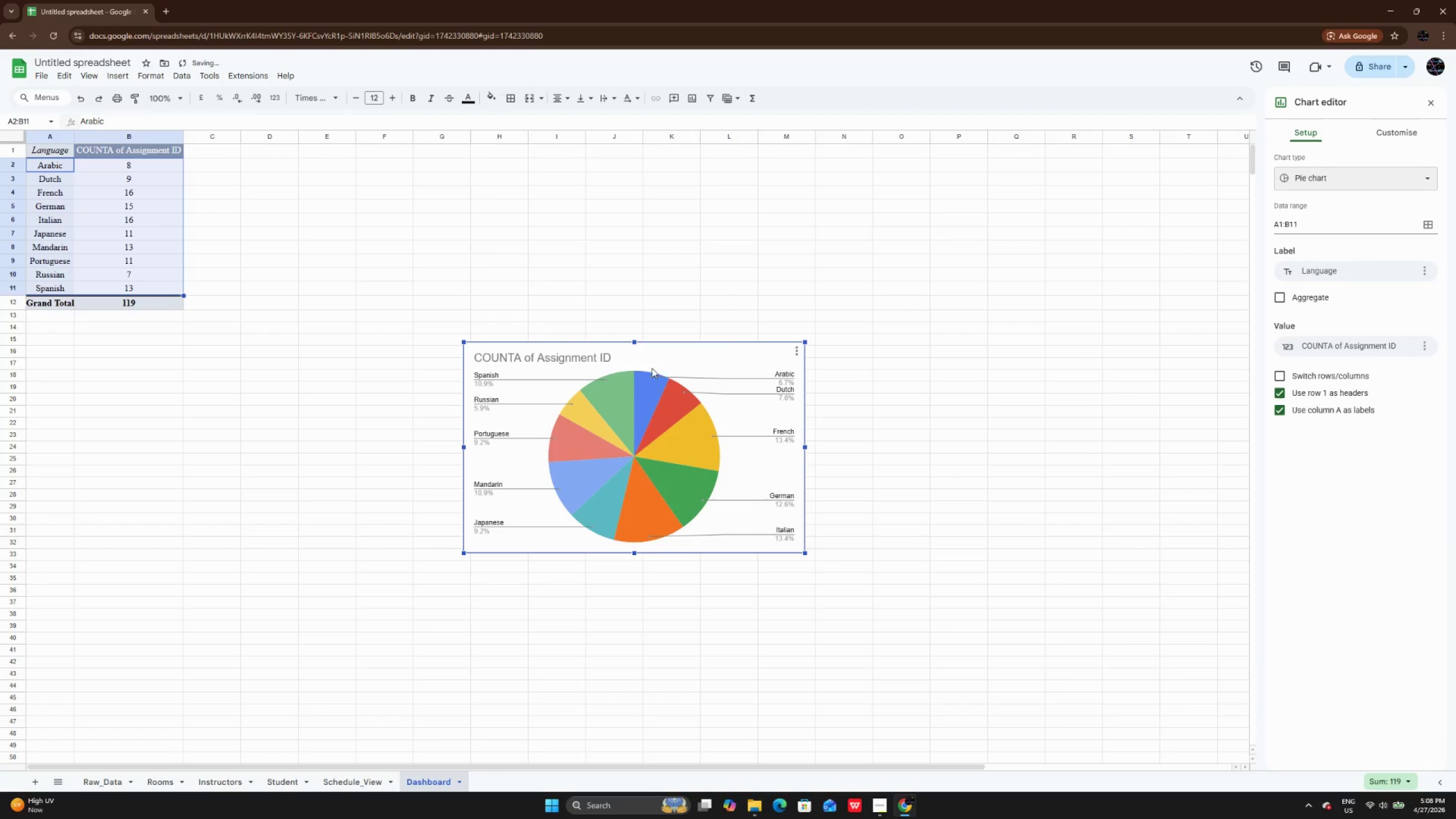 
left_click_drag(start_coordinate=[668, 362], to_coordinate=[262, 432])
 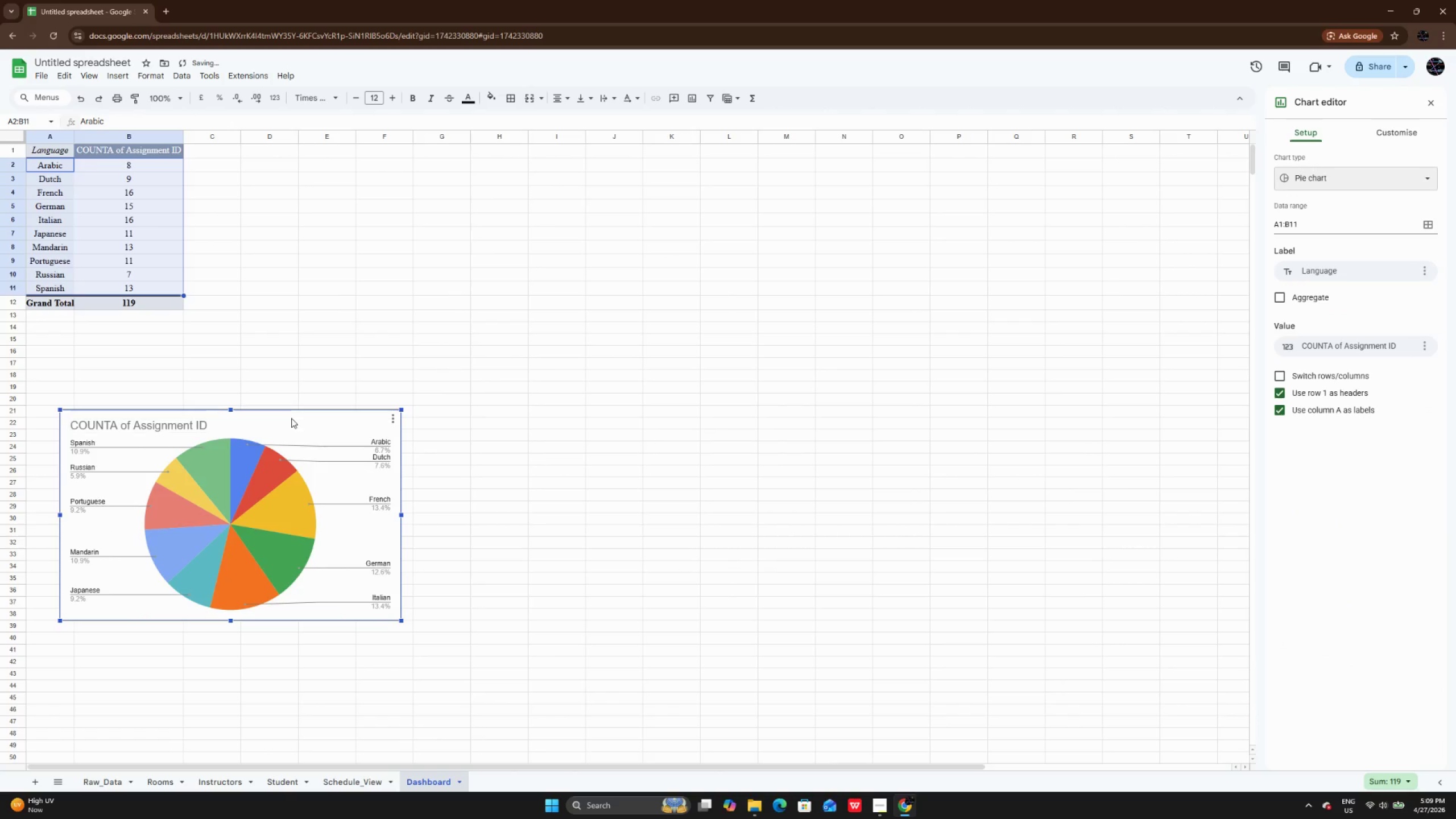 
left_click_drag(start_coordinate=[295, 415], to_coordinate=[206, 373])
 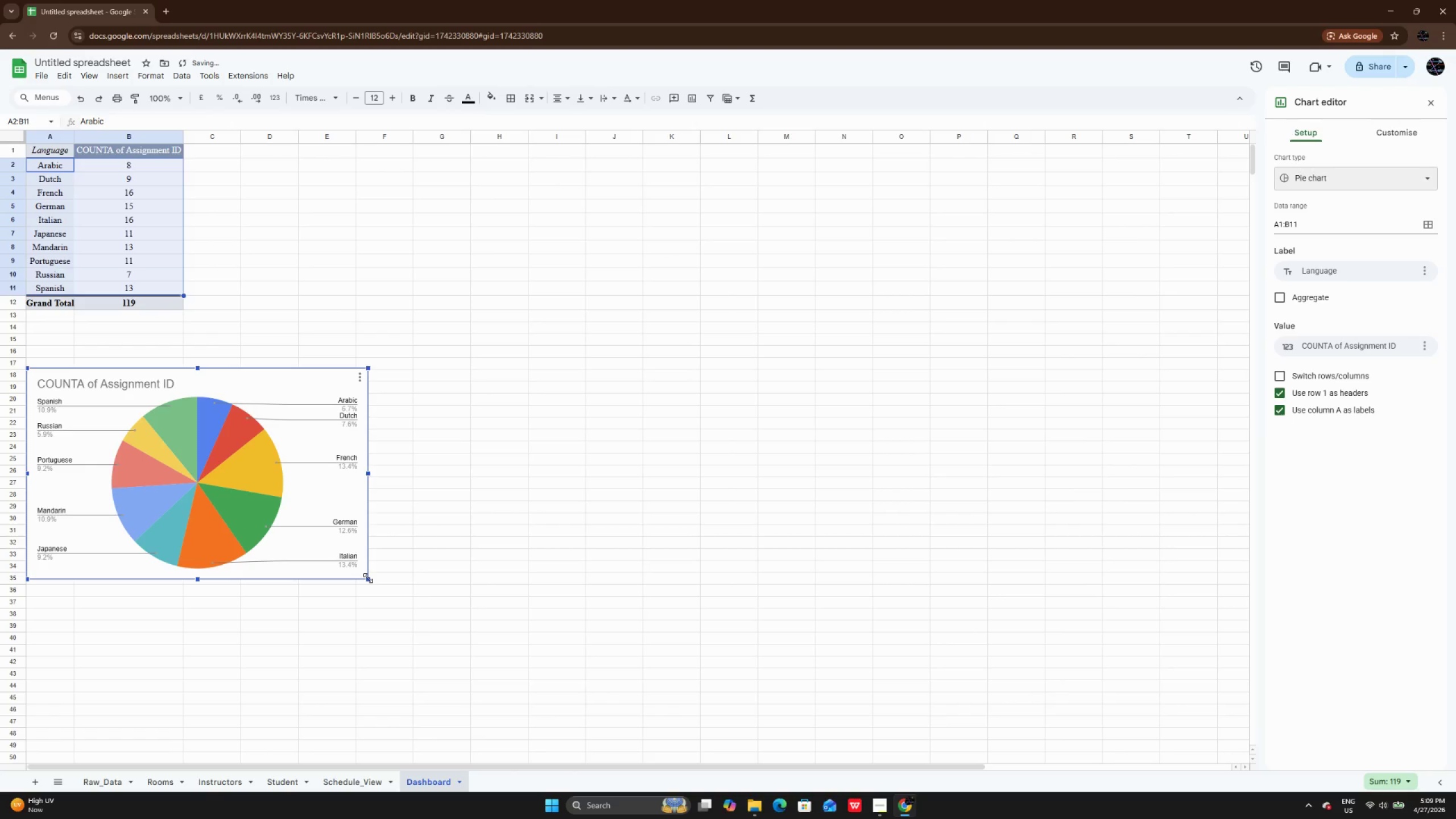 
left_click_drag(start_coordinate=[368, 578], to_coordinate=[443, 616])
 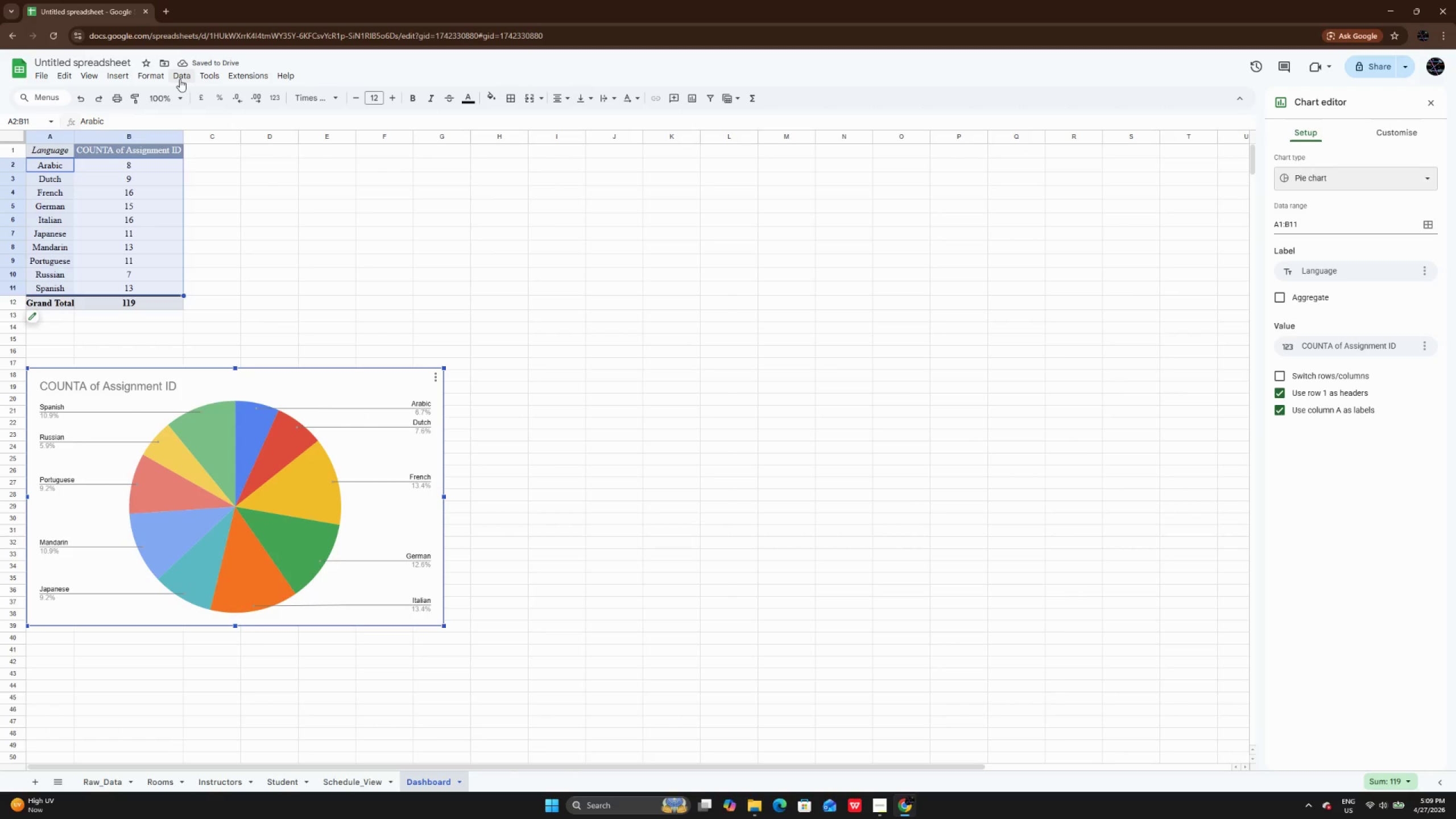 
wait(6.09)
 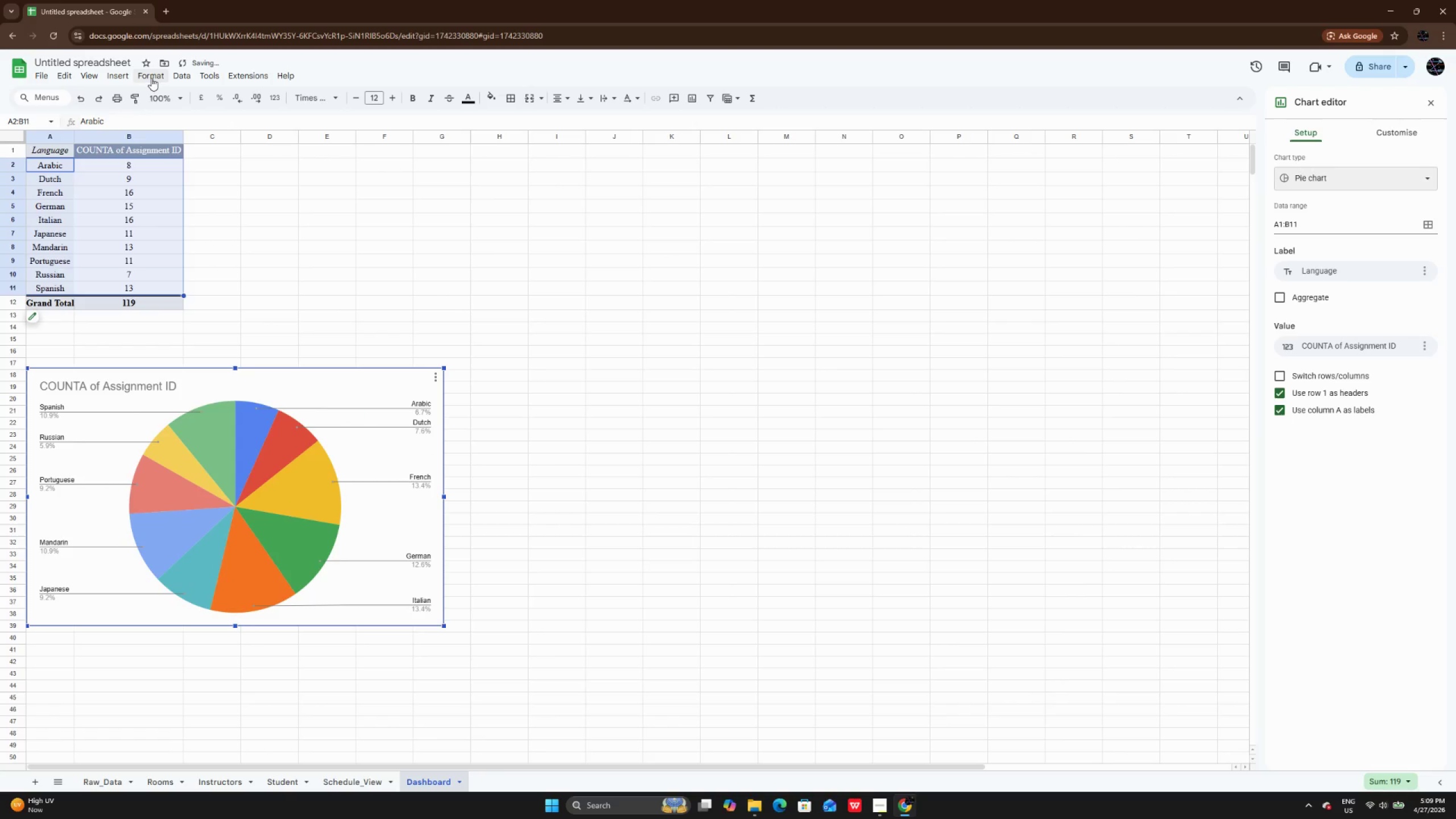 
left_click([91, 73])
 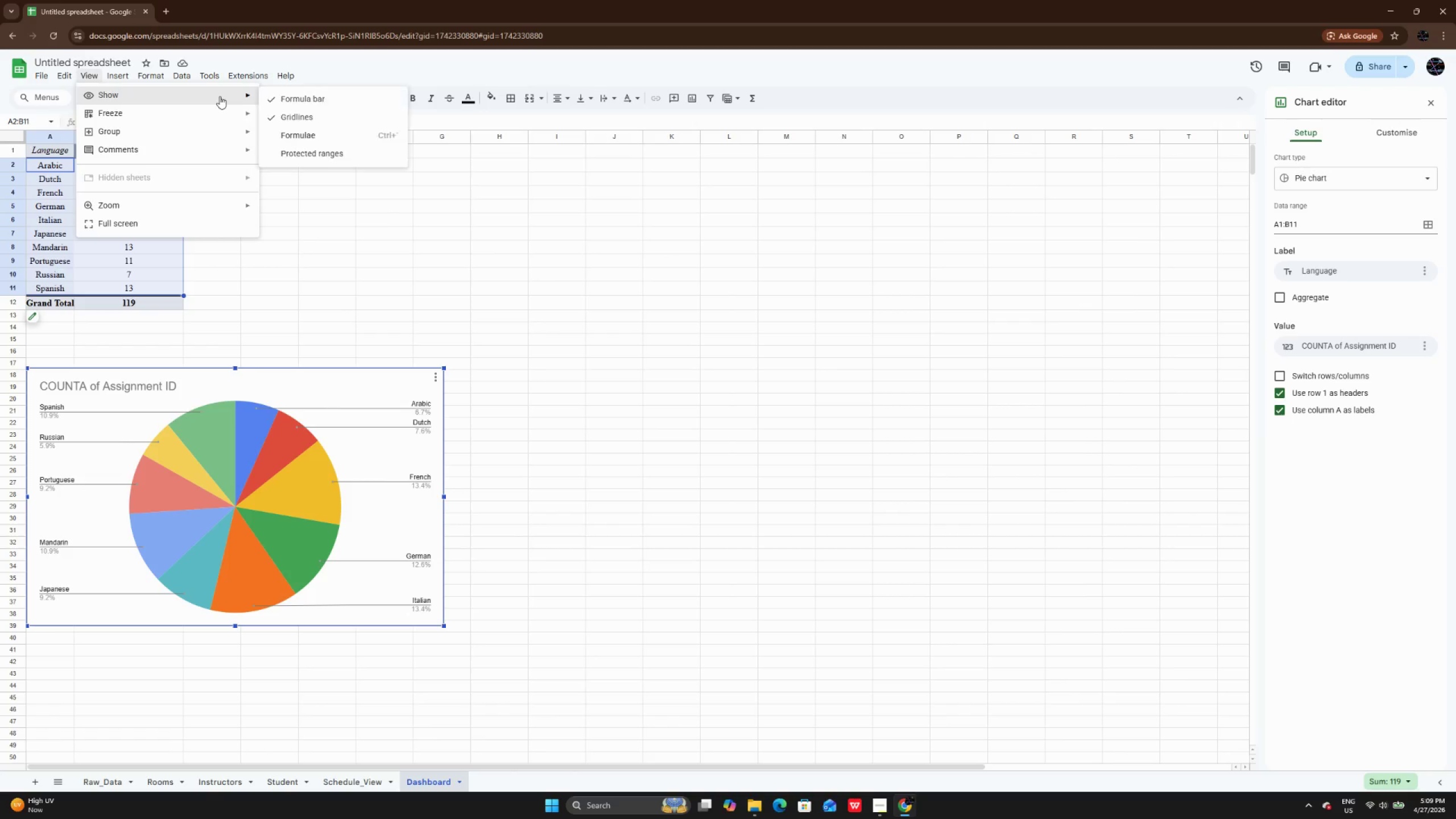 
left_click([312, 121])
 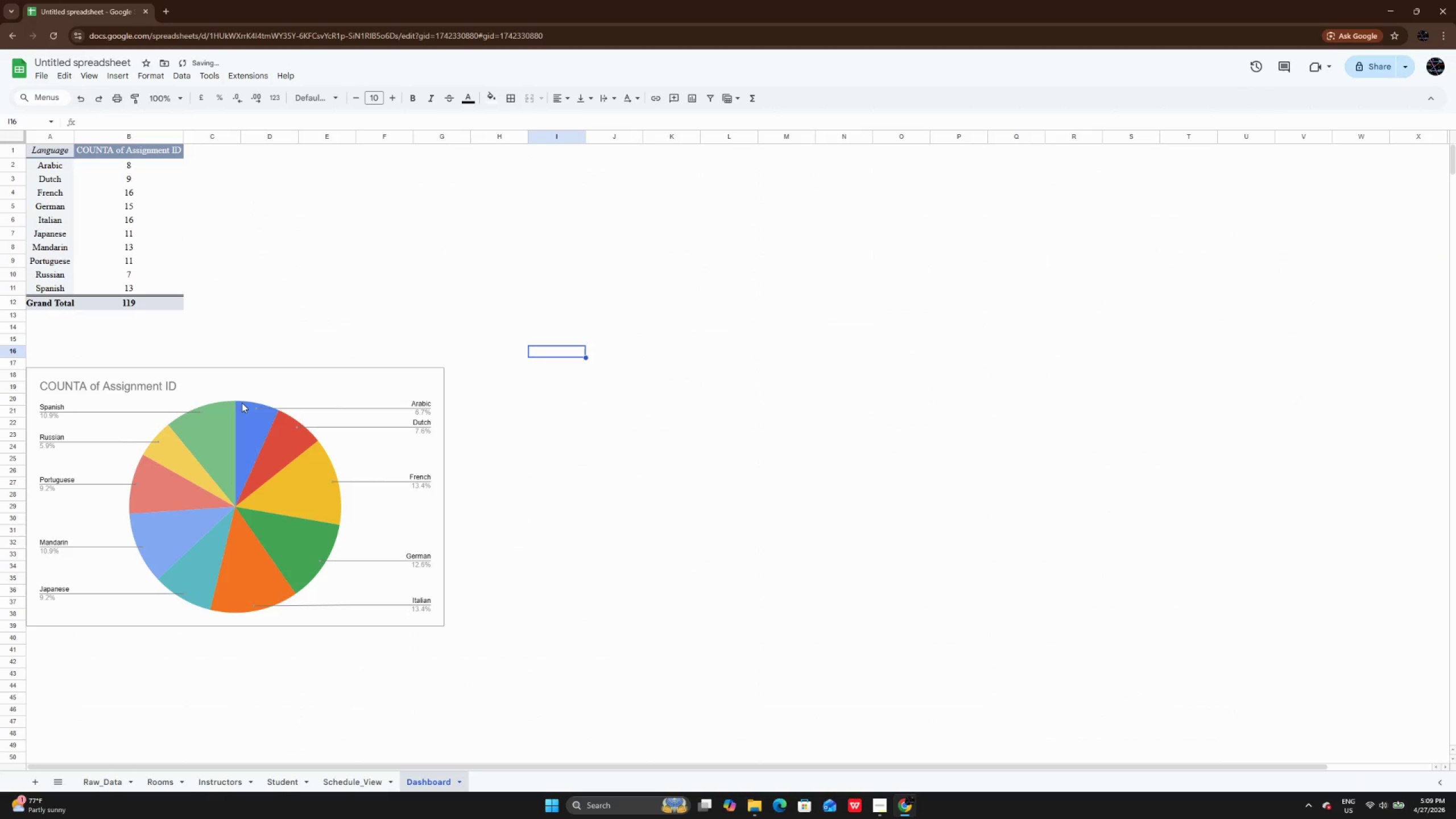 
left_click([243, 391])
 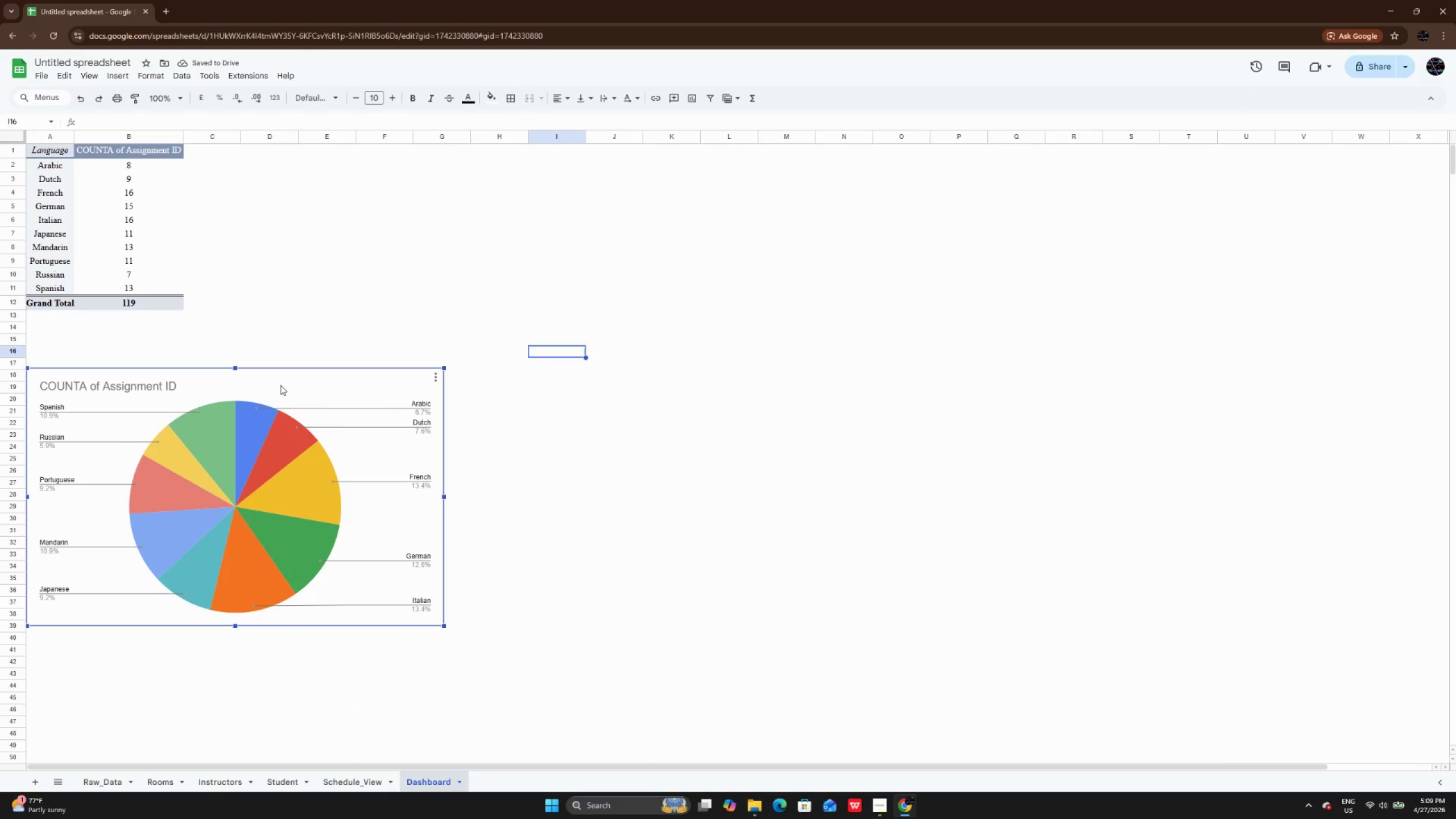 
left_click_drag(start_coordinate=[280, 385], to_coordinate=[275, 374])
 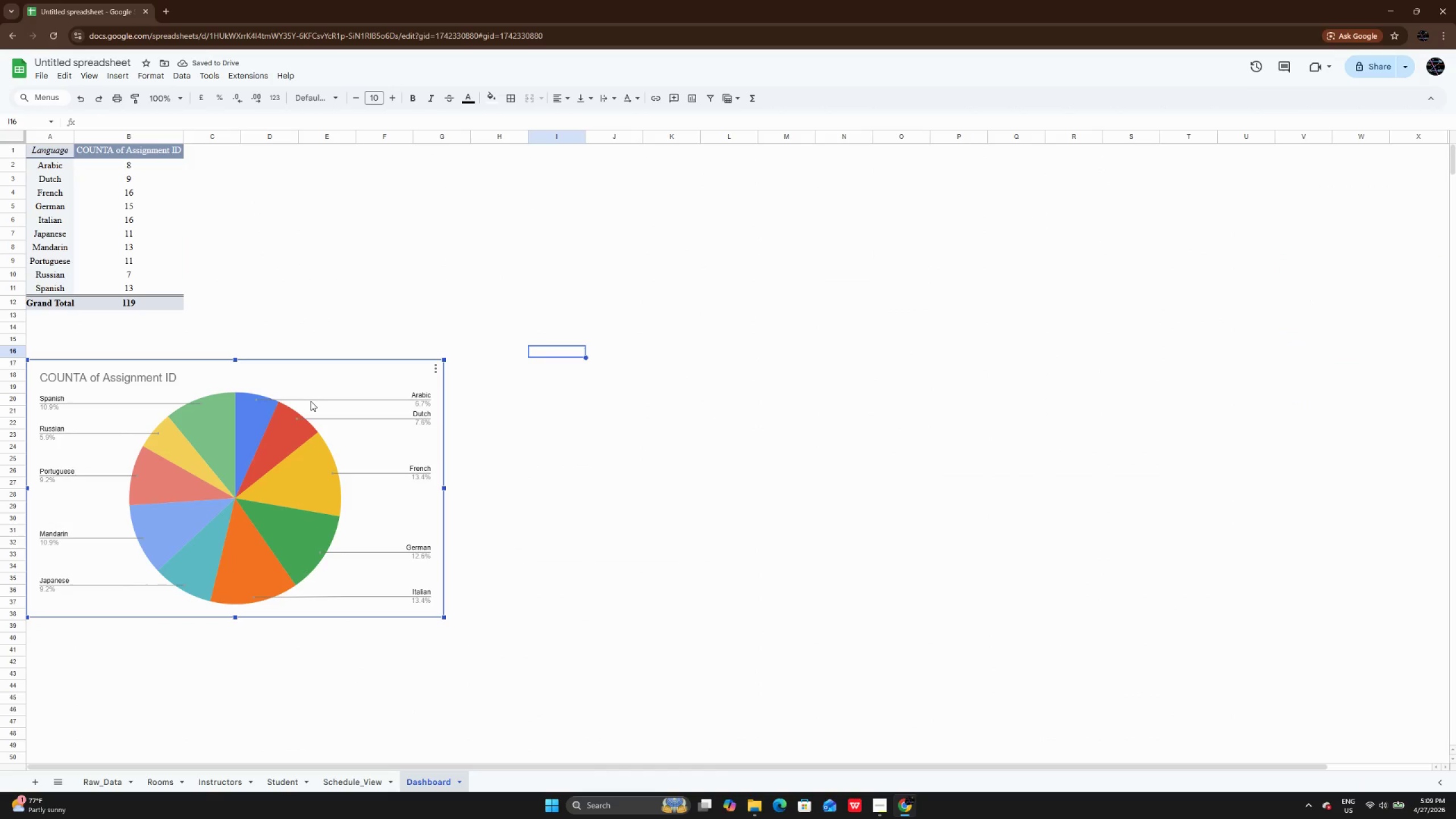 
wait(10.28)
 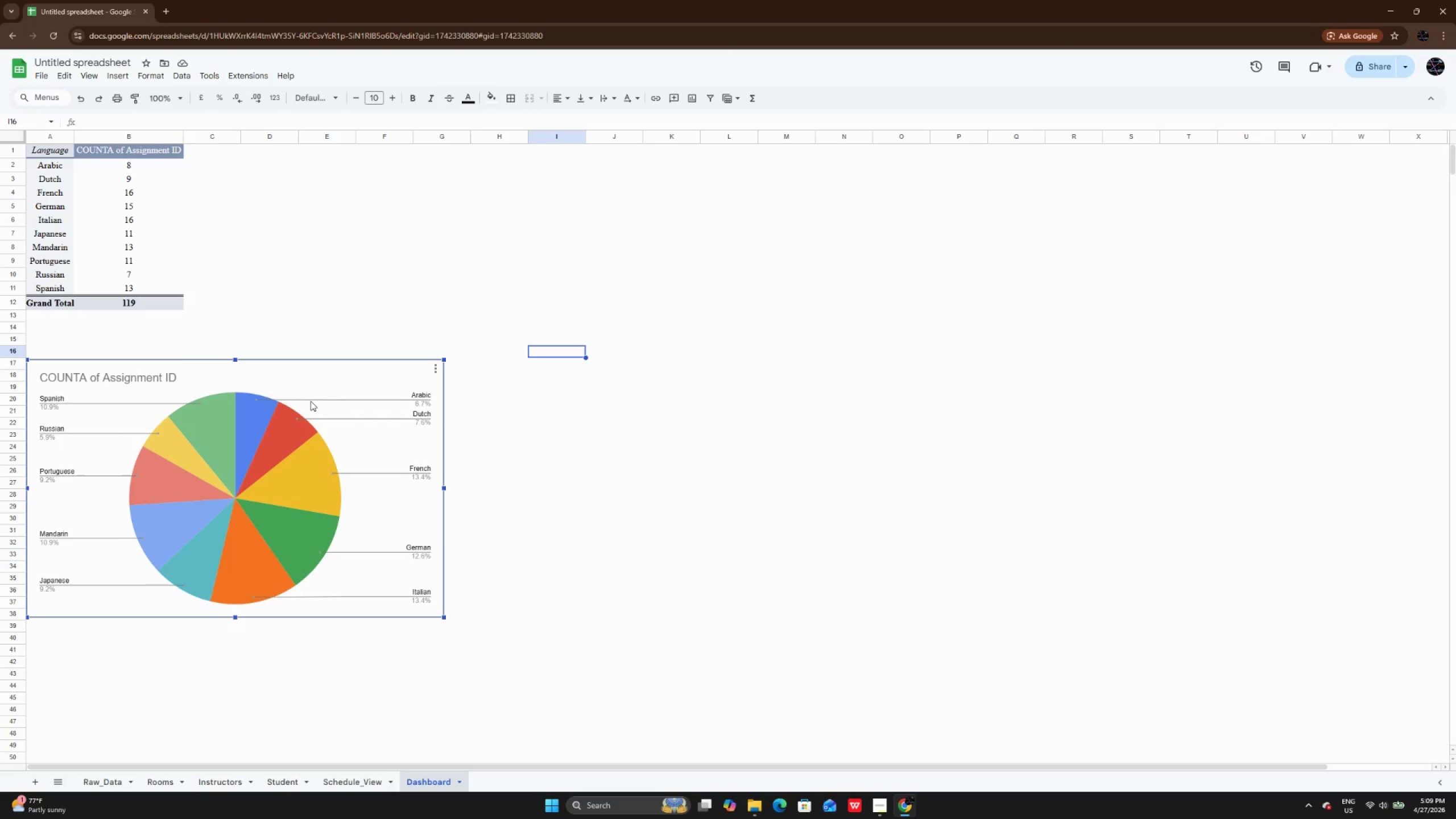 
key(Control+Z)
 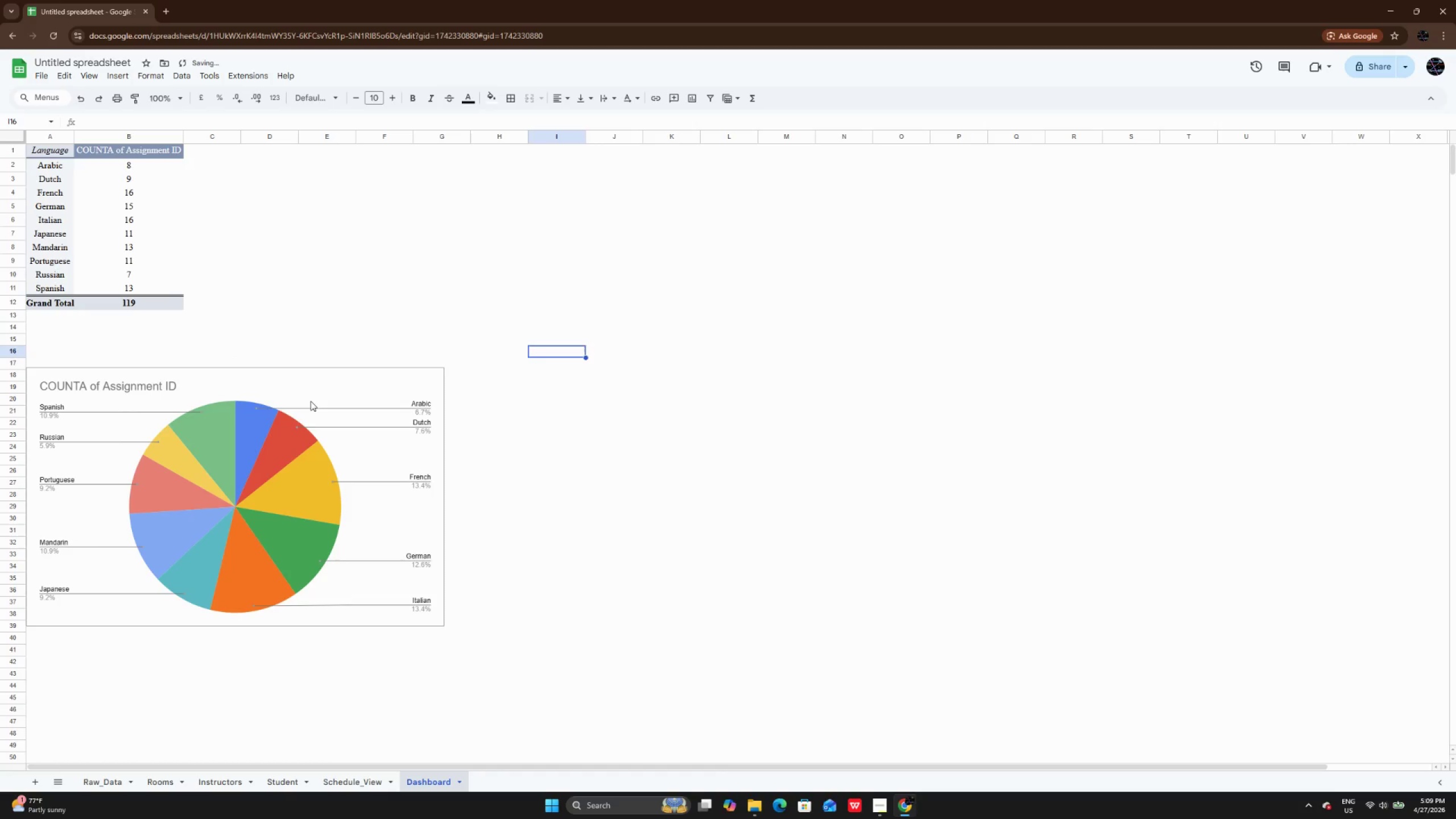 
key(Control+Z)
 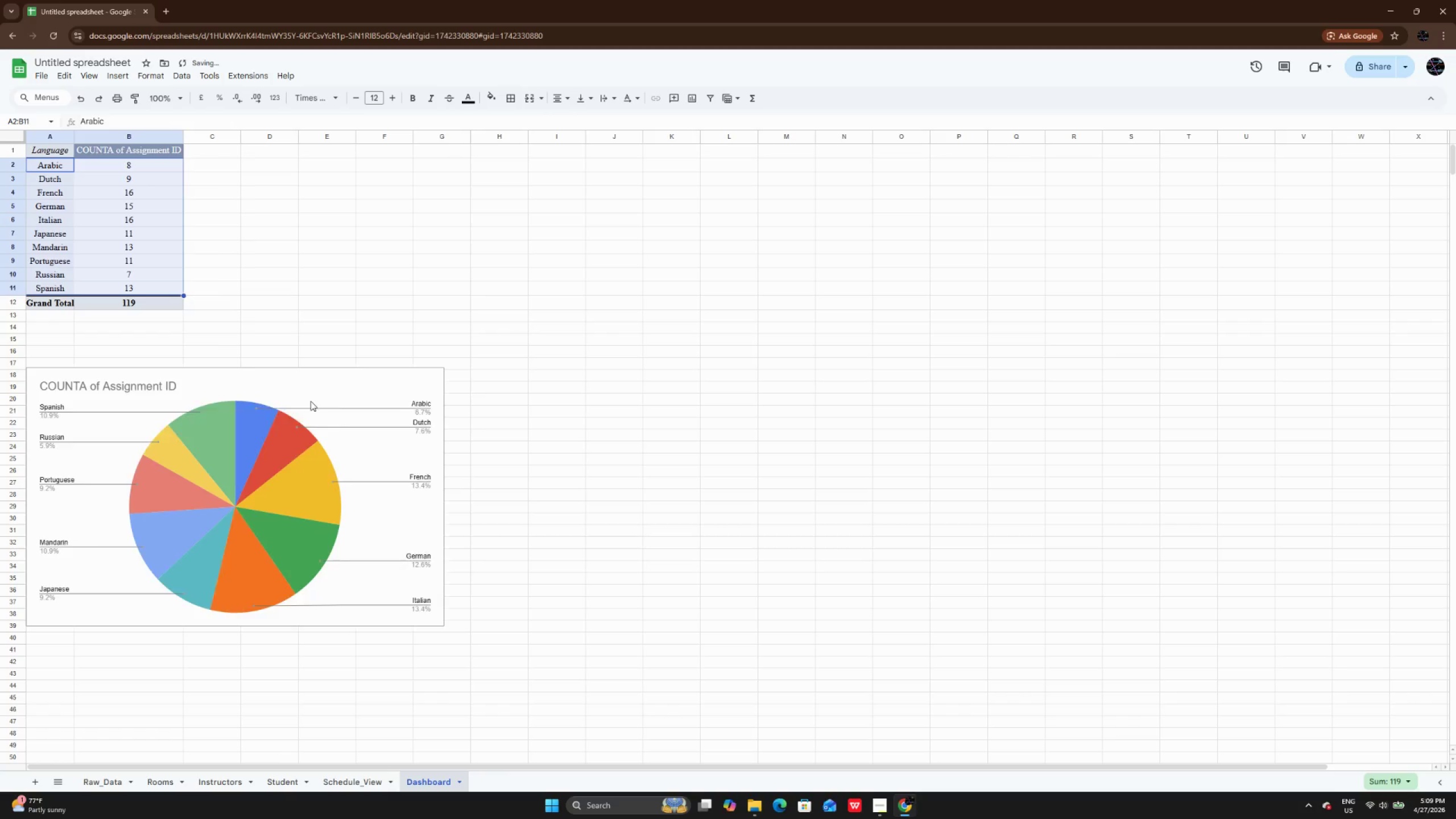 
key(Control+Z)
 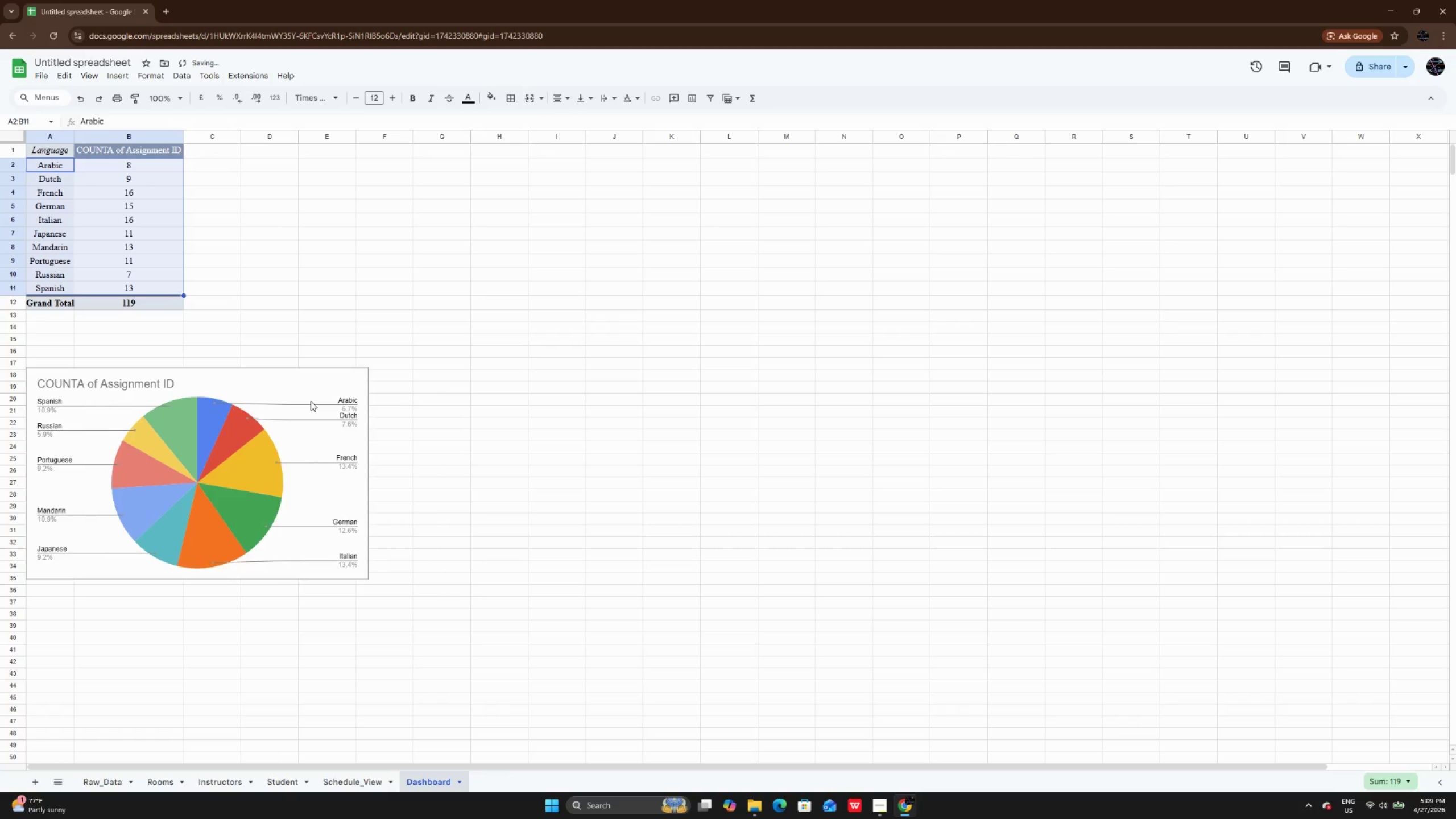 
key(Control+Z)
 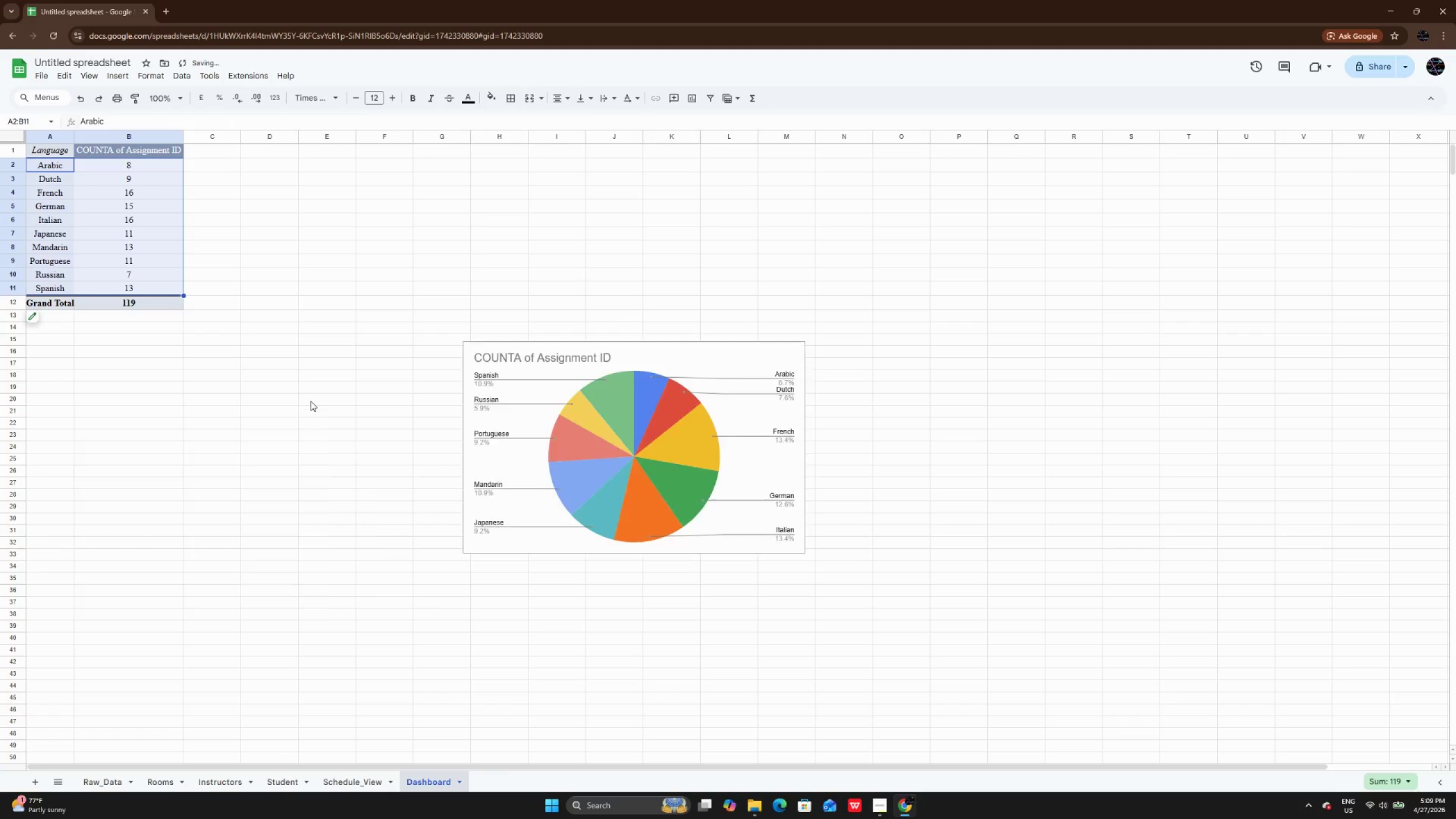 
key(Control+Z)
 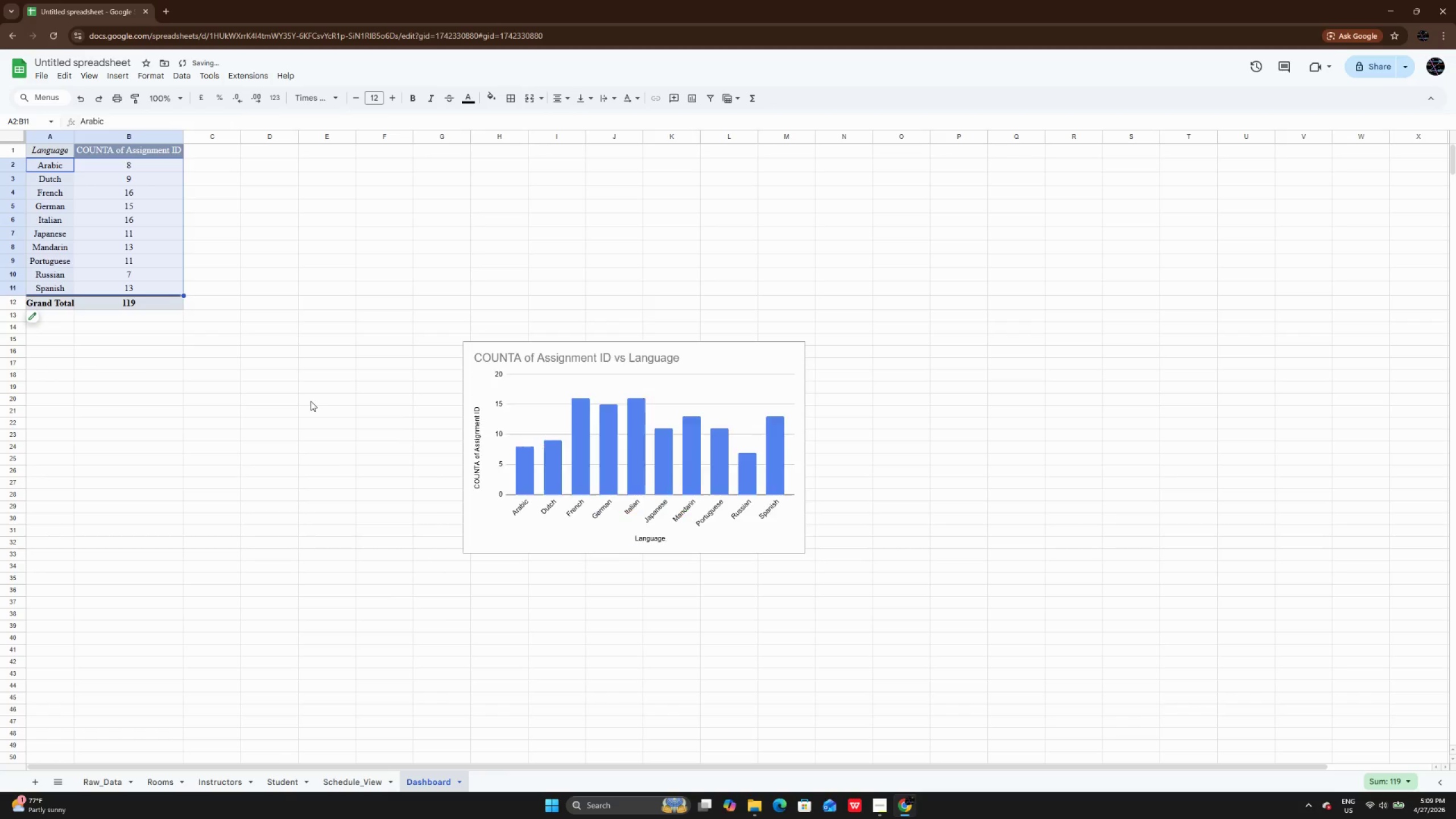 
key(Control+Z)
 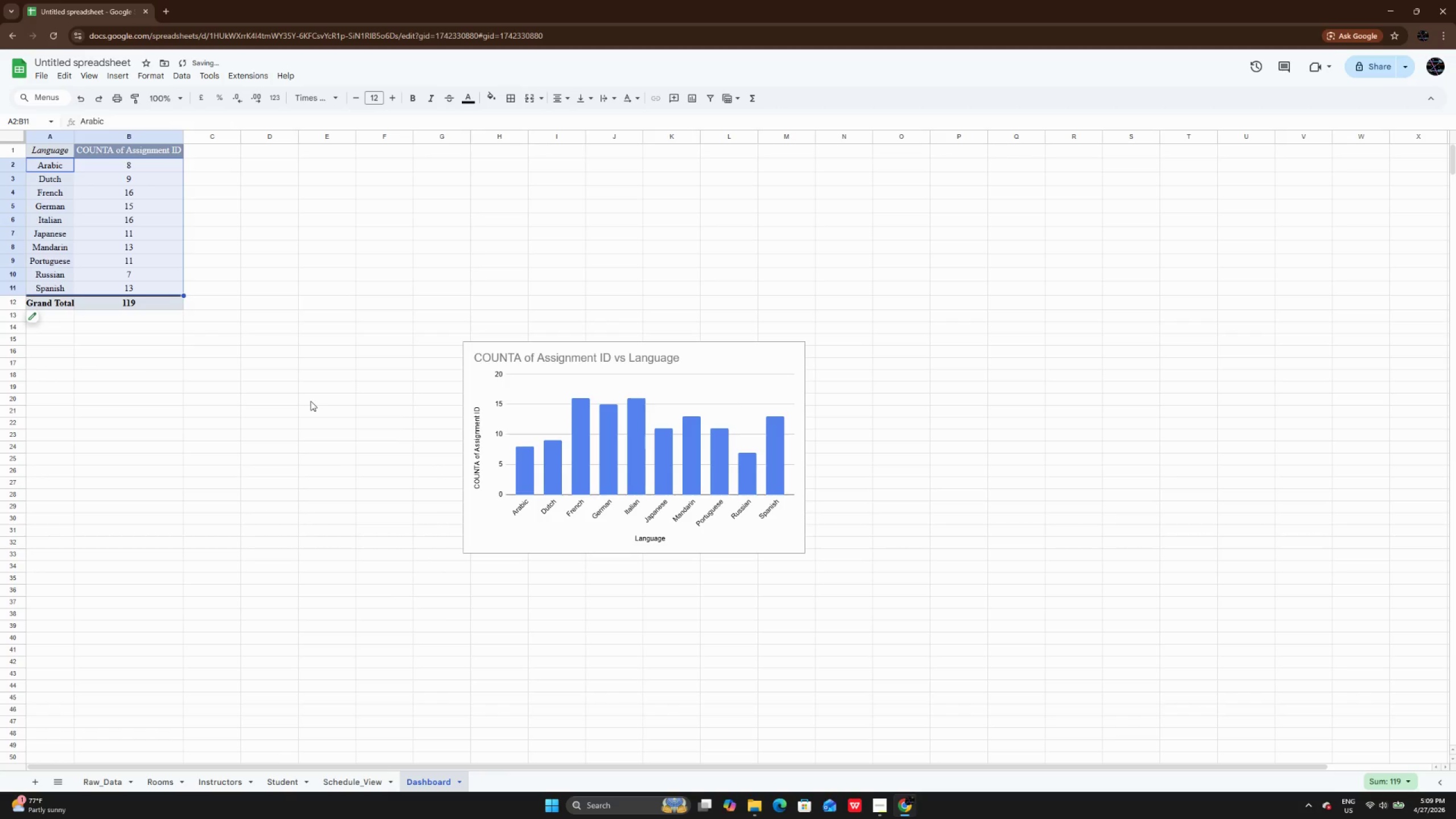 
key(Control+ControlLeft)
 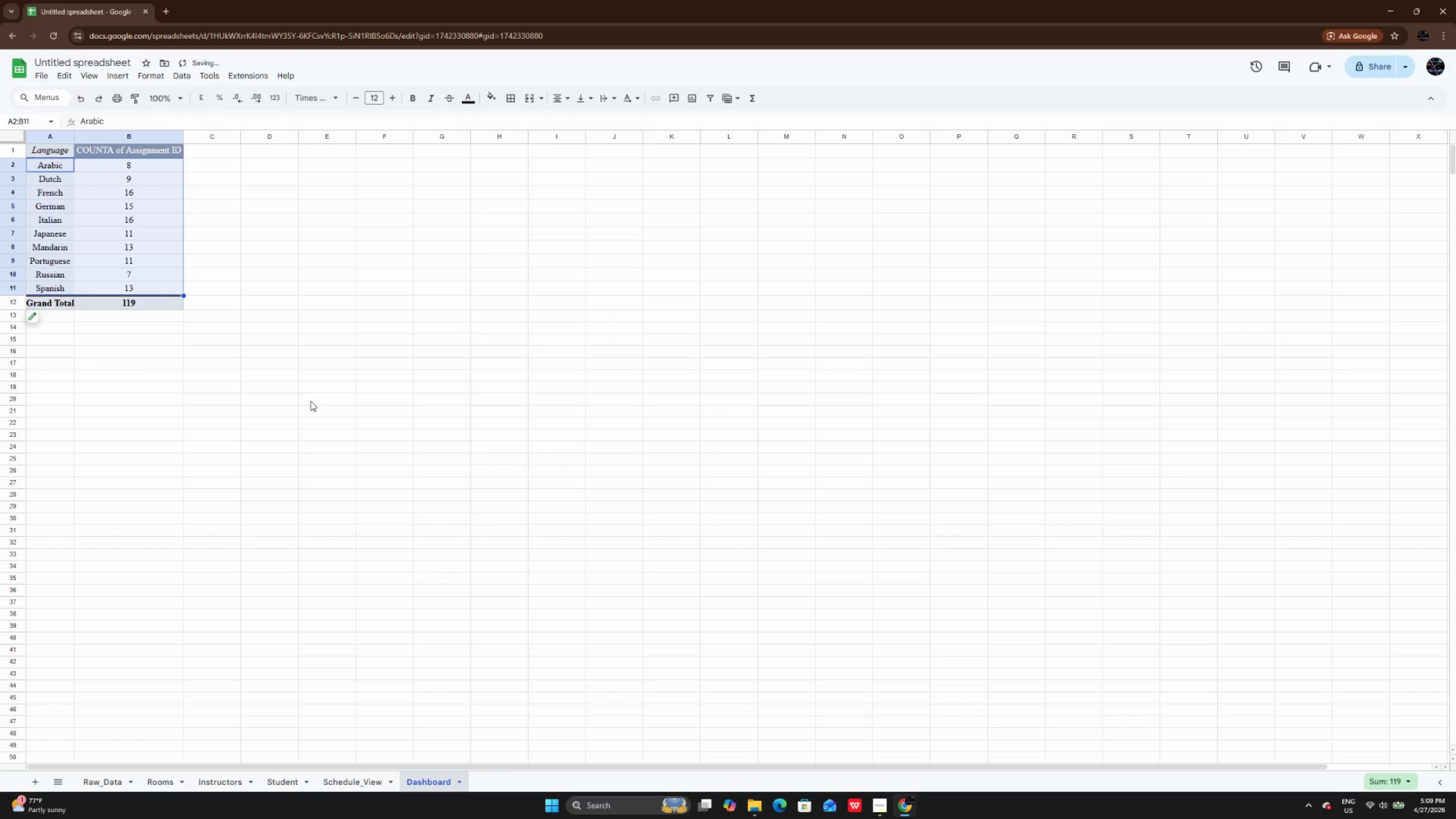 
key(Control+Z)
 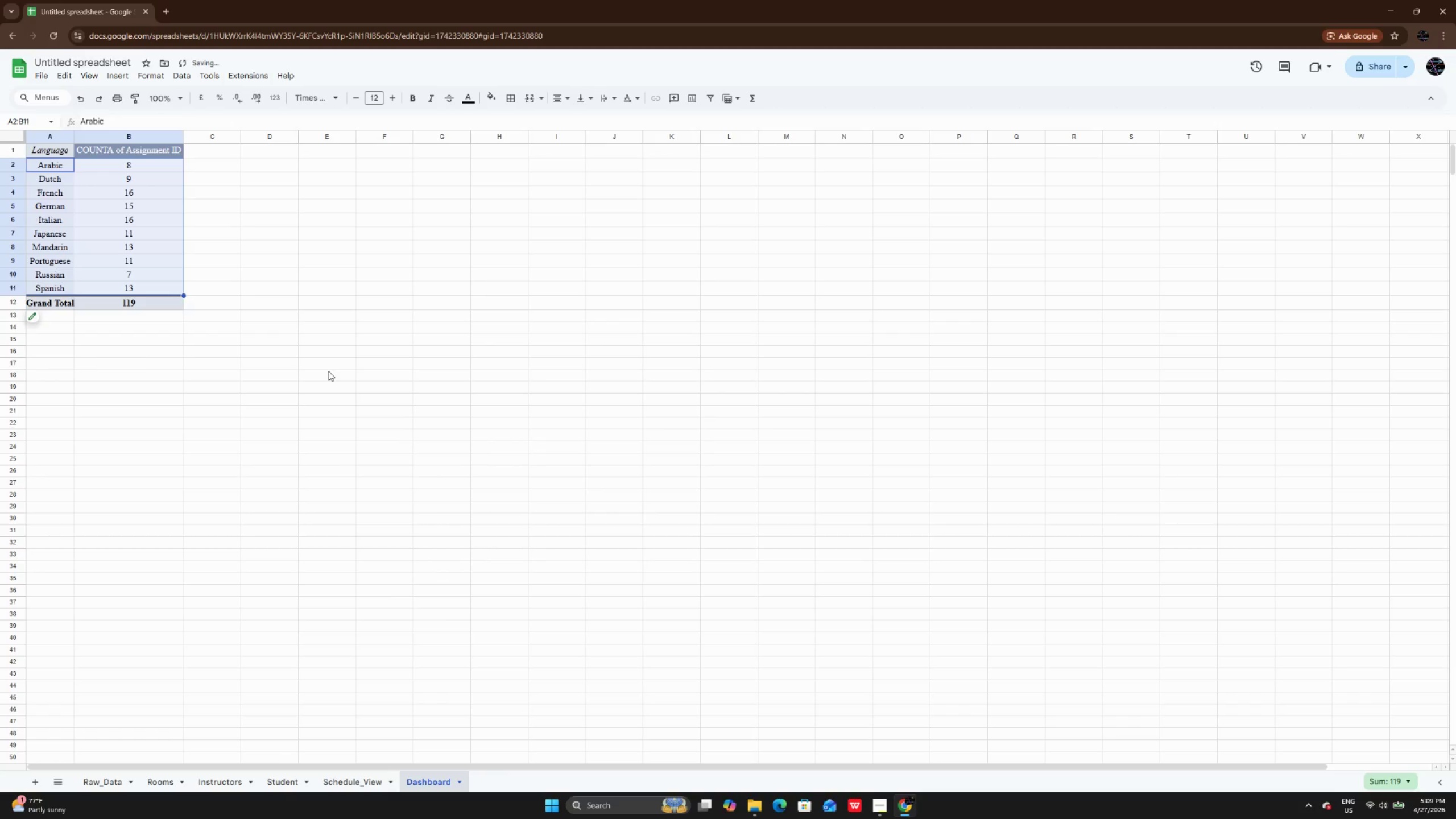 
left_click([328, 367])
 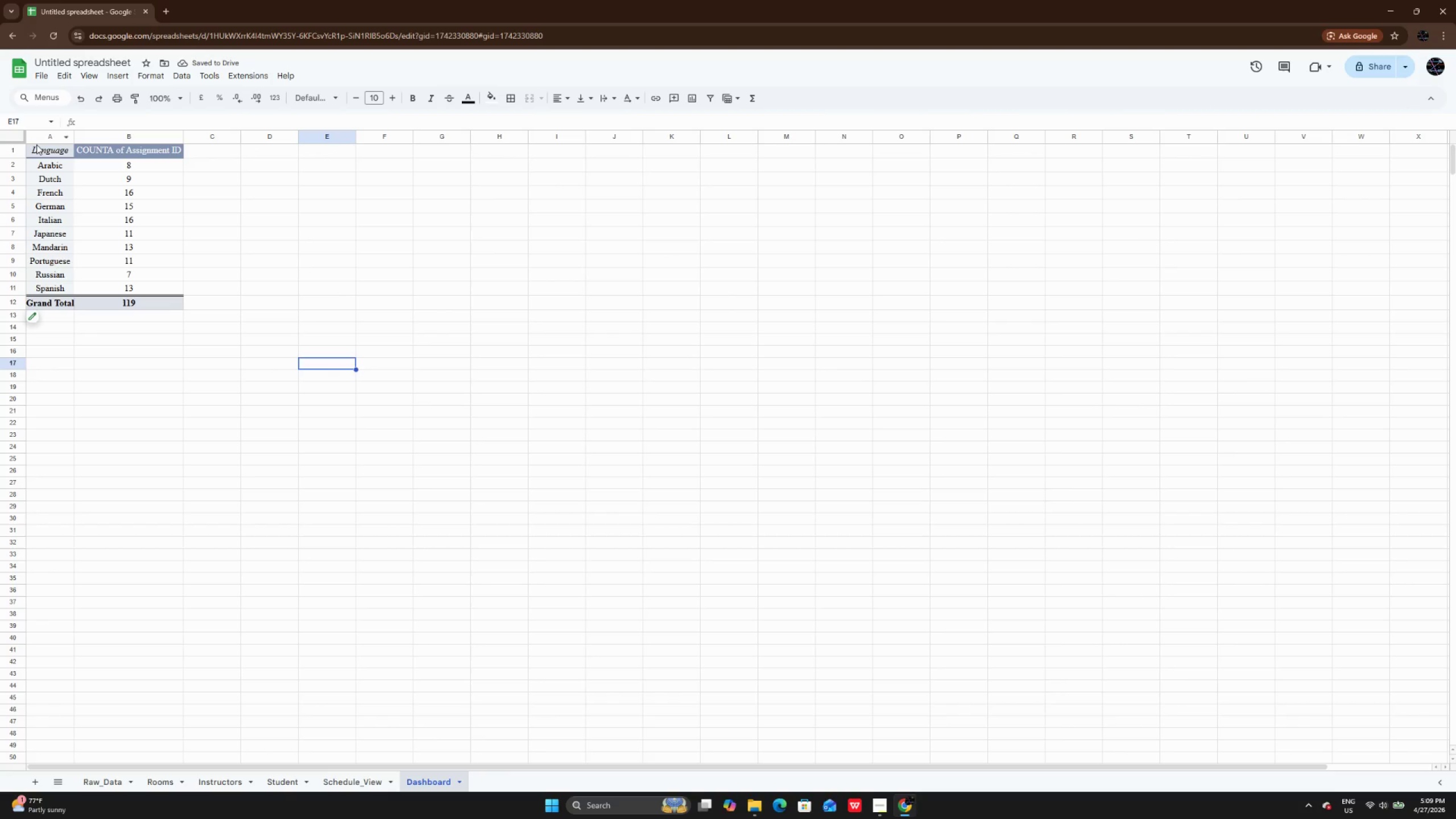 
left_click_drag(start_coordinate=[38, 149], to_coordinate=[175, 287])
 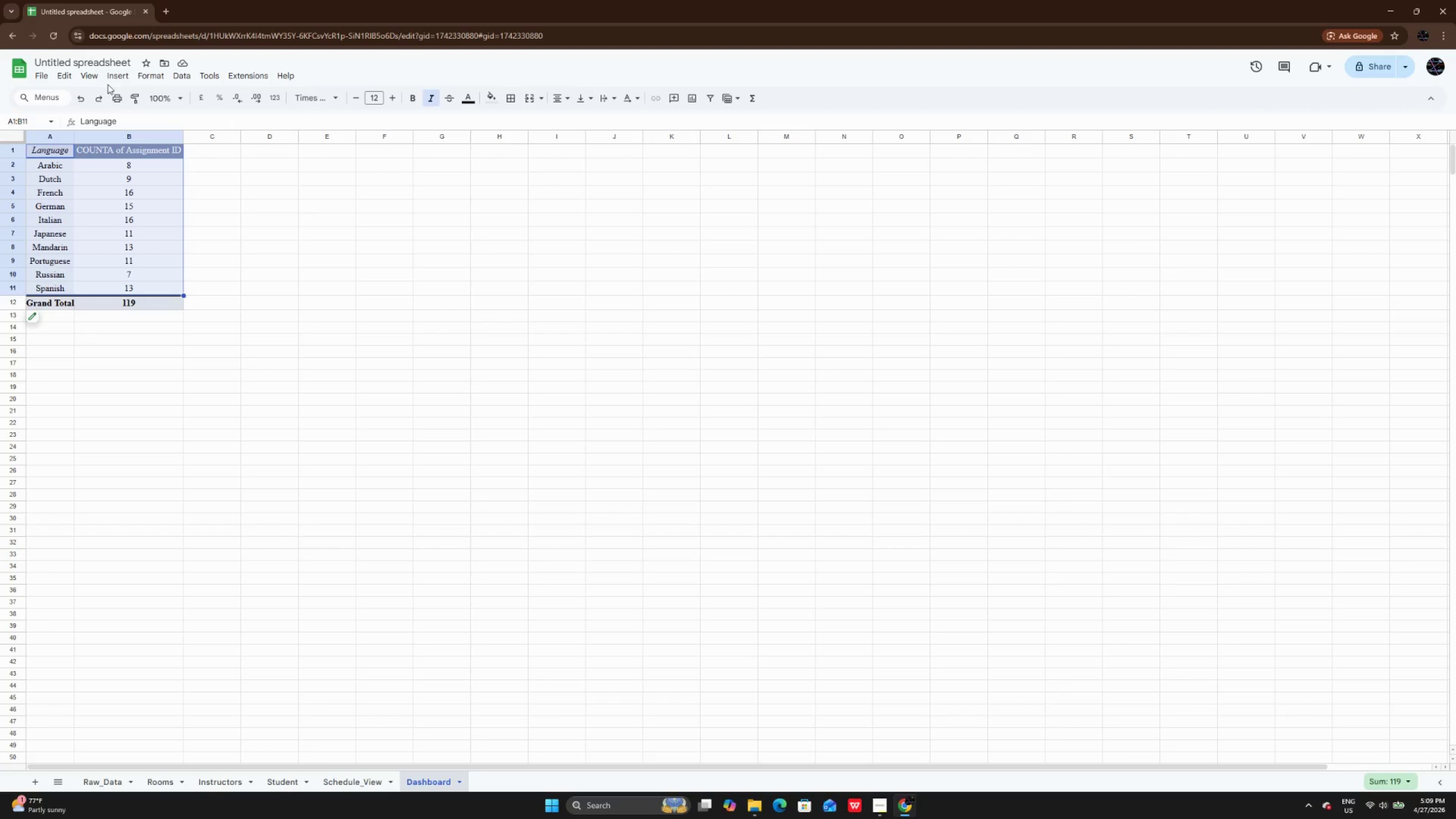 
left_click([125, 75])
 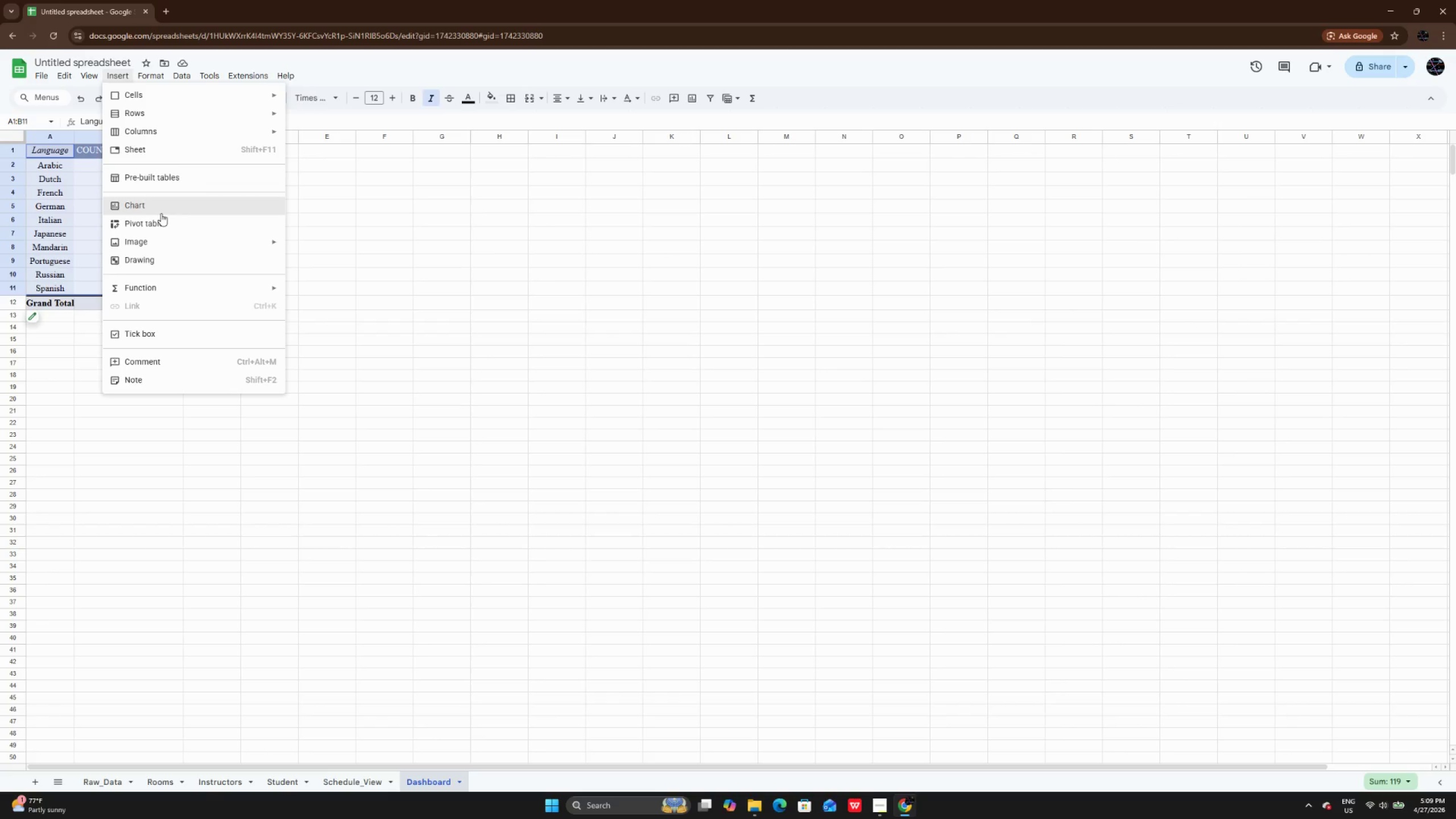 
left_click([161, 213])
 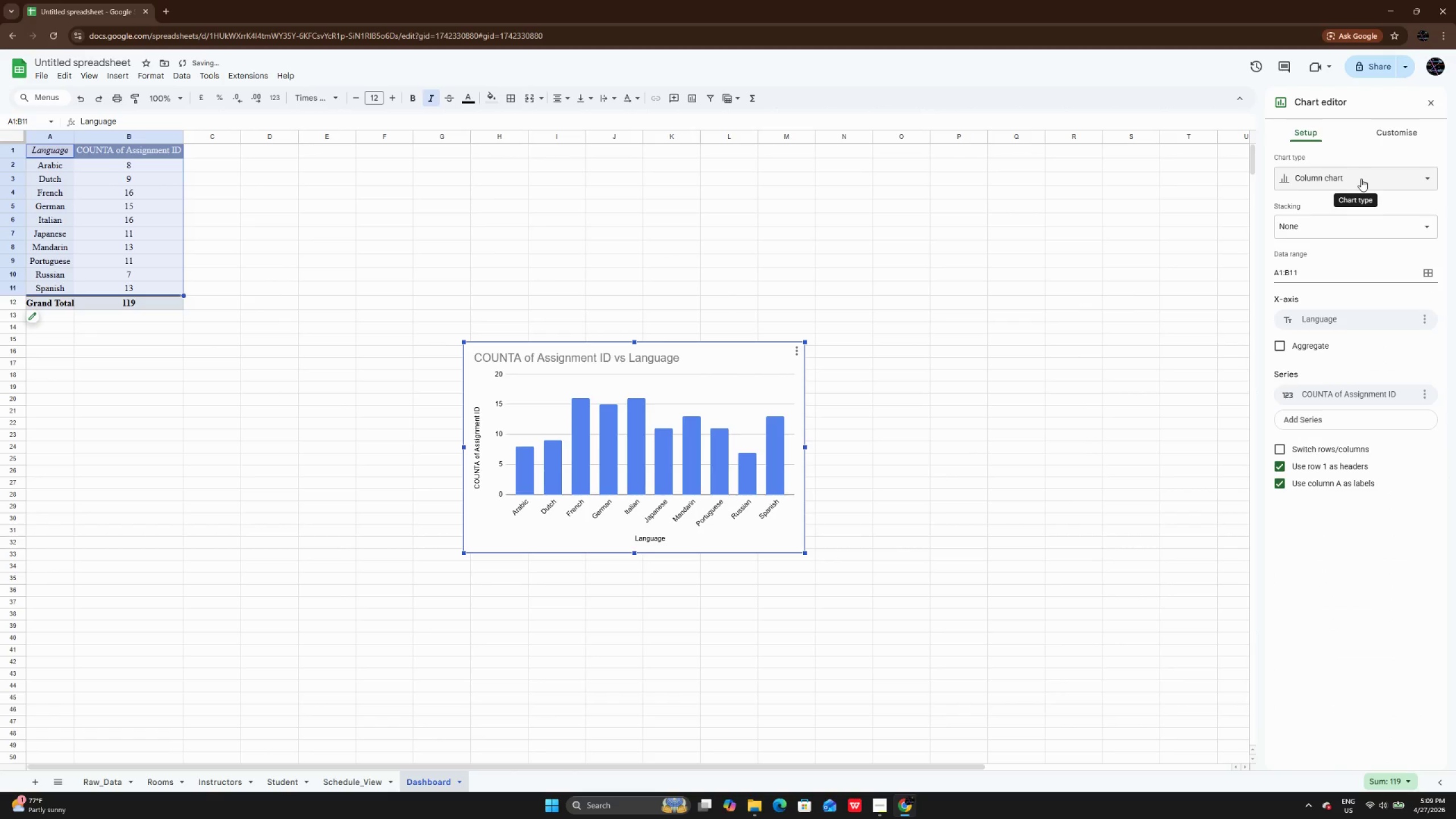 
left_click([1361, 179])
 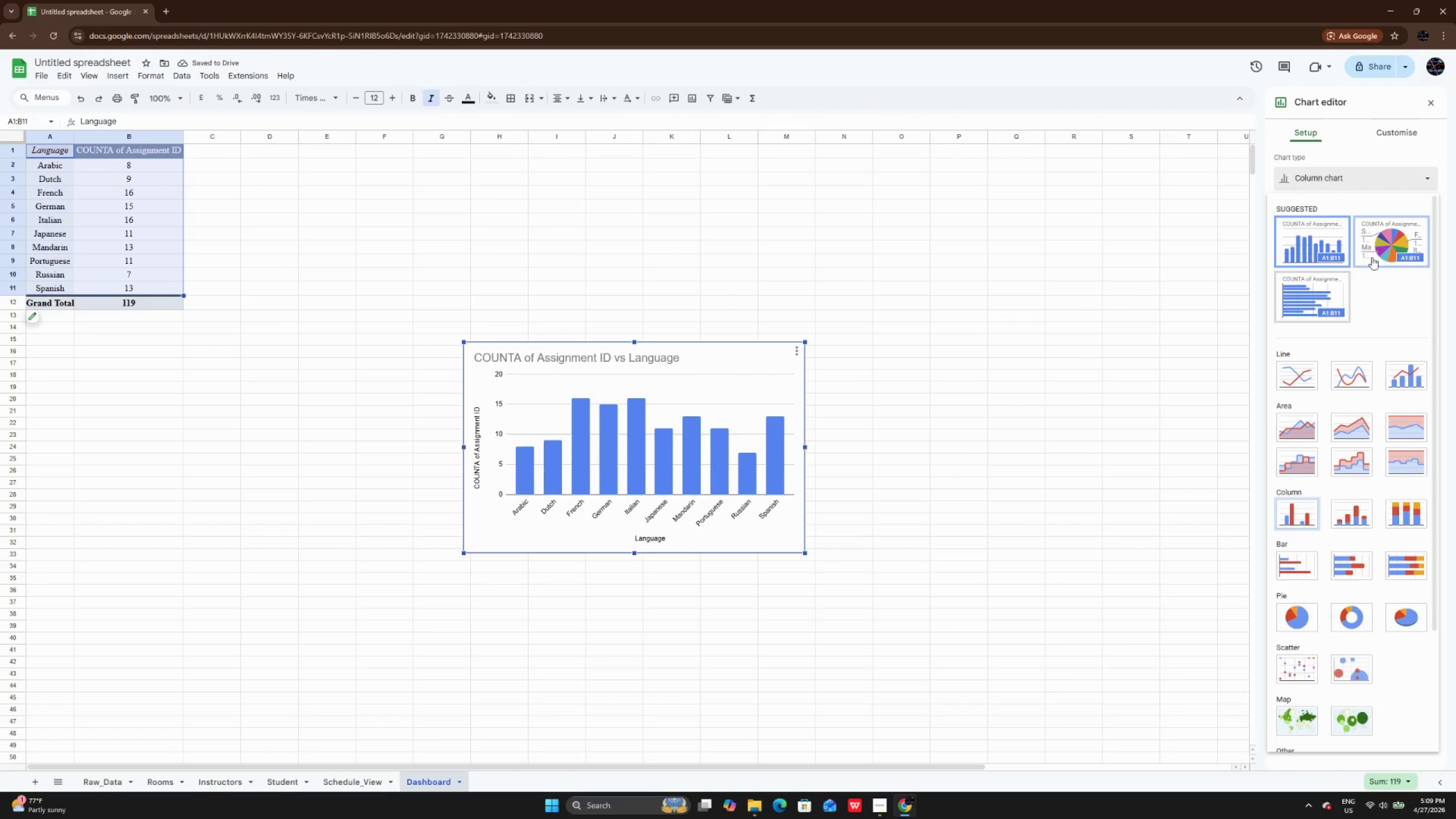 
left_click([1396, 245])
 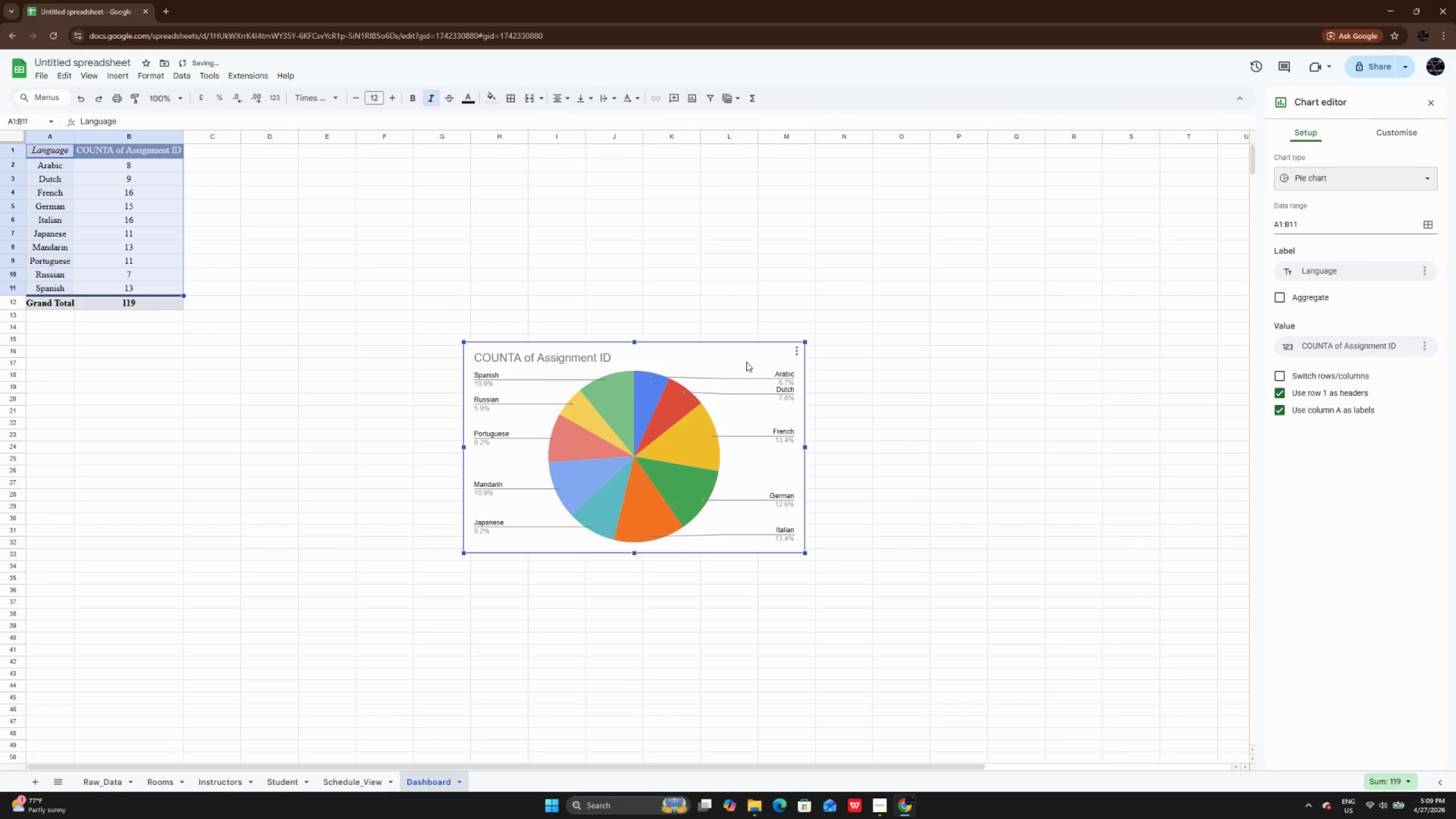 
left_click_drag(start_coordinate=[751, 356], to_coordinate=[746, 359])
 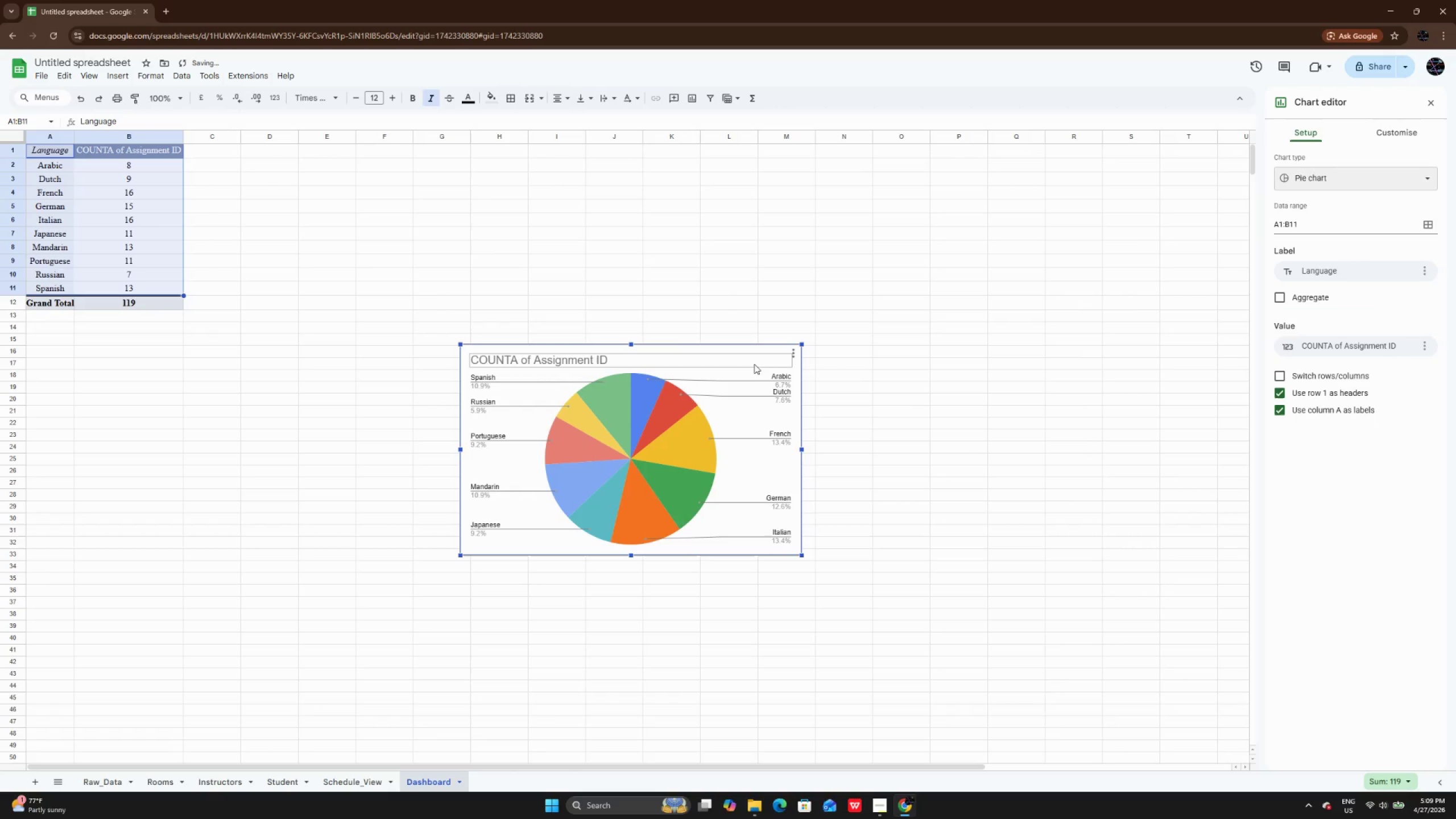 
left_click([754, 361])
 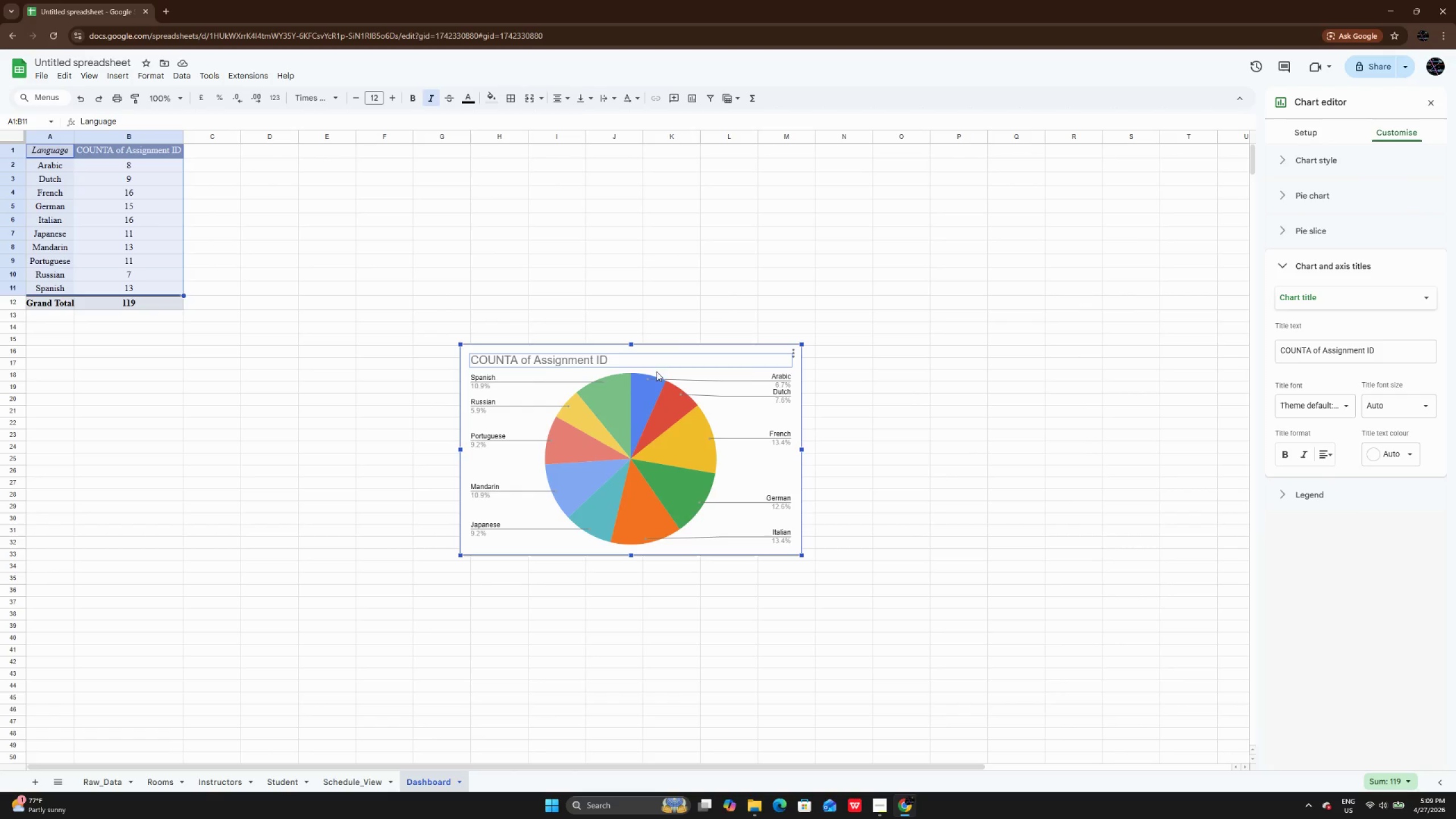 
wait(6.2)
 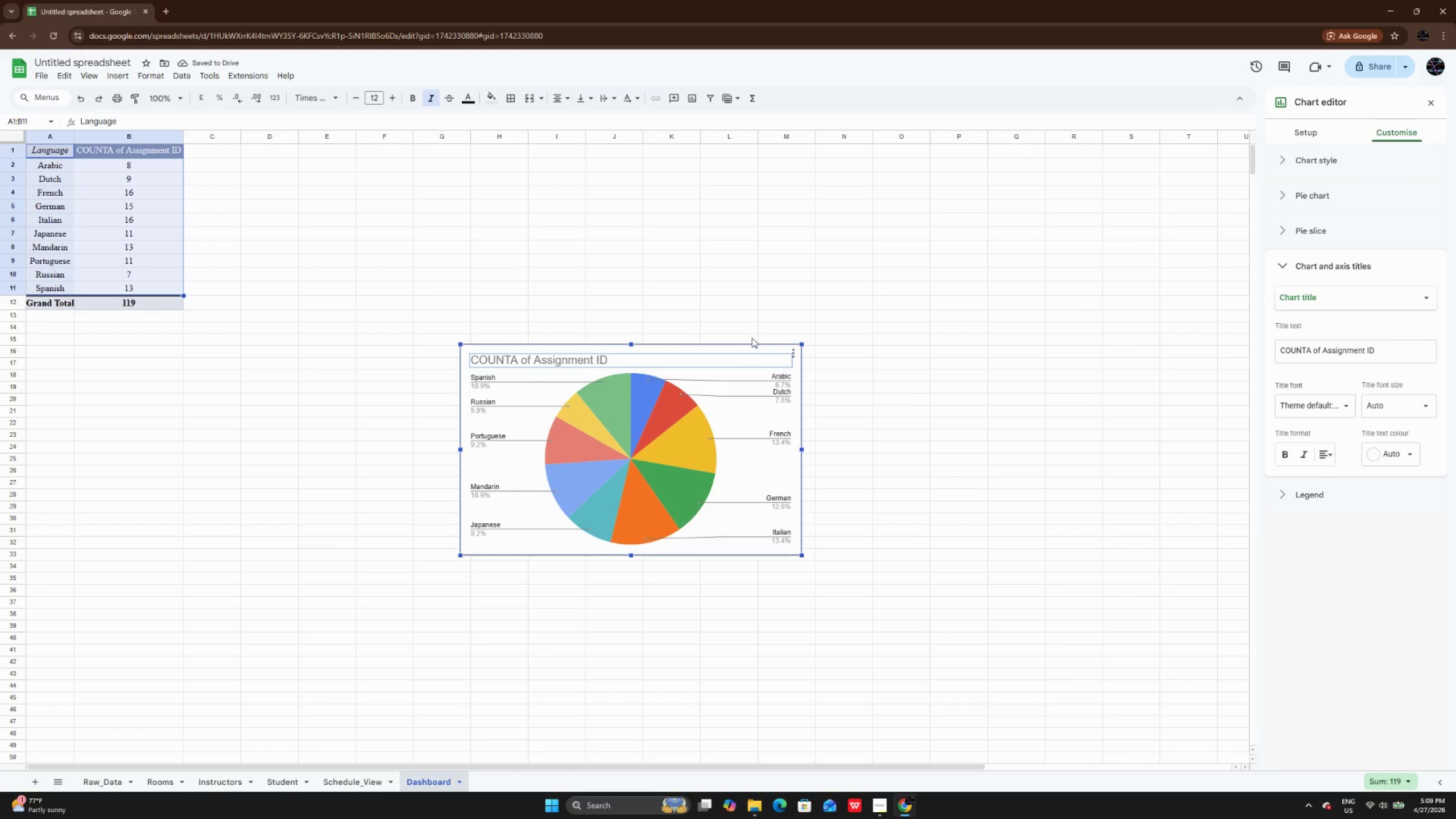 
left_click([762, 351])
 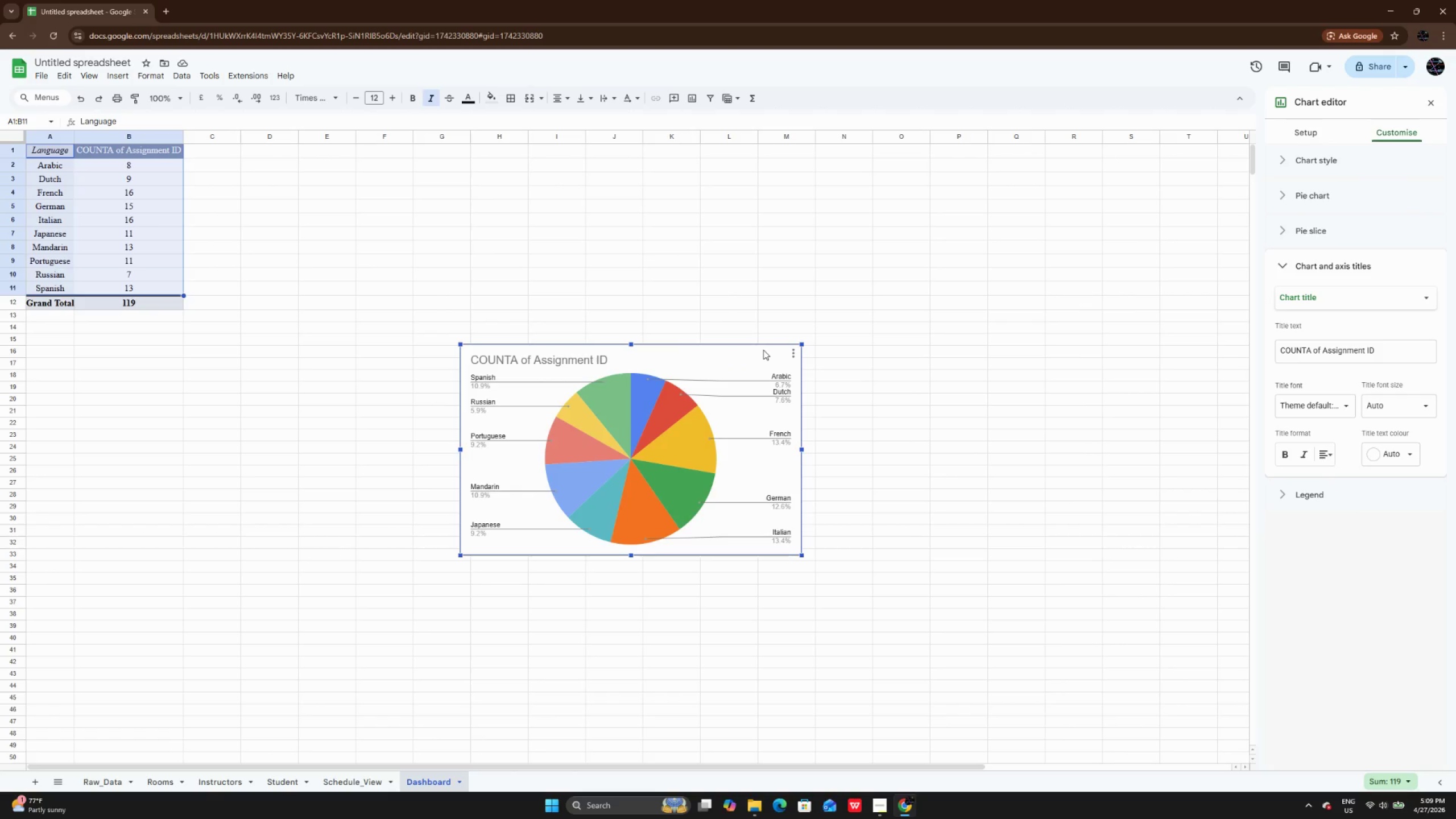 
left_click_drag(start_coordinate=[763, 350], to_coordinate=[314, 382])
 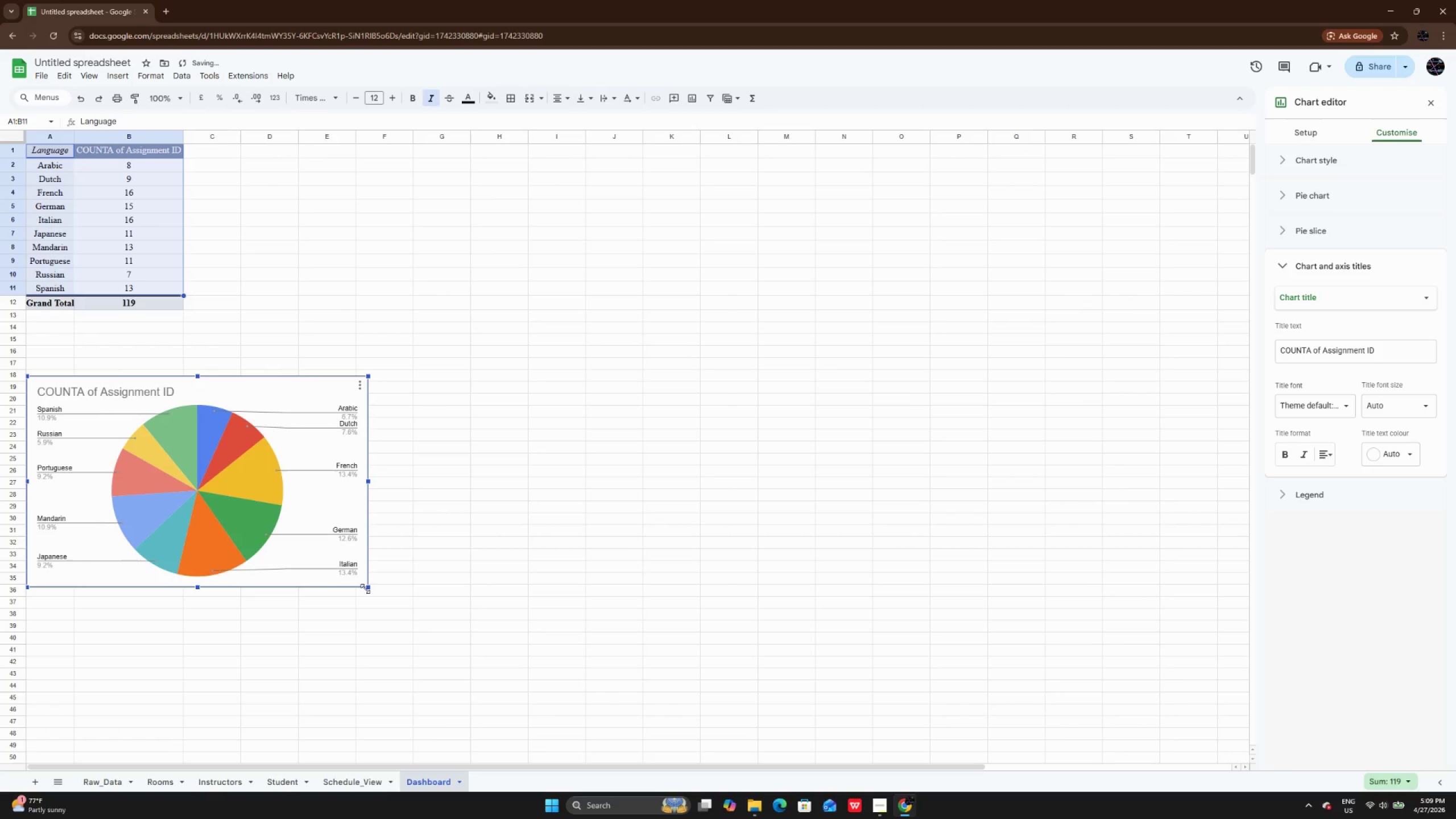 
left_click_drag(start_coordinate=[365, 589], to_coordinate=[425, 619])
 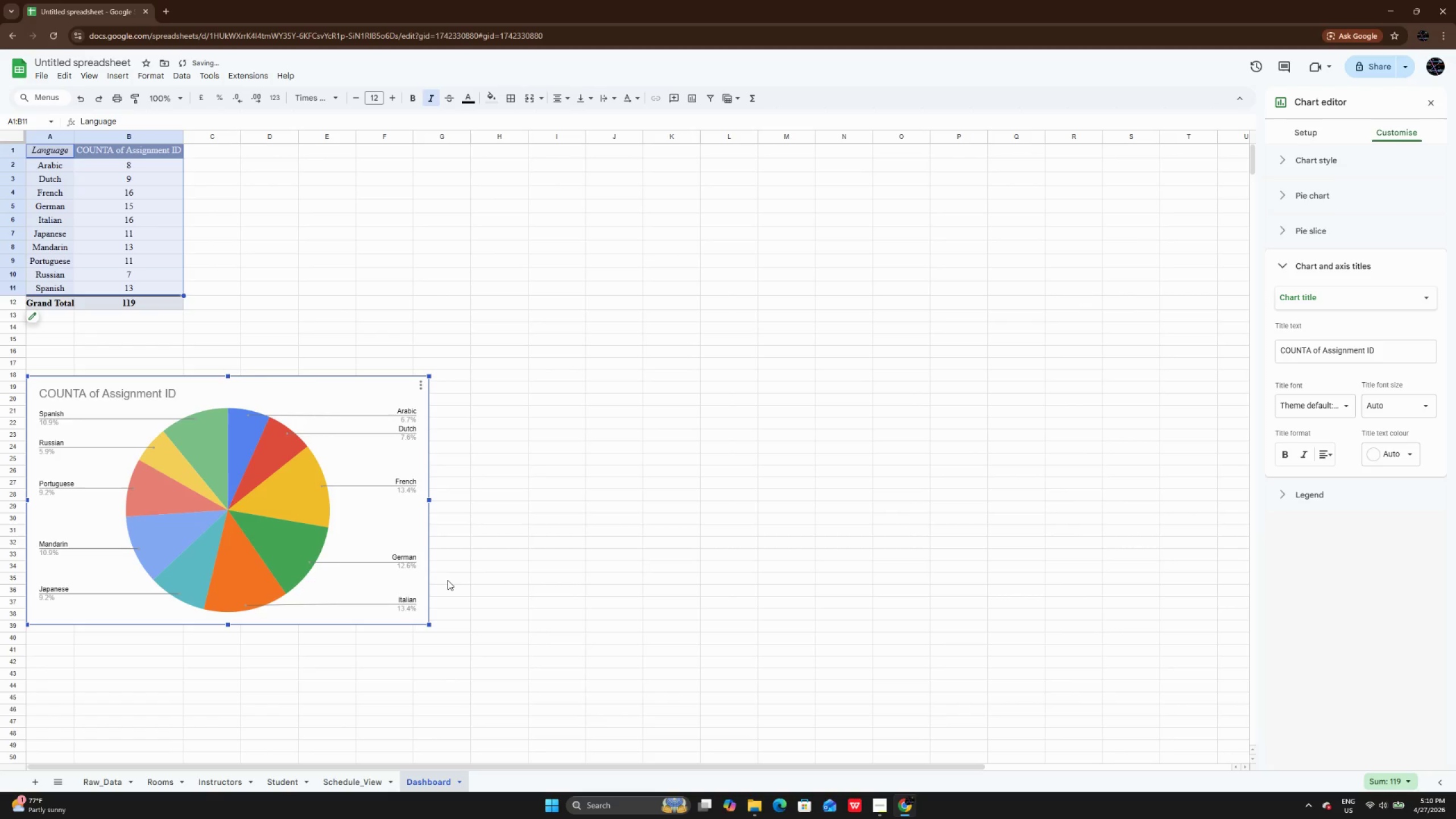 
key(Control+Z)
 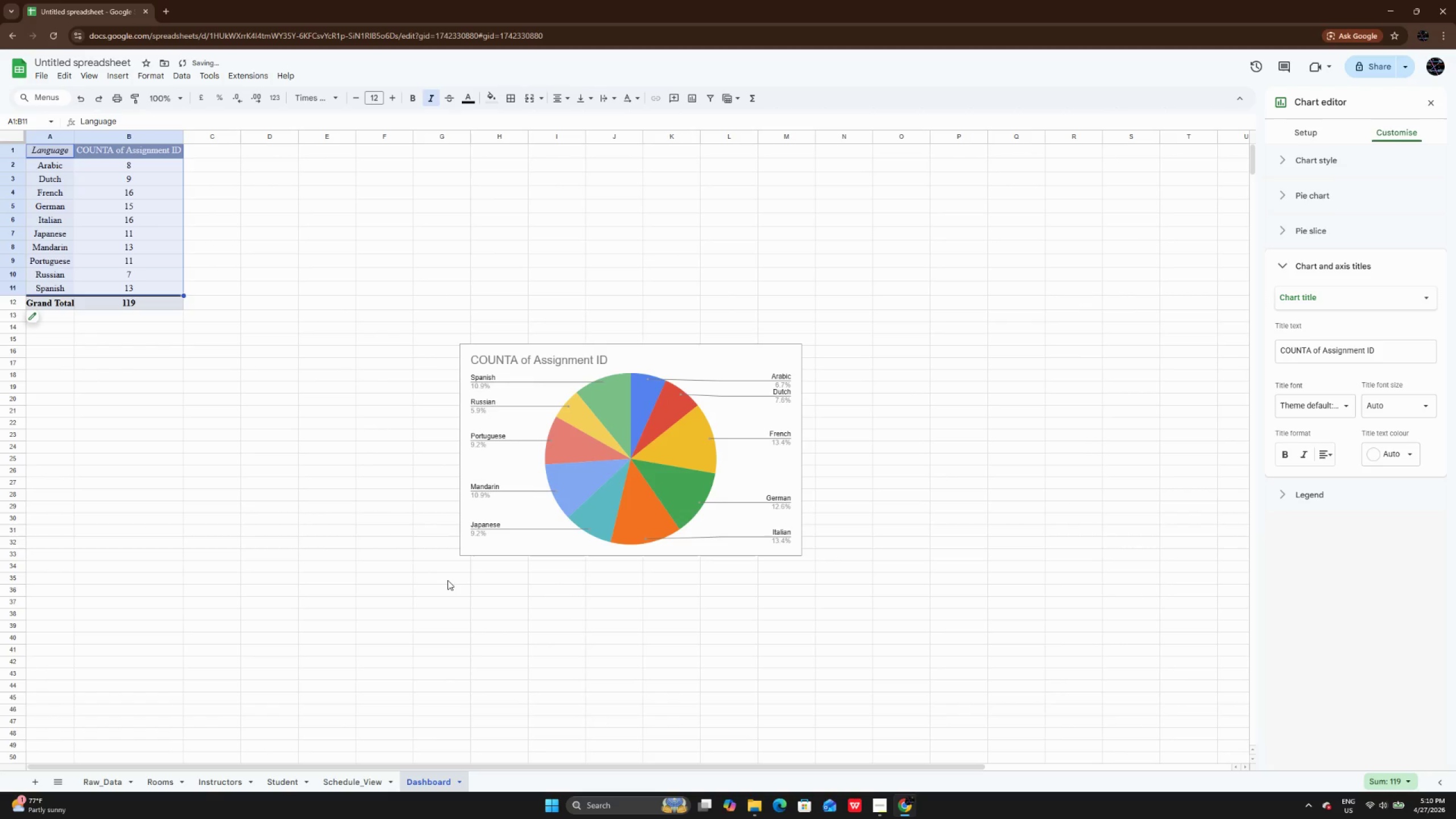 
key(Control+Z)
 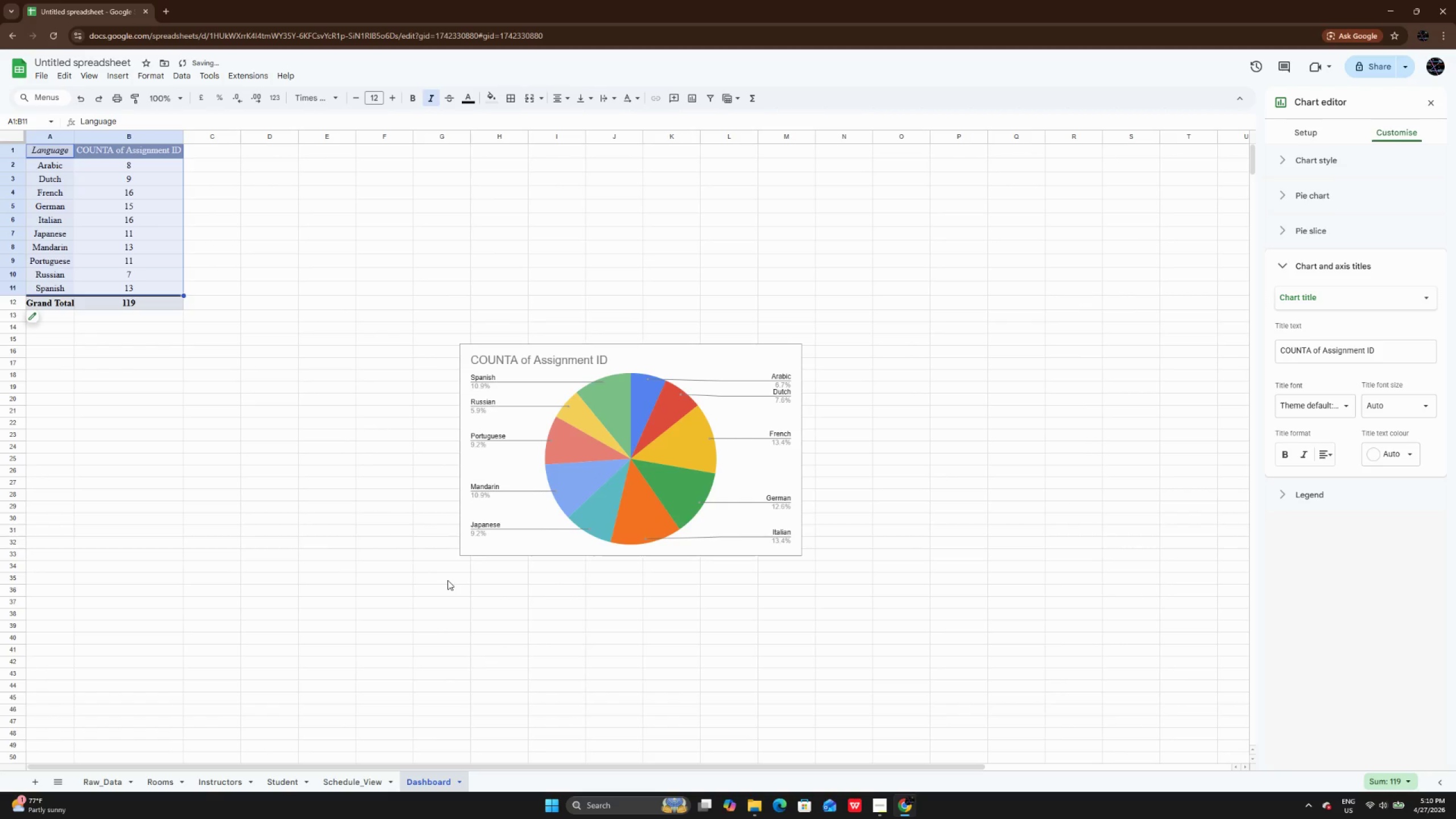 
key(Control+Z)
 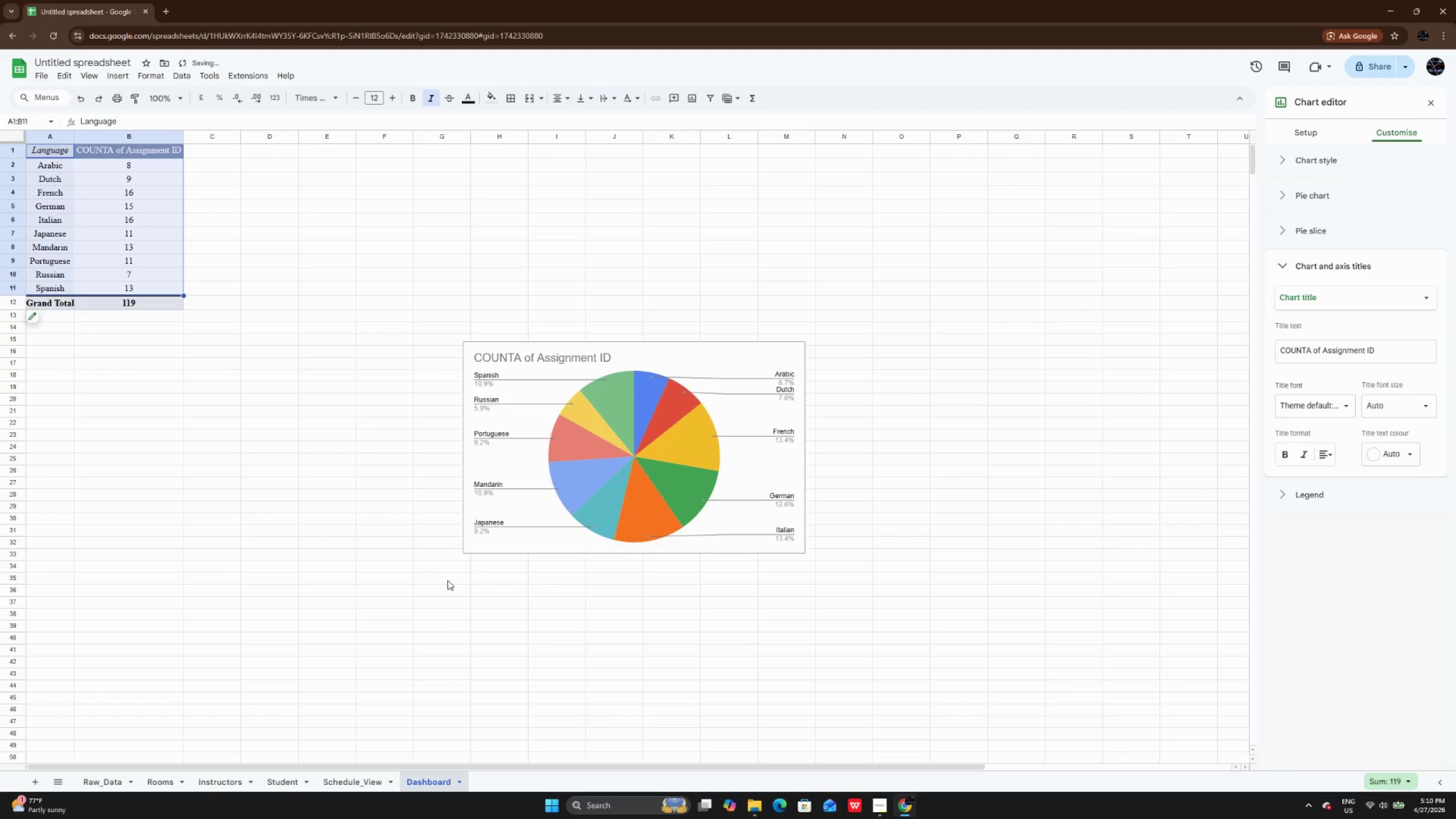 
key(Control+Z)
 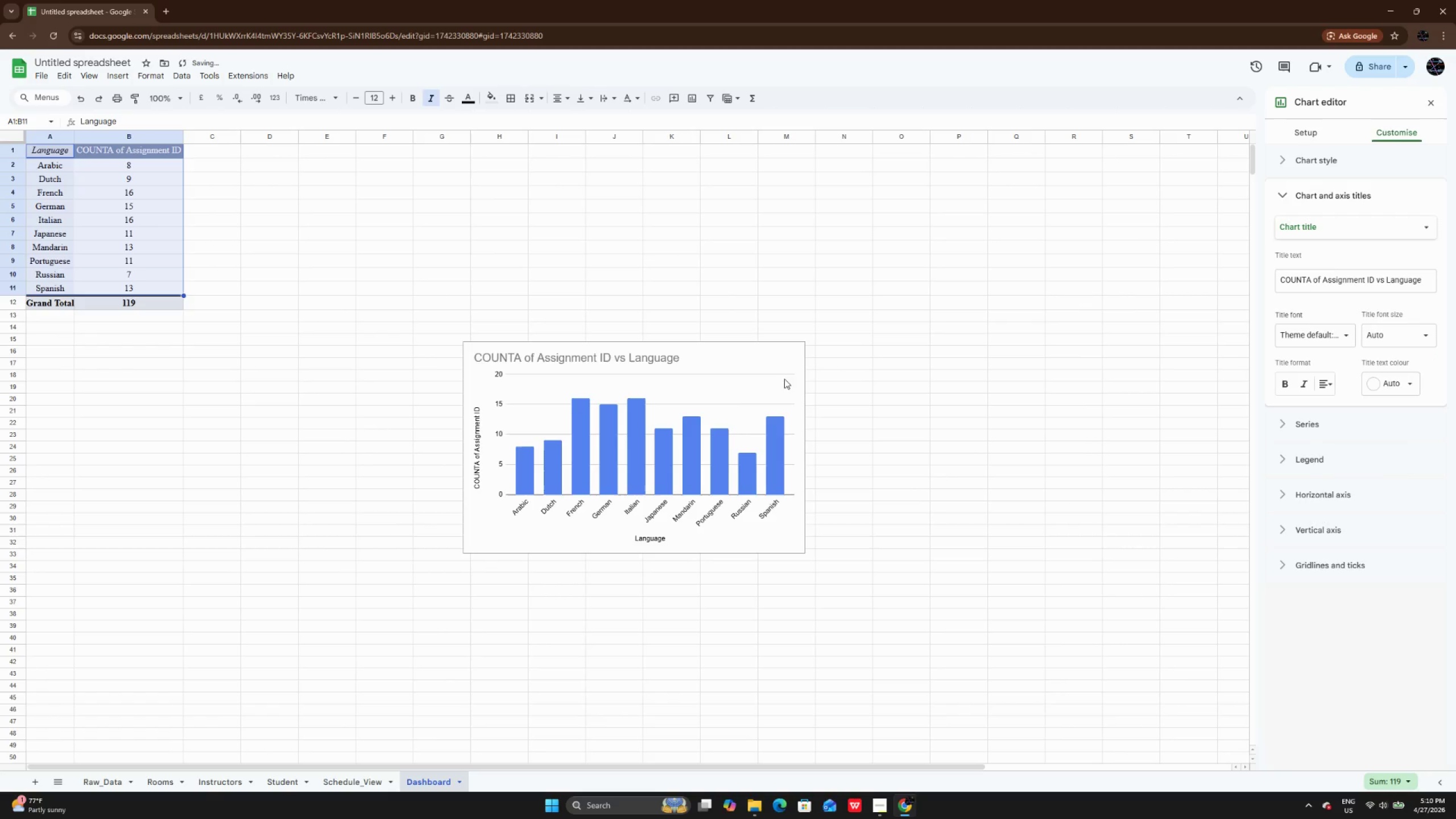 
left_click([775, 362])
 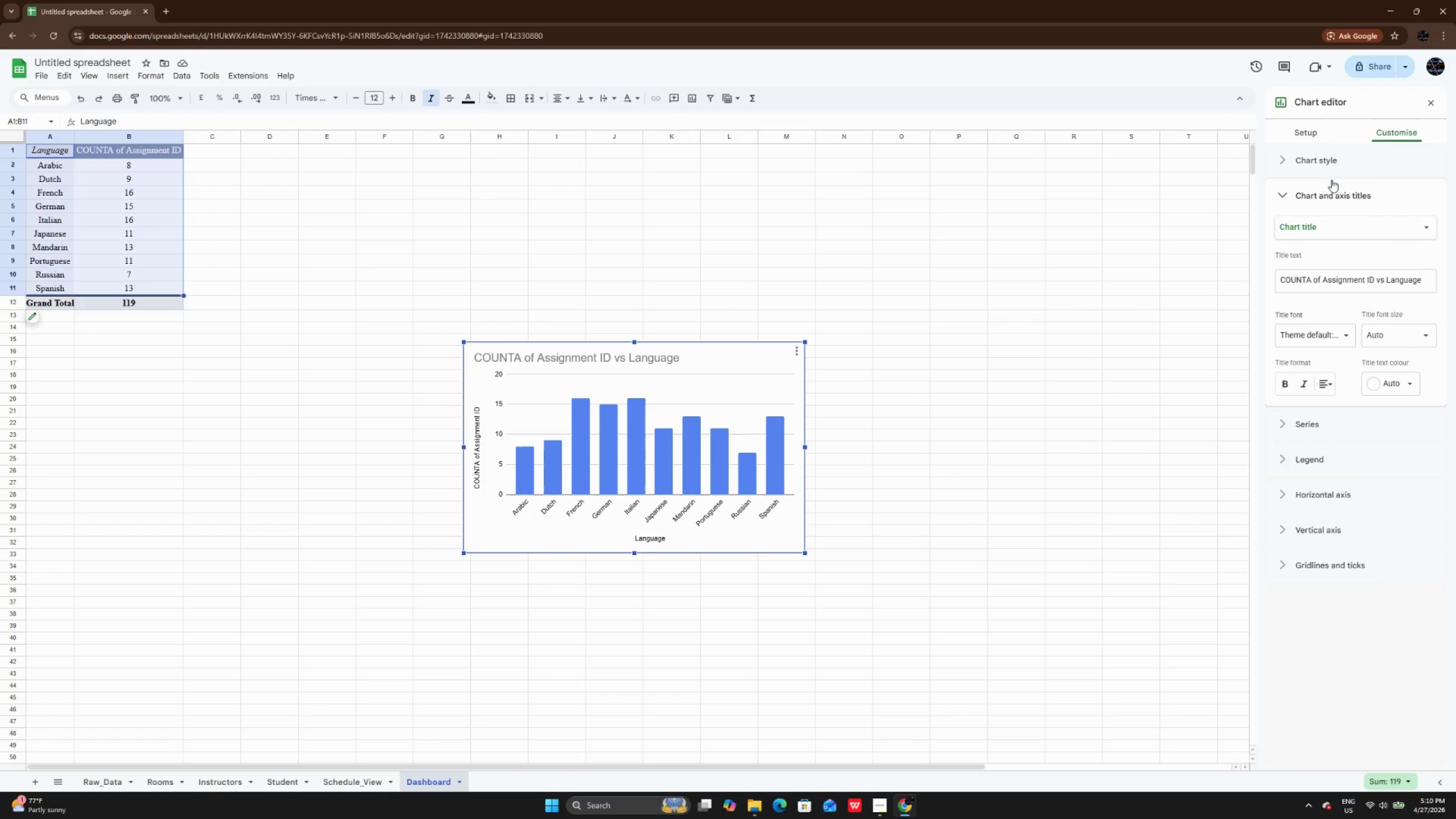 
wait(5.17)
 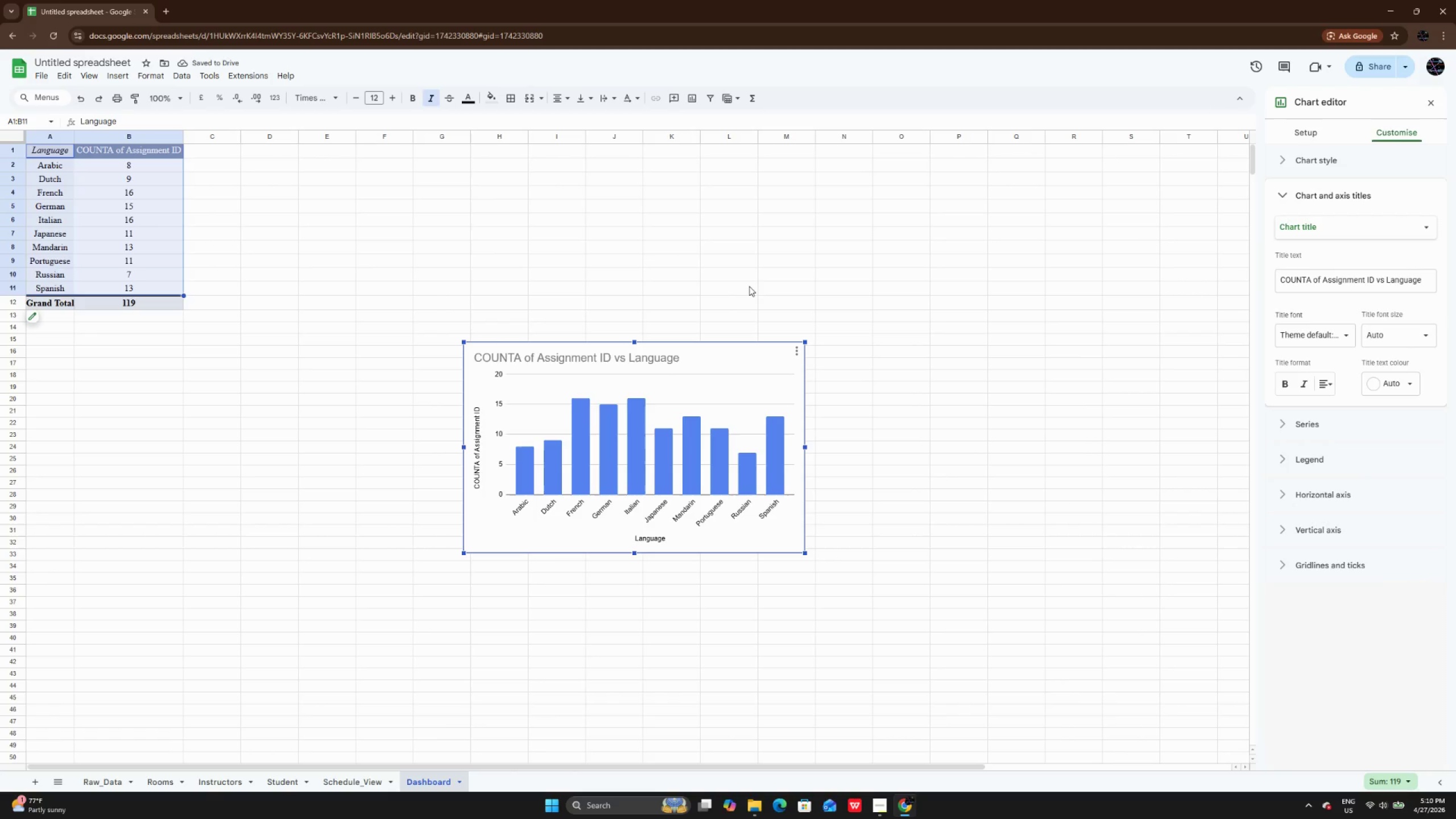 
double_click([1316, 130])
 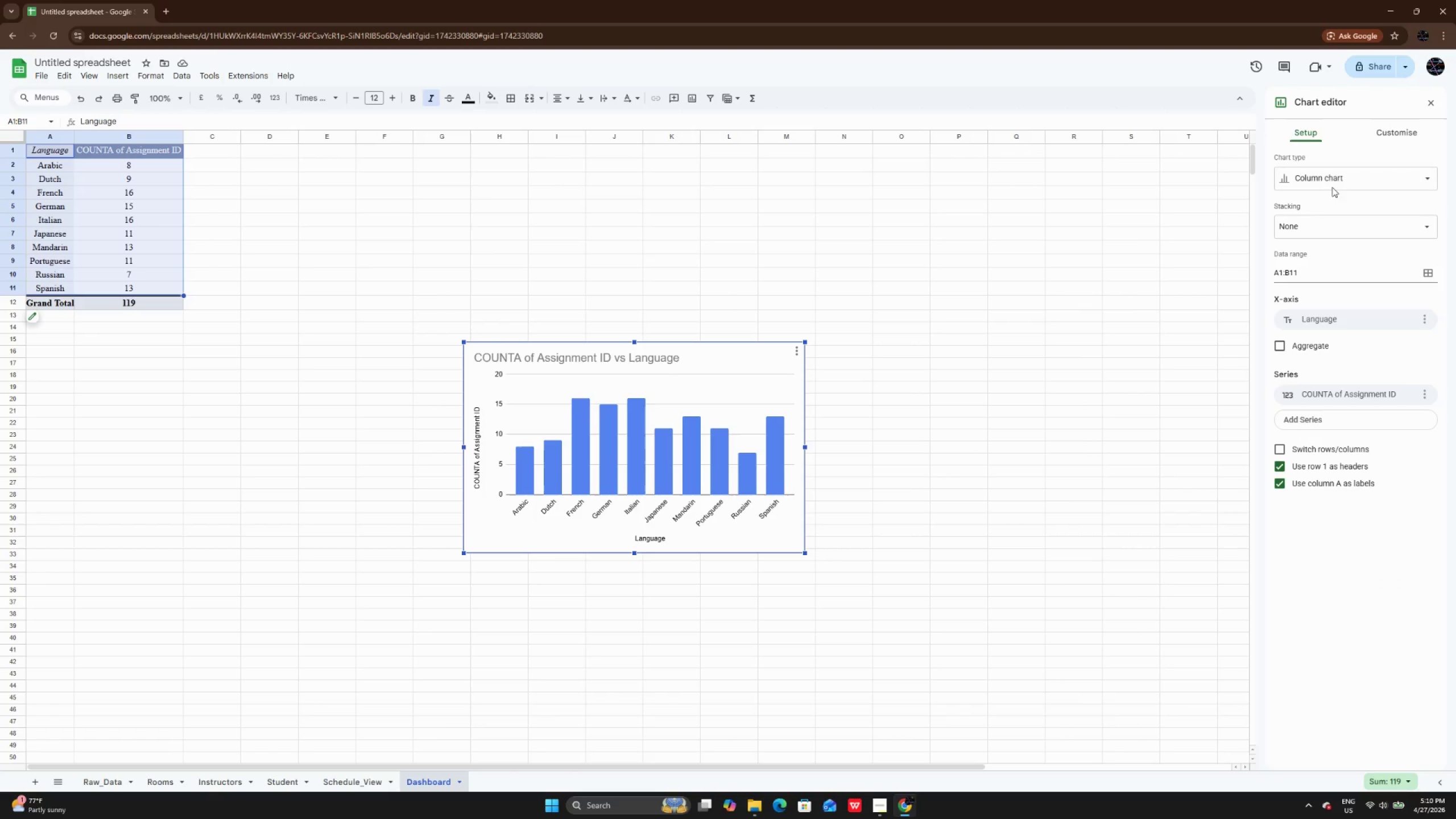 
left_click([1332, 183])
 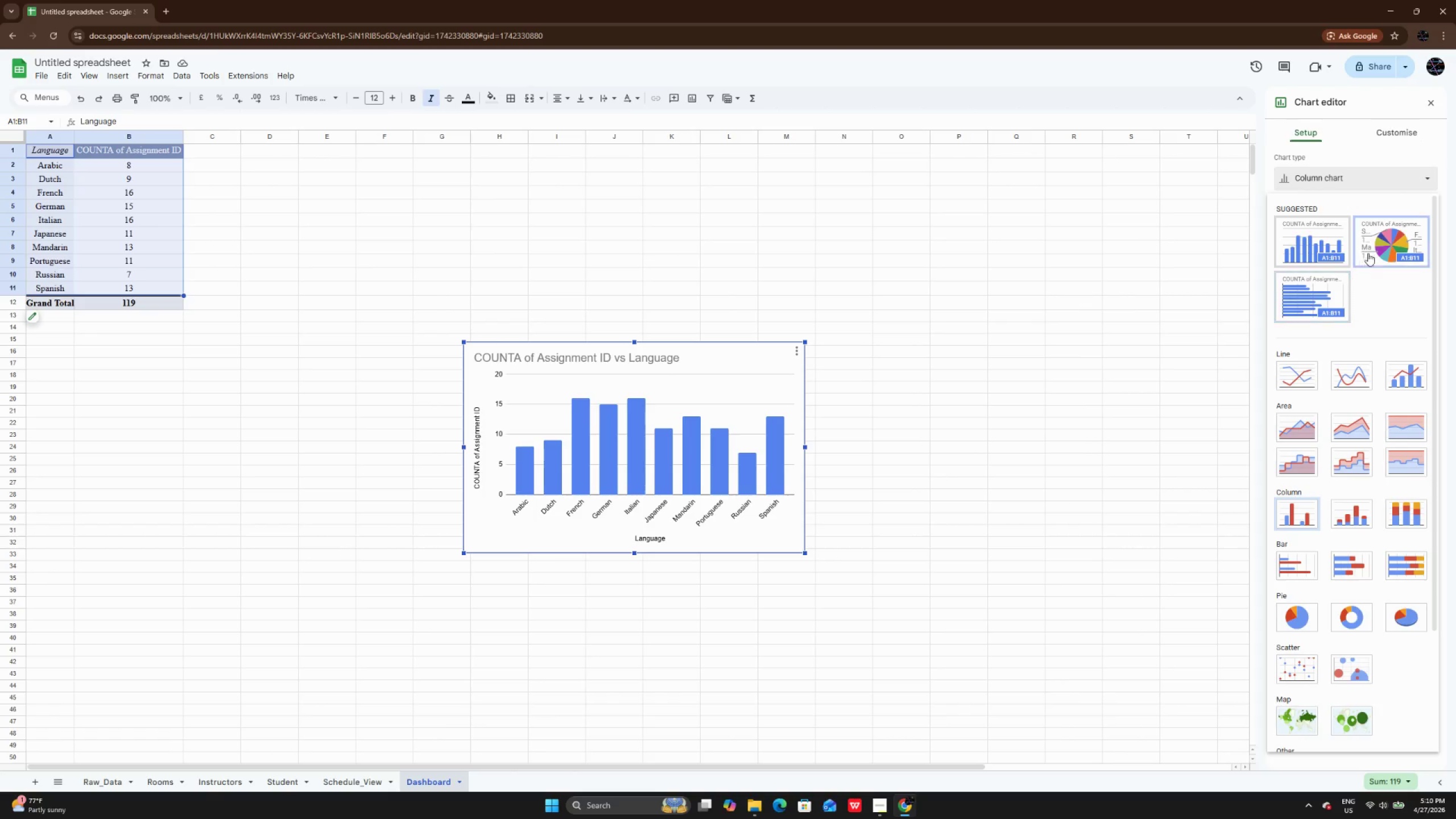 
left_click([1381, 249])
 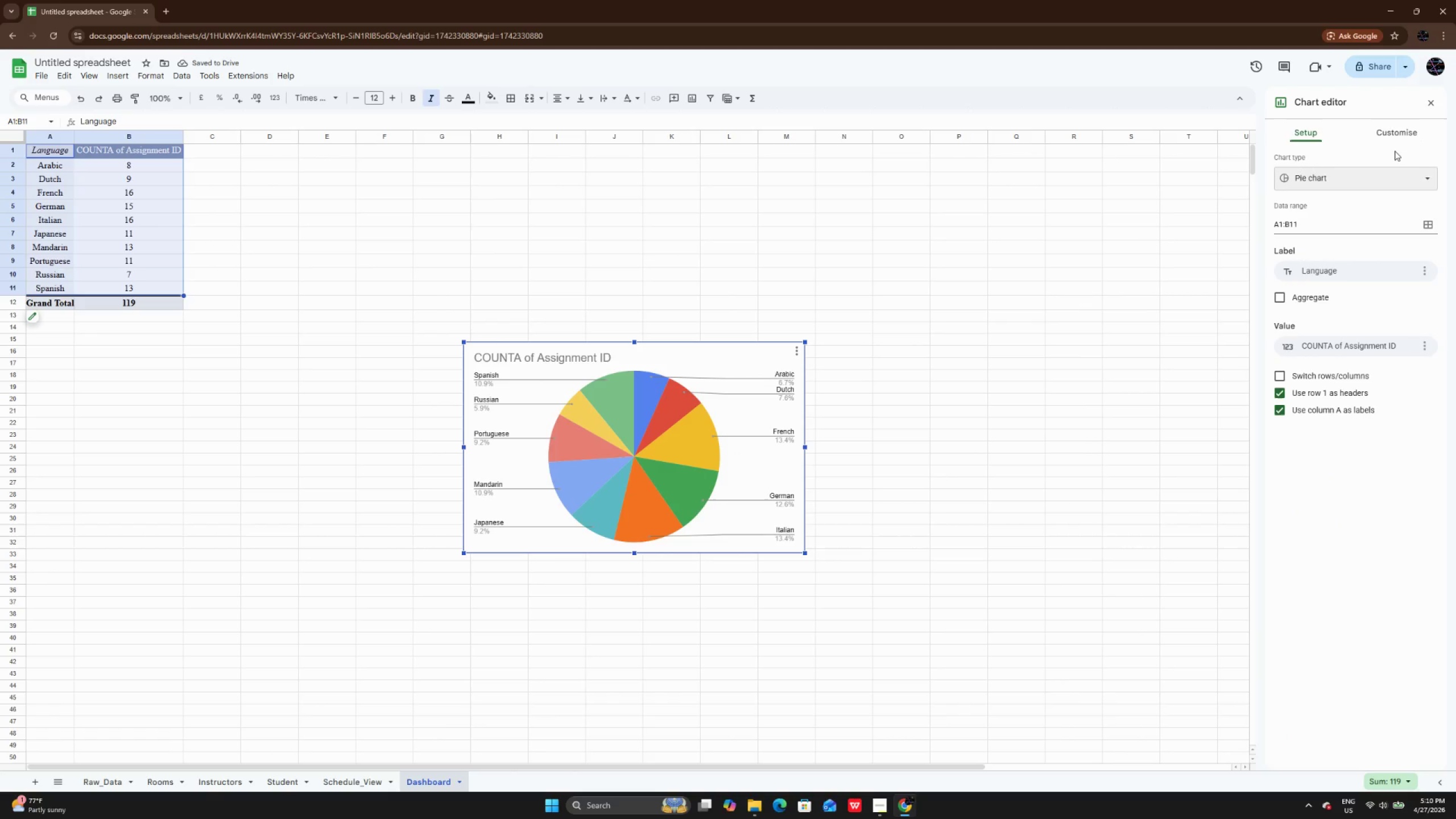 
left_click([1392, 147])
 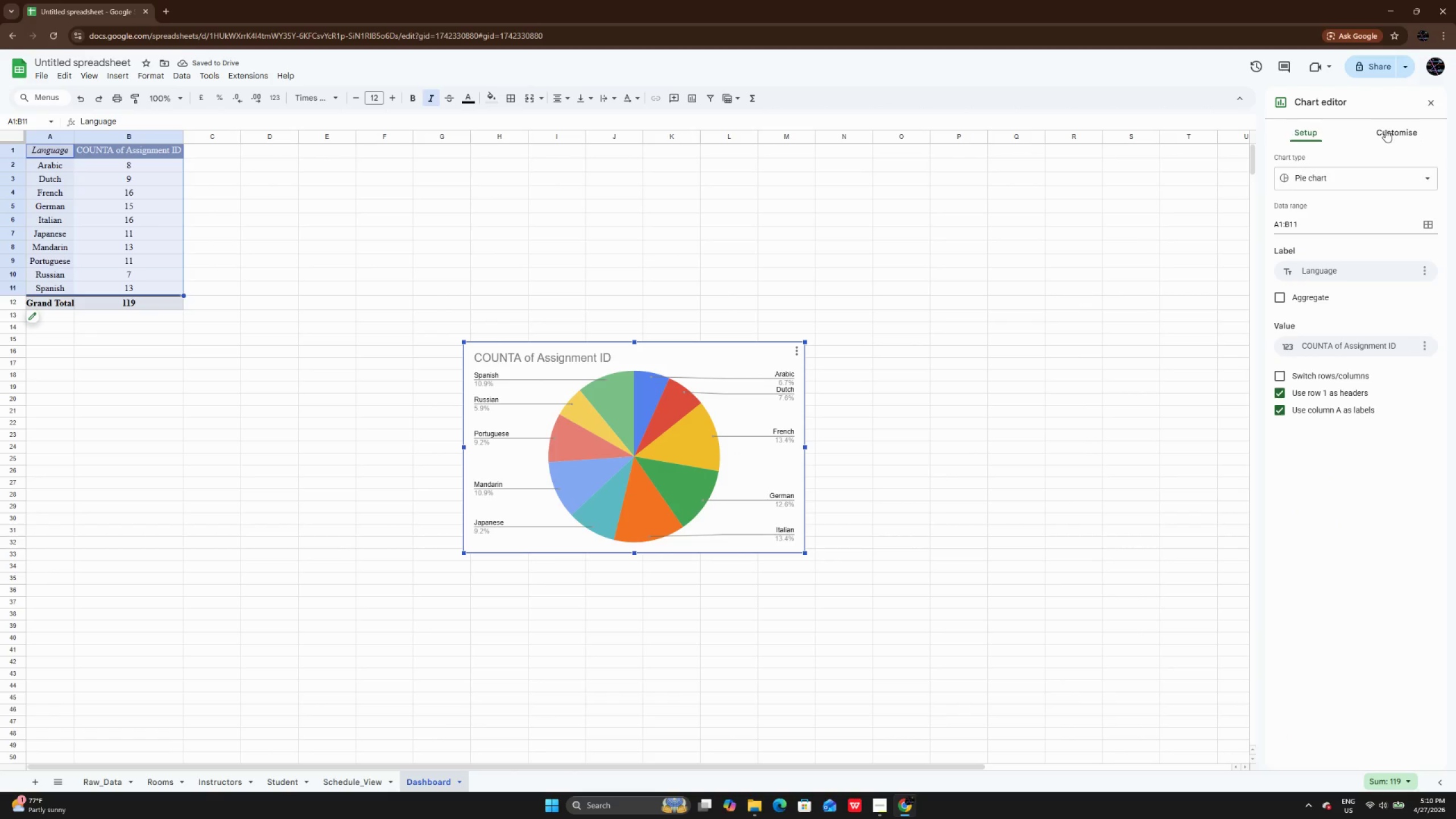 
double_click([1385, 130])
 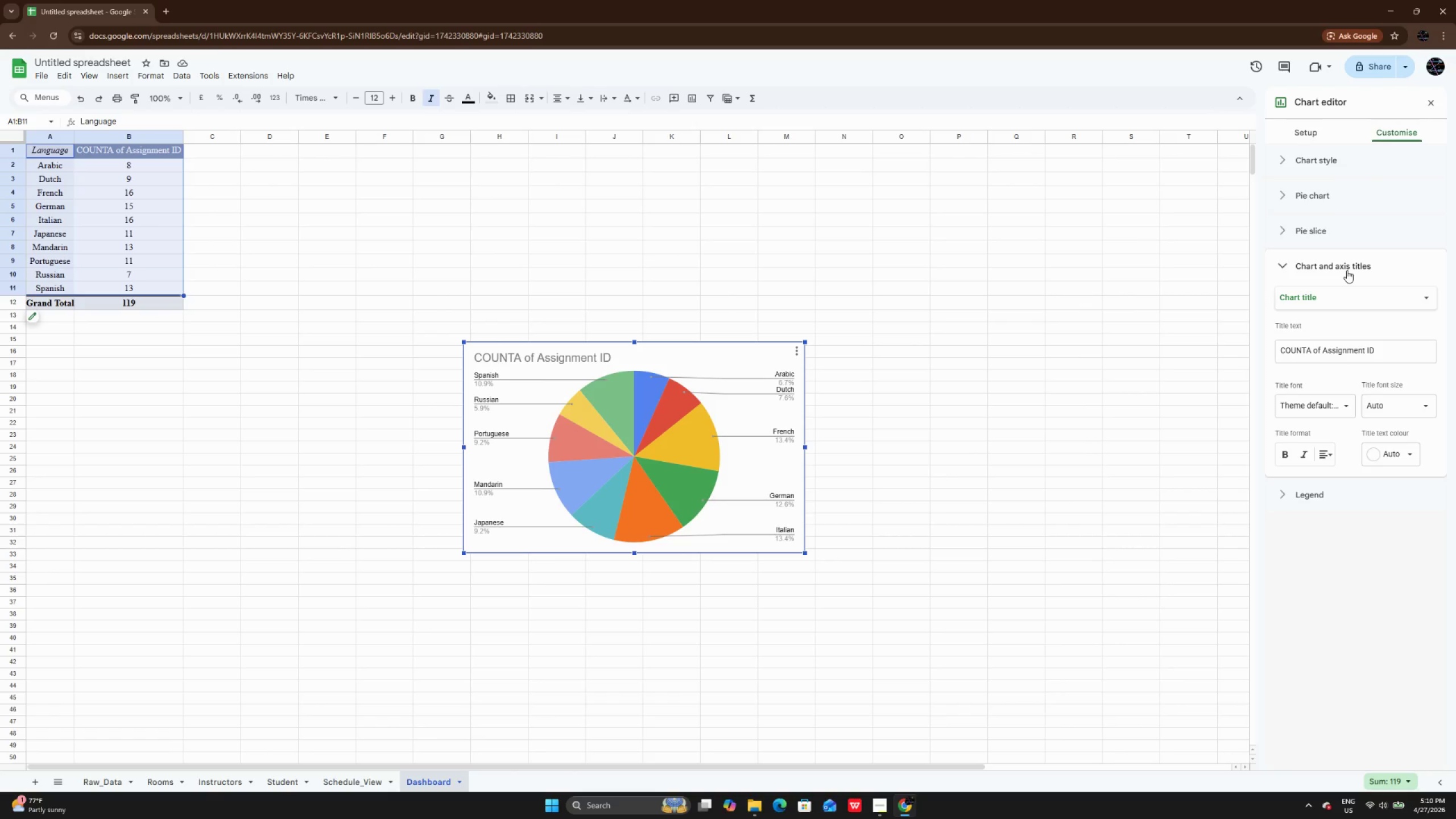 
wait(6.45)
 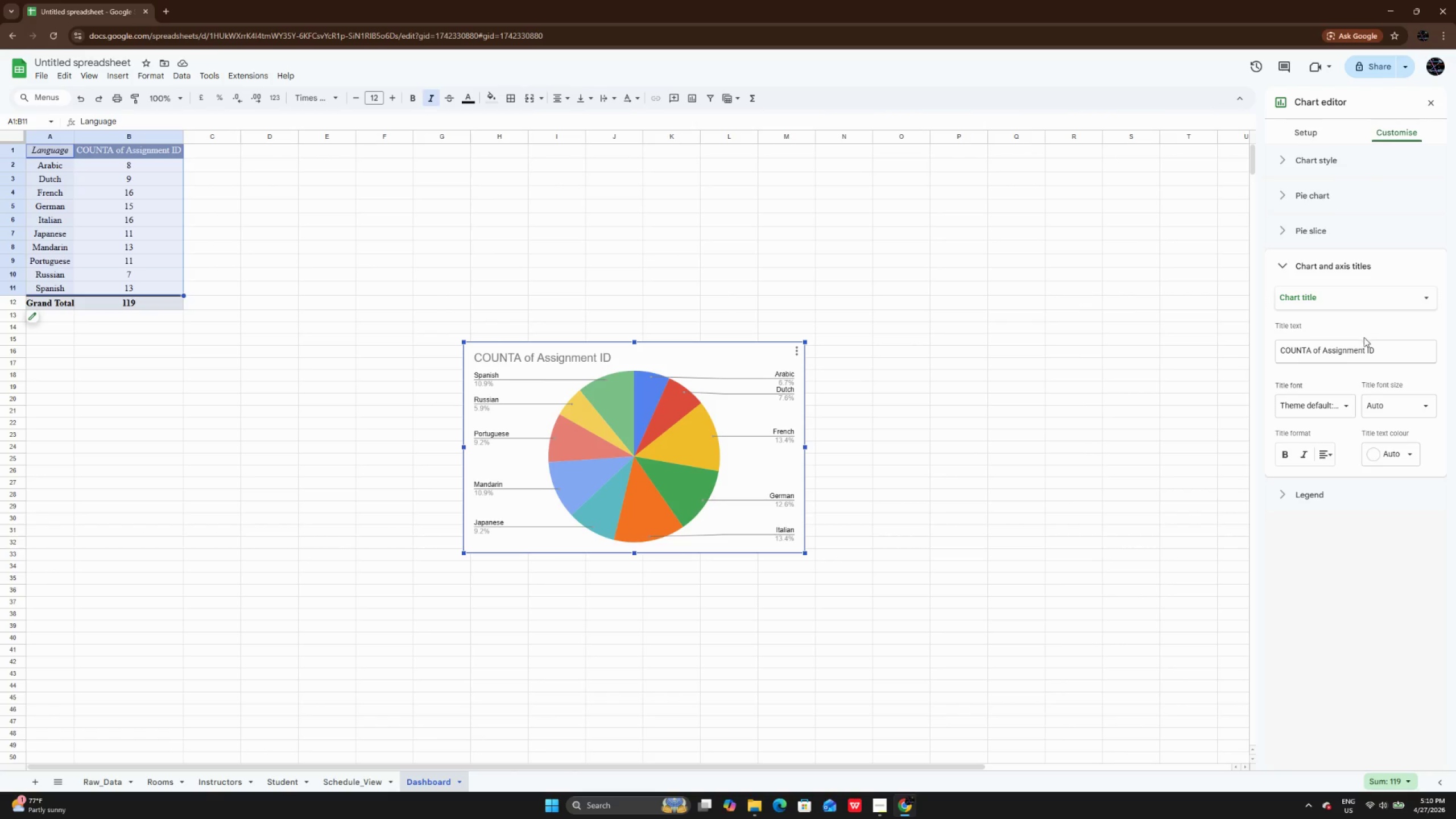 
left_click([1401, 359])
 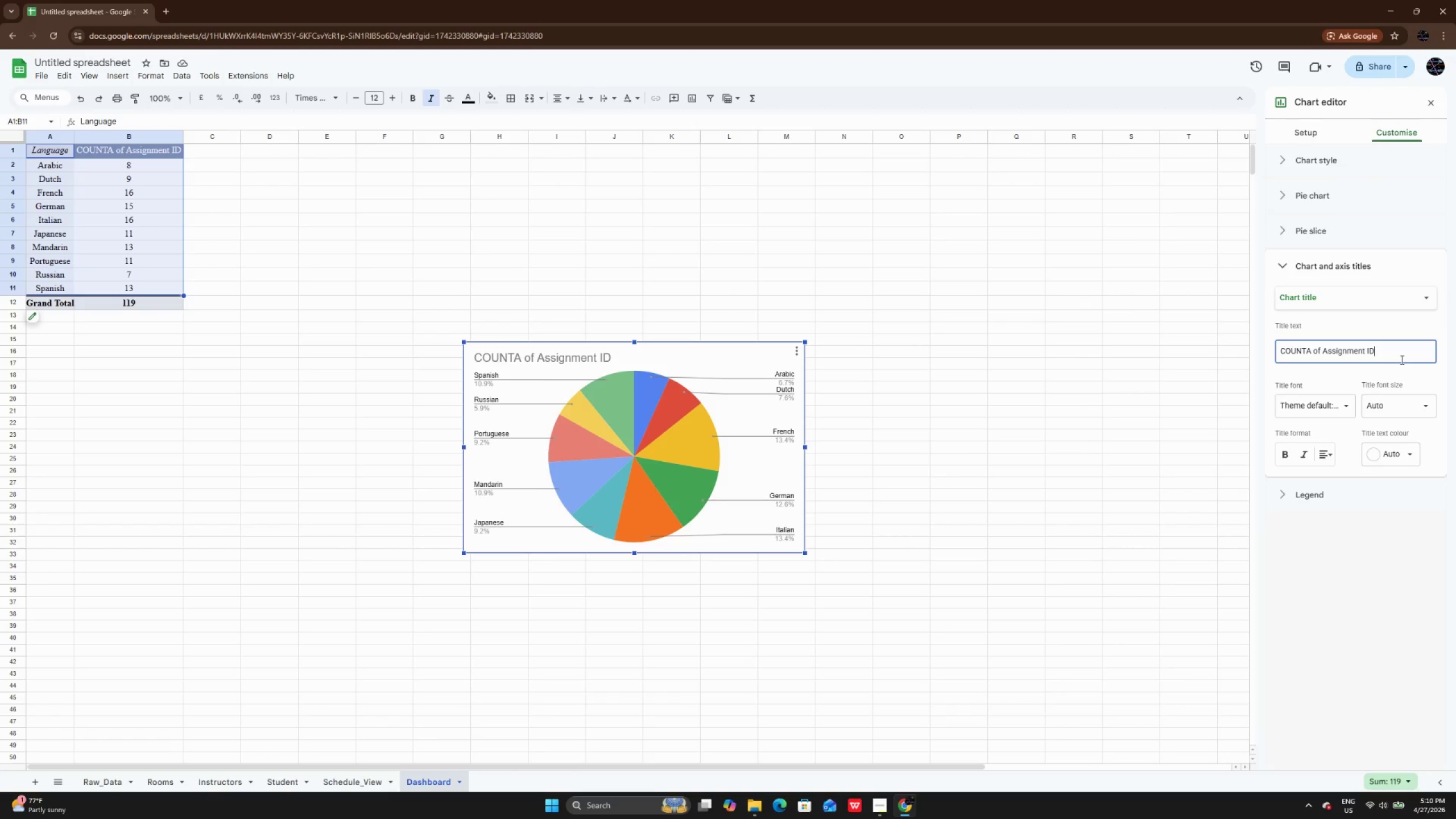 
type( VS Language)
 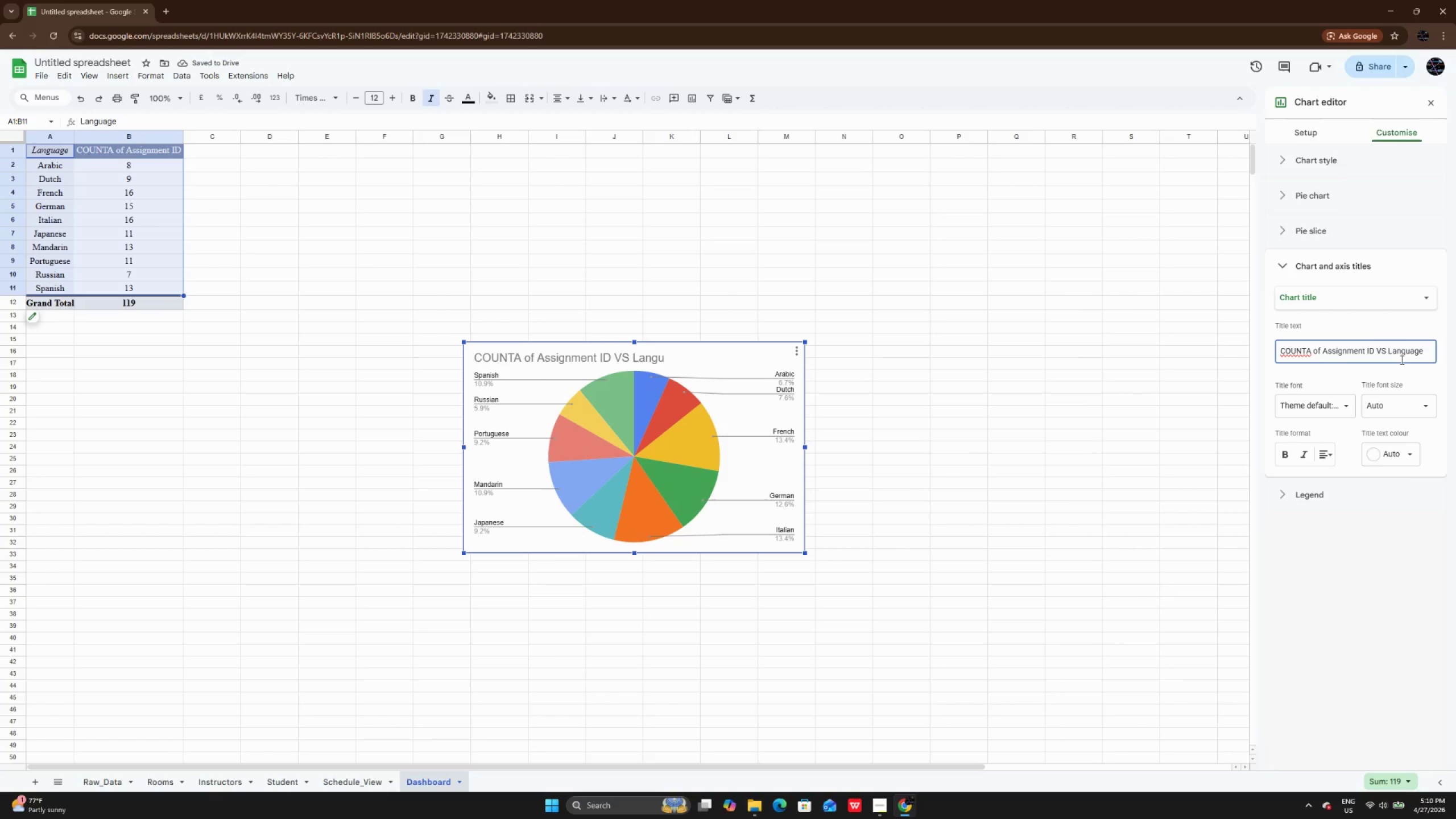 
key(Enter)
 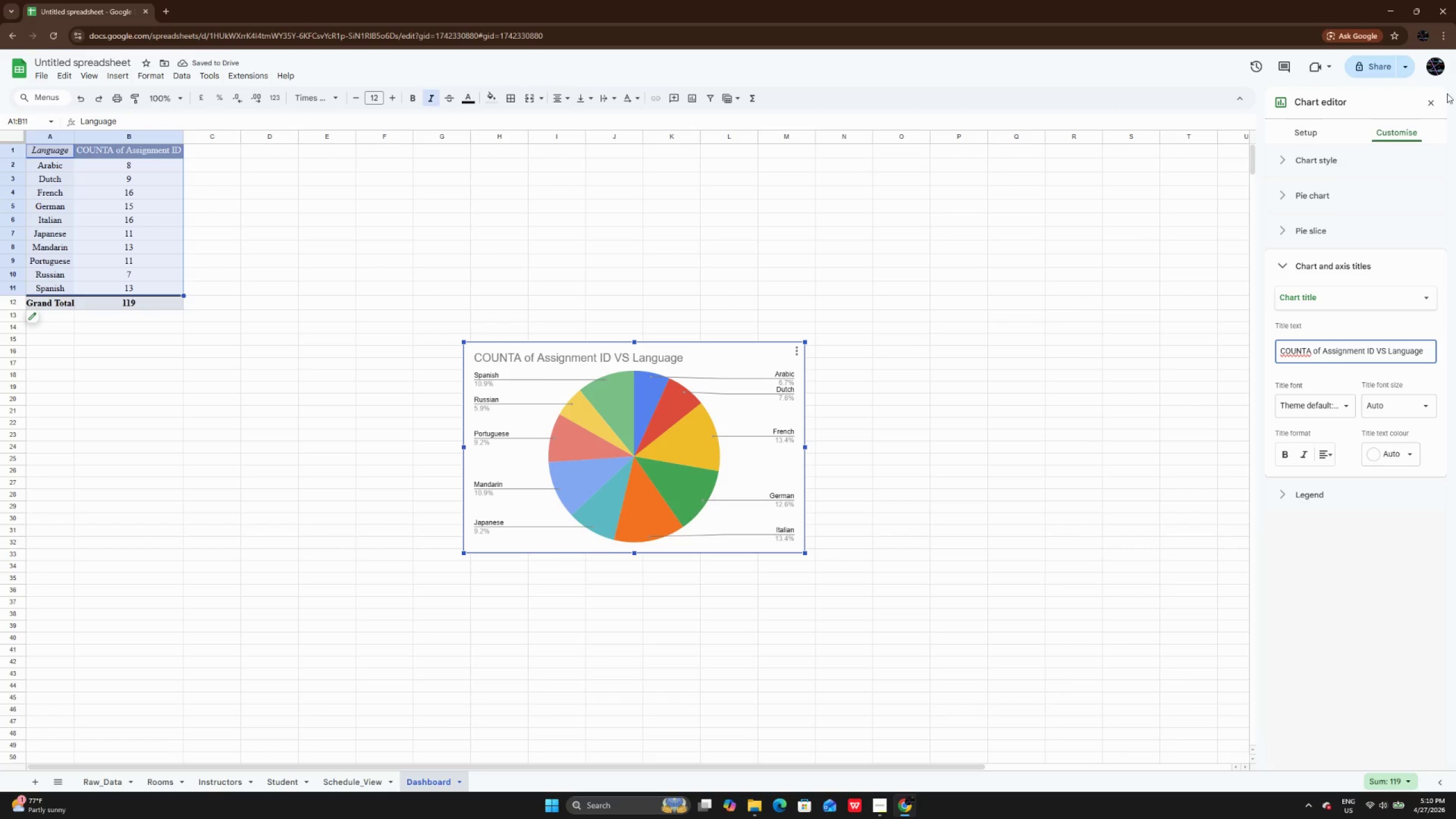 
left_click([1437, 100])
 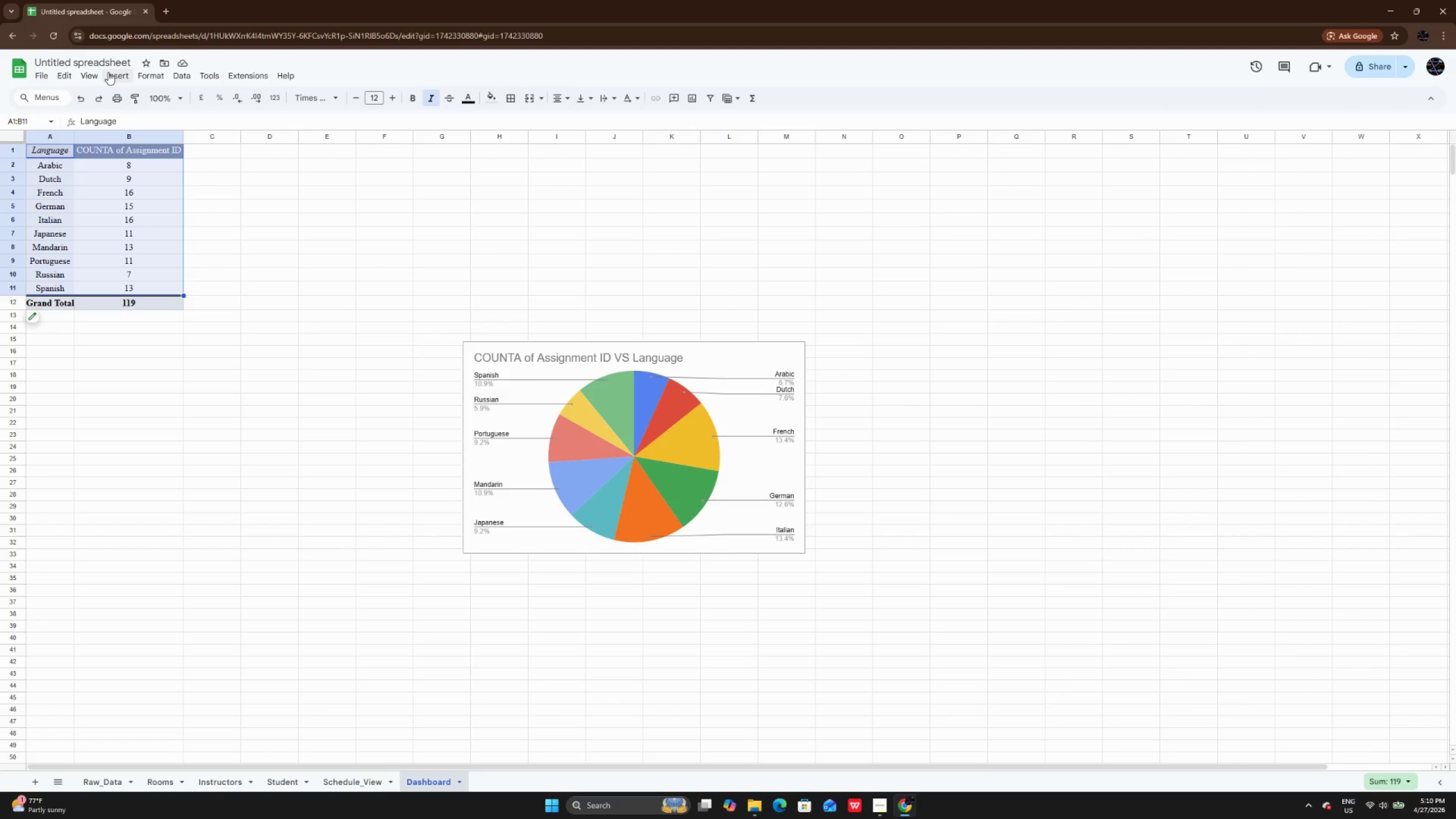 
left_click([93, 72])
 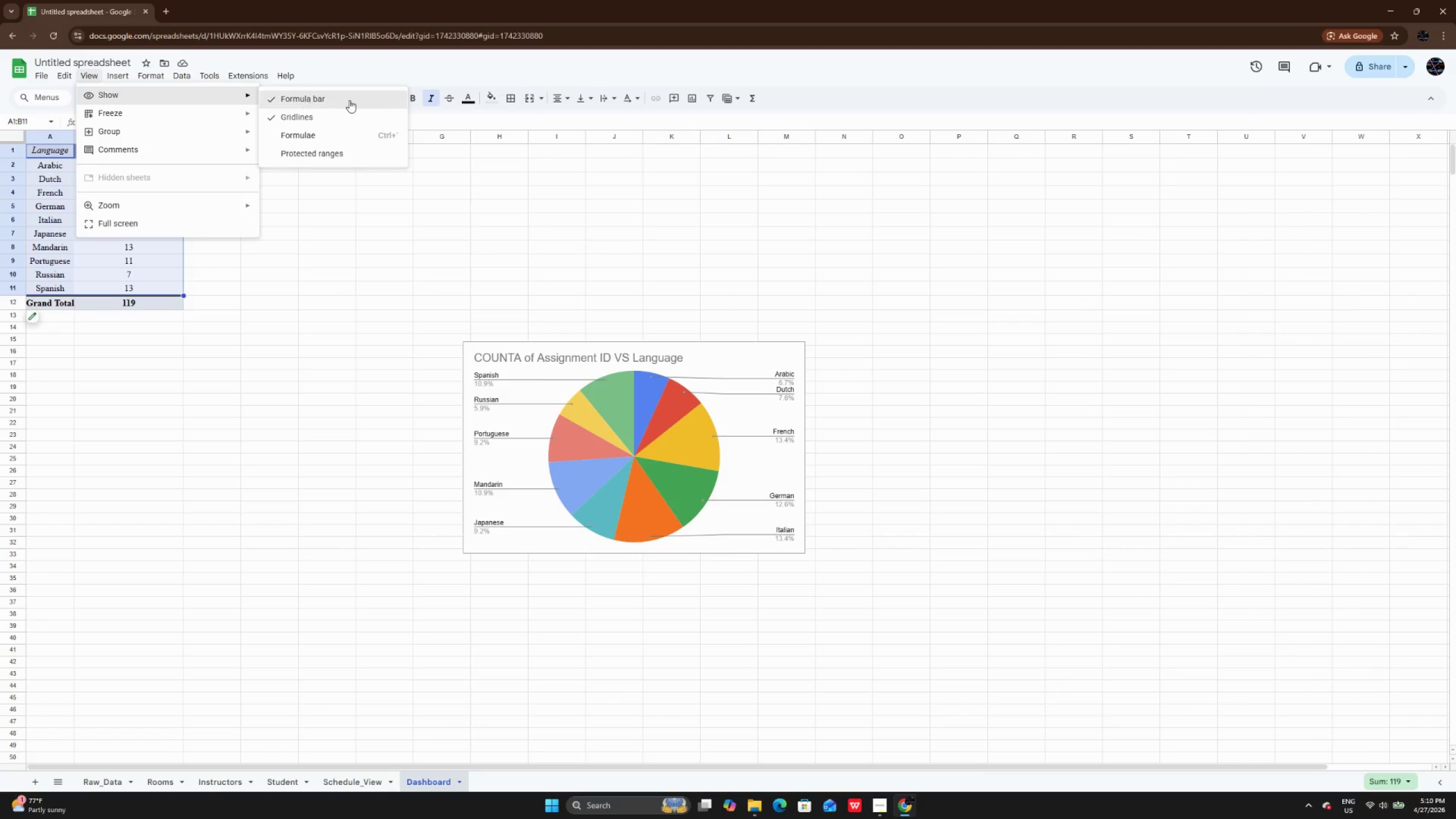 
left_click([351, 107])
 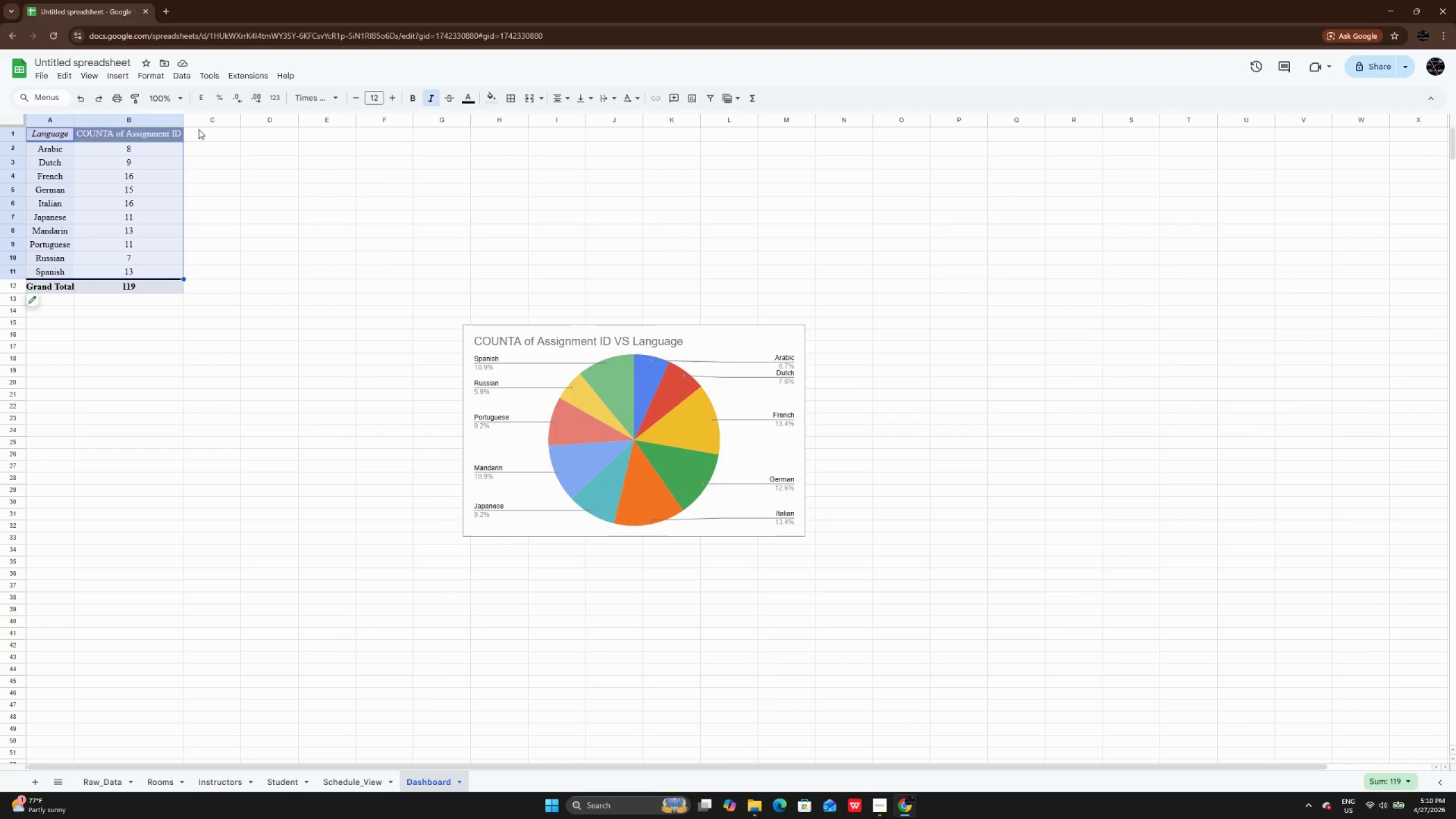 
key(Control+ControlLeft)
 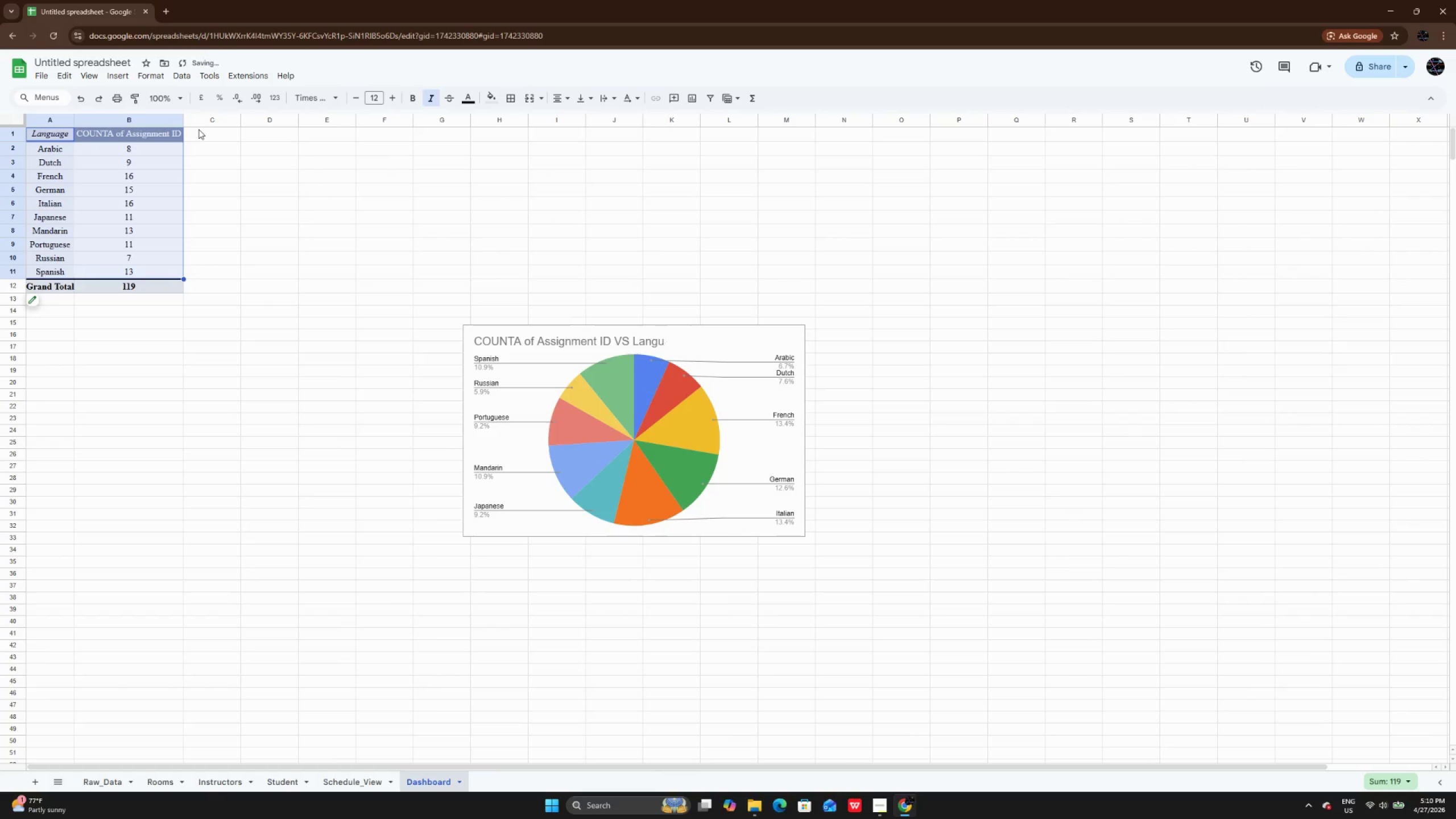 
key(Control+Z)
 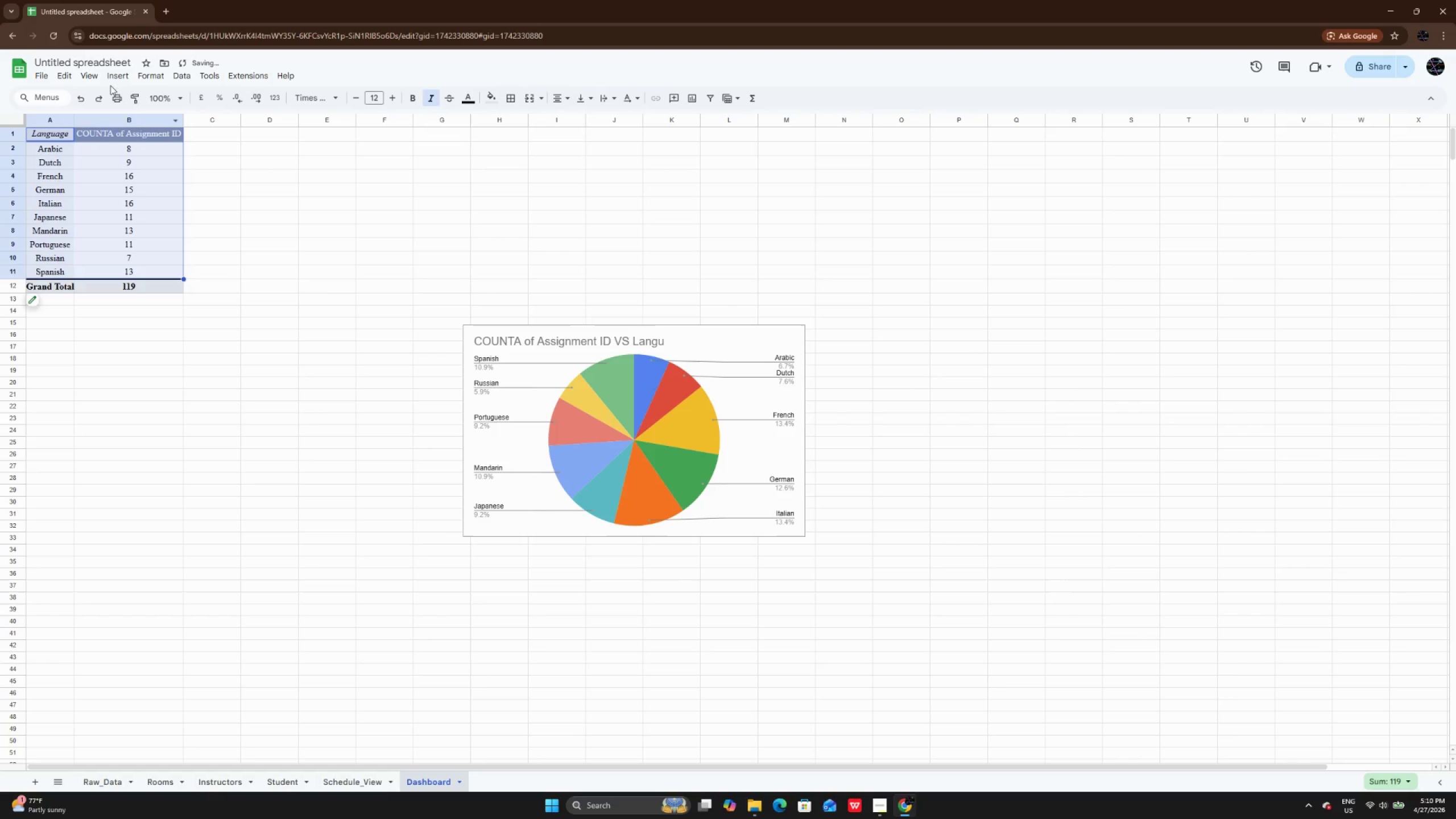 
left_click([98, 77])
 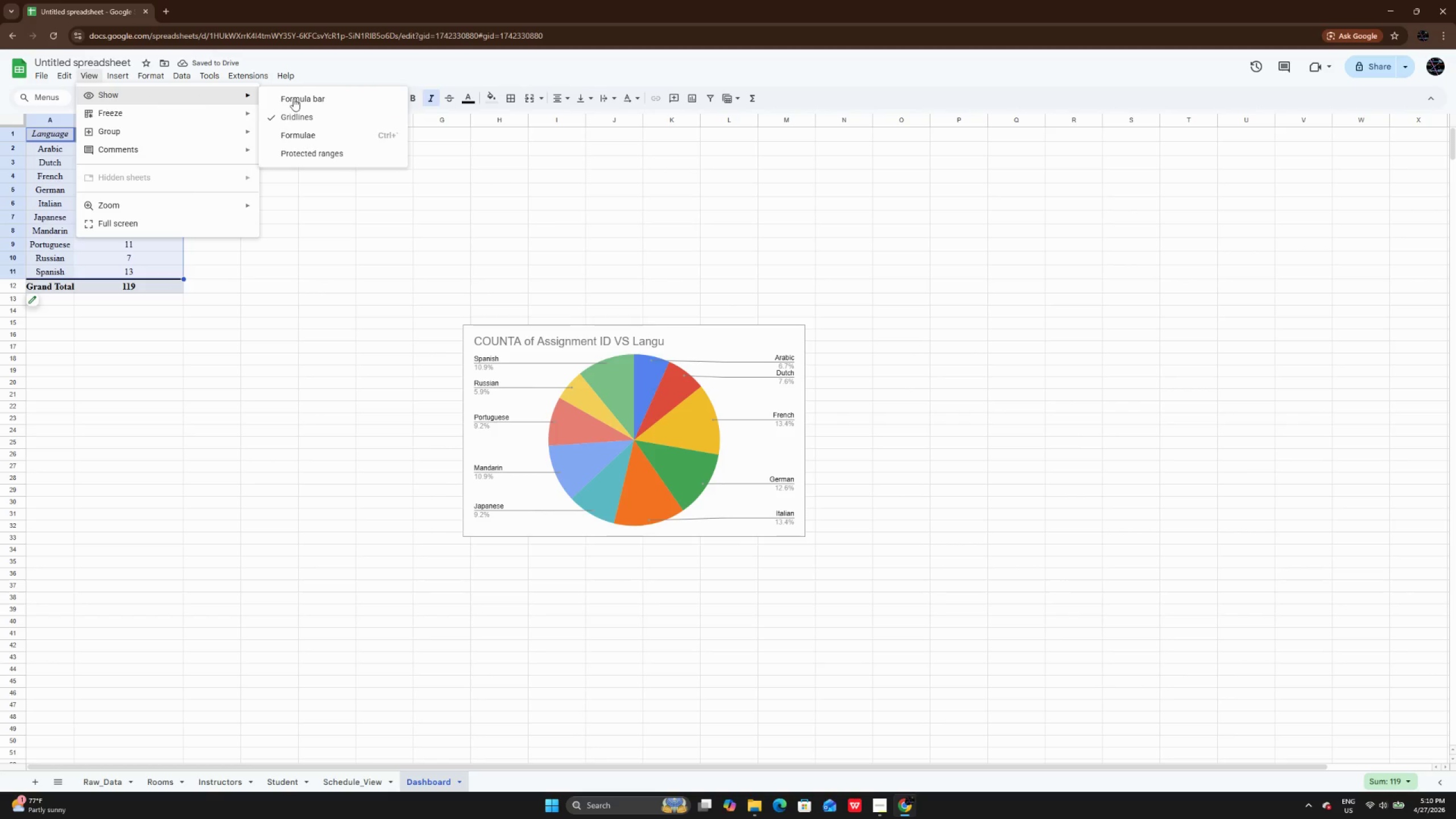 
left_click([329, 98])
 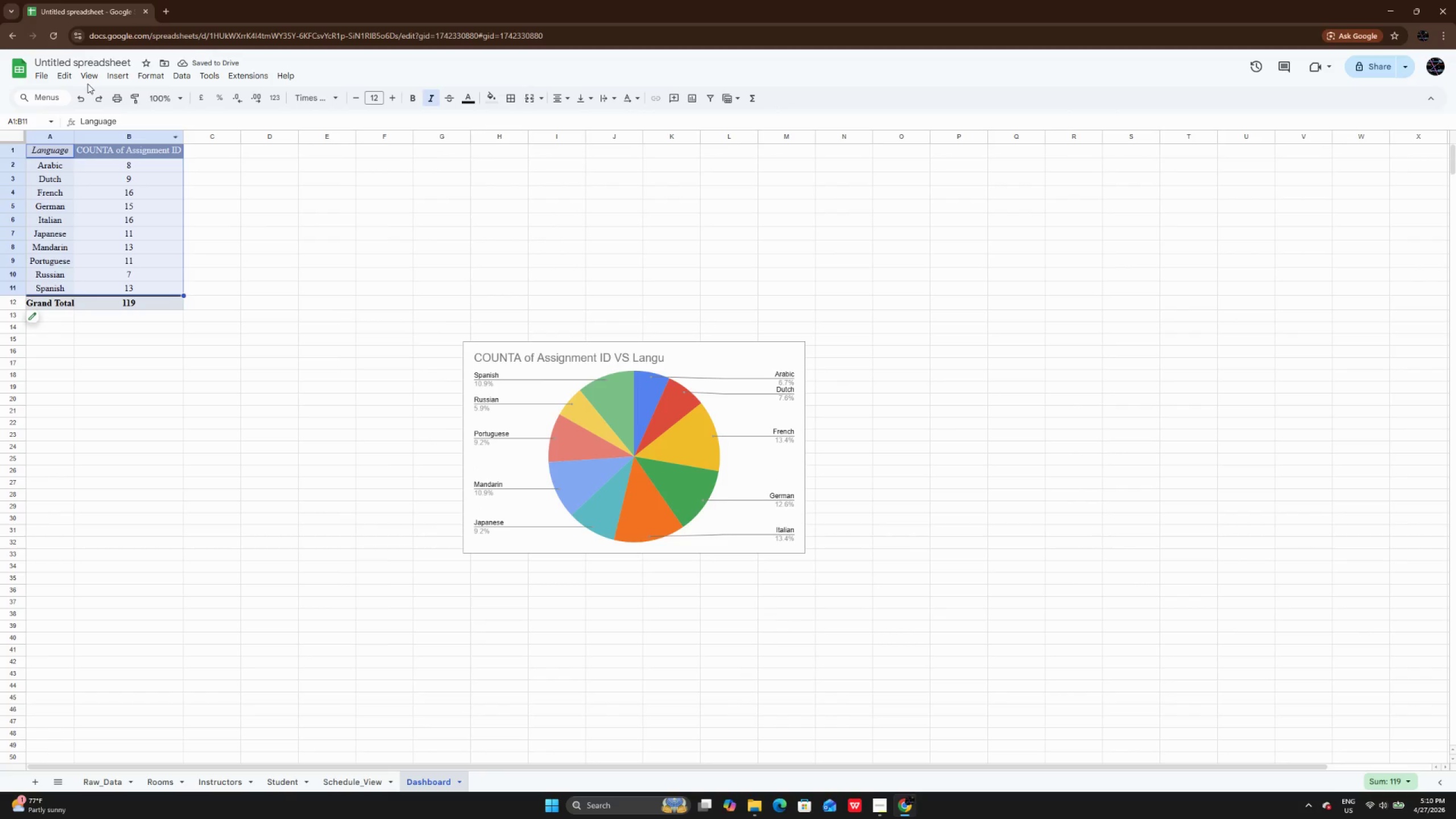 
double_click([88, 84])
 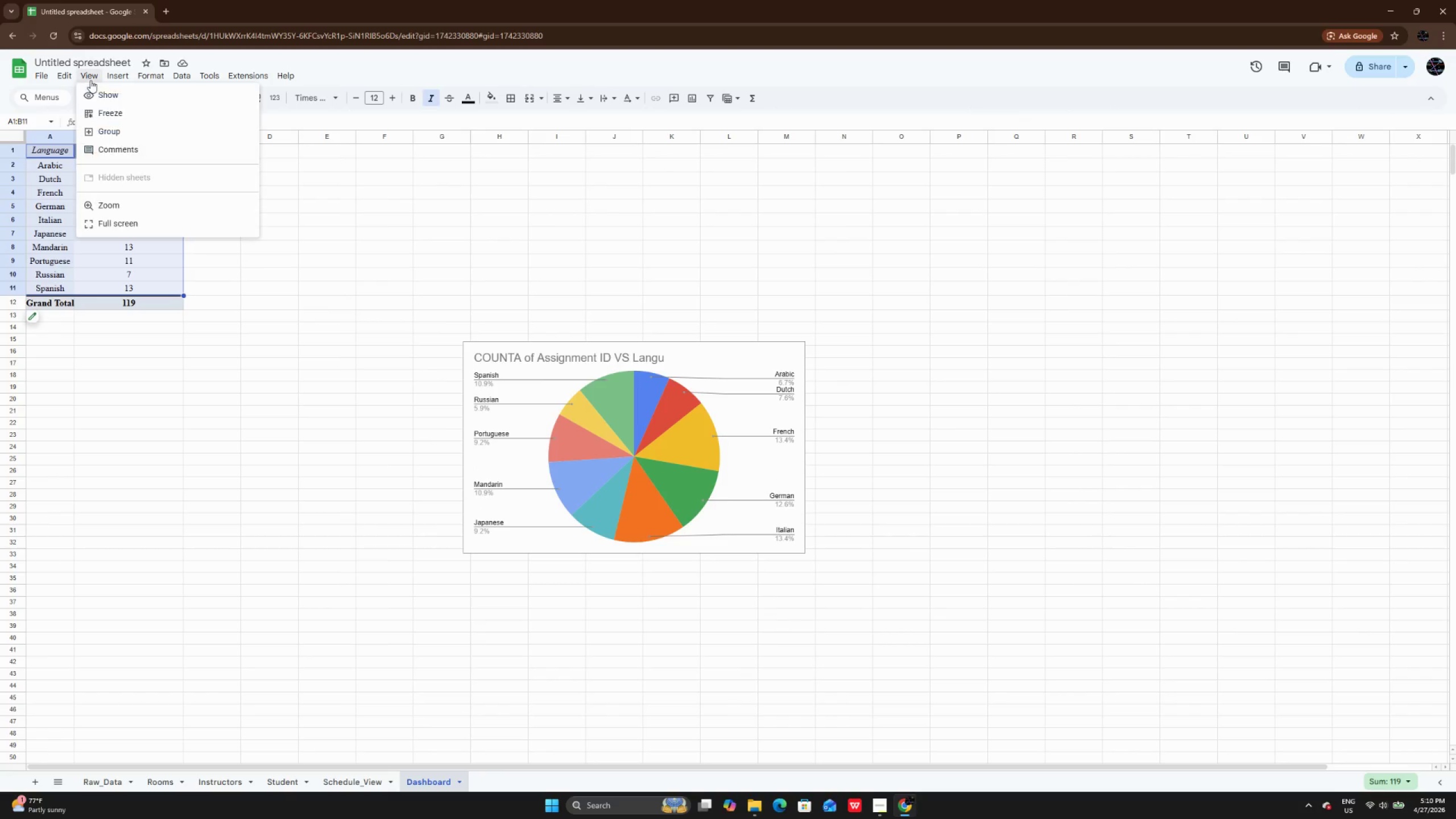 
left_click([90, 80])
 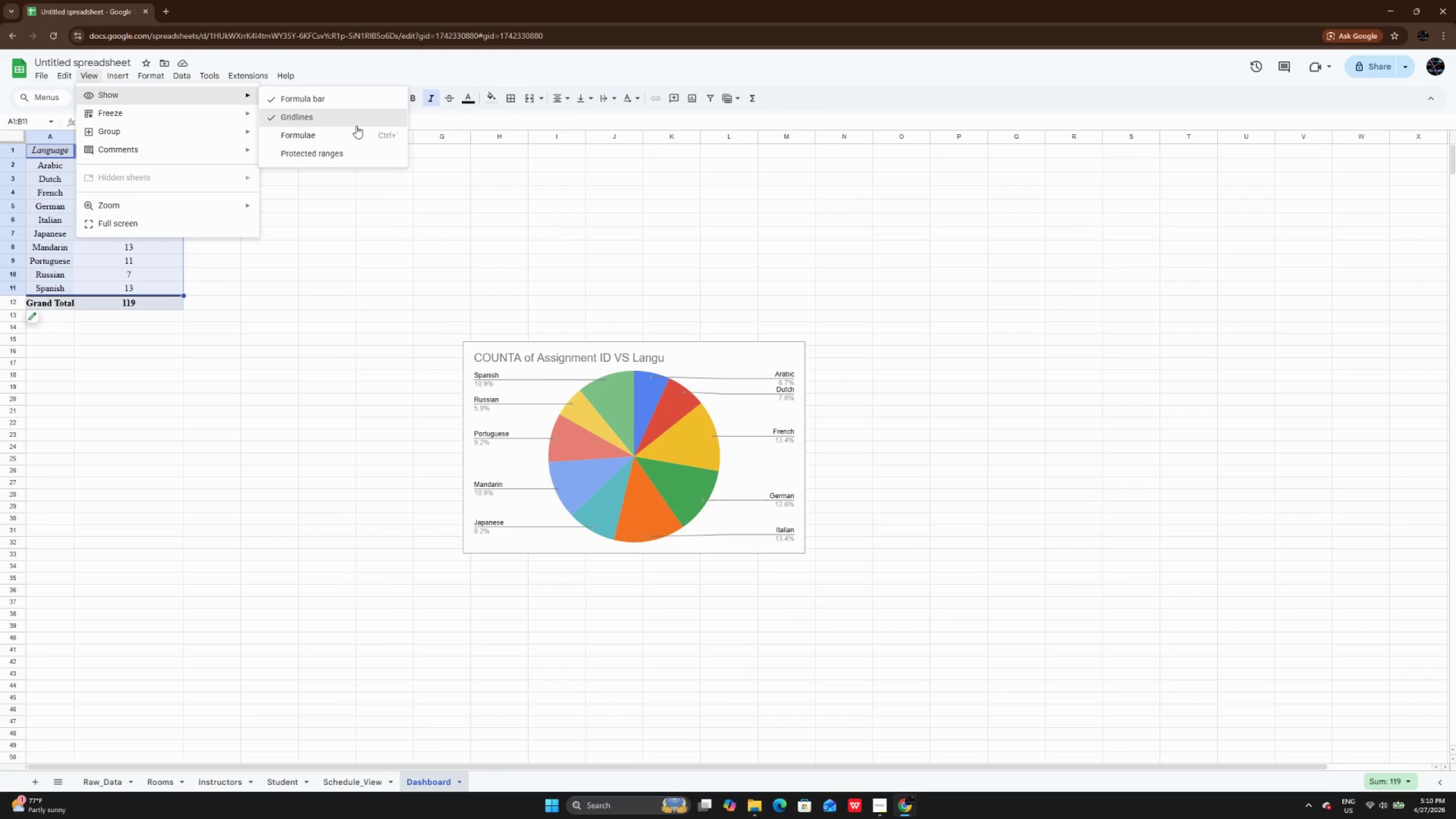 
left_click([356, 126])
 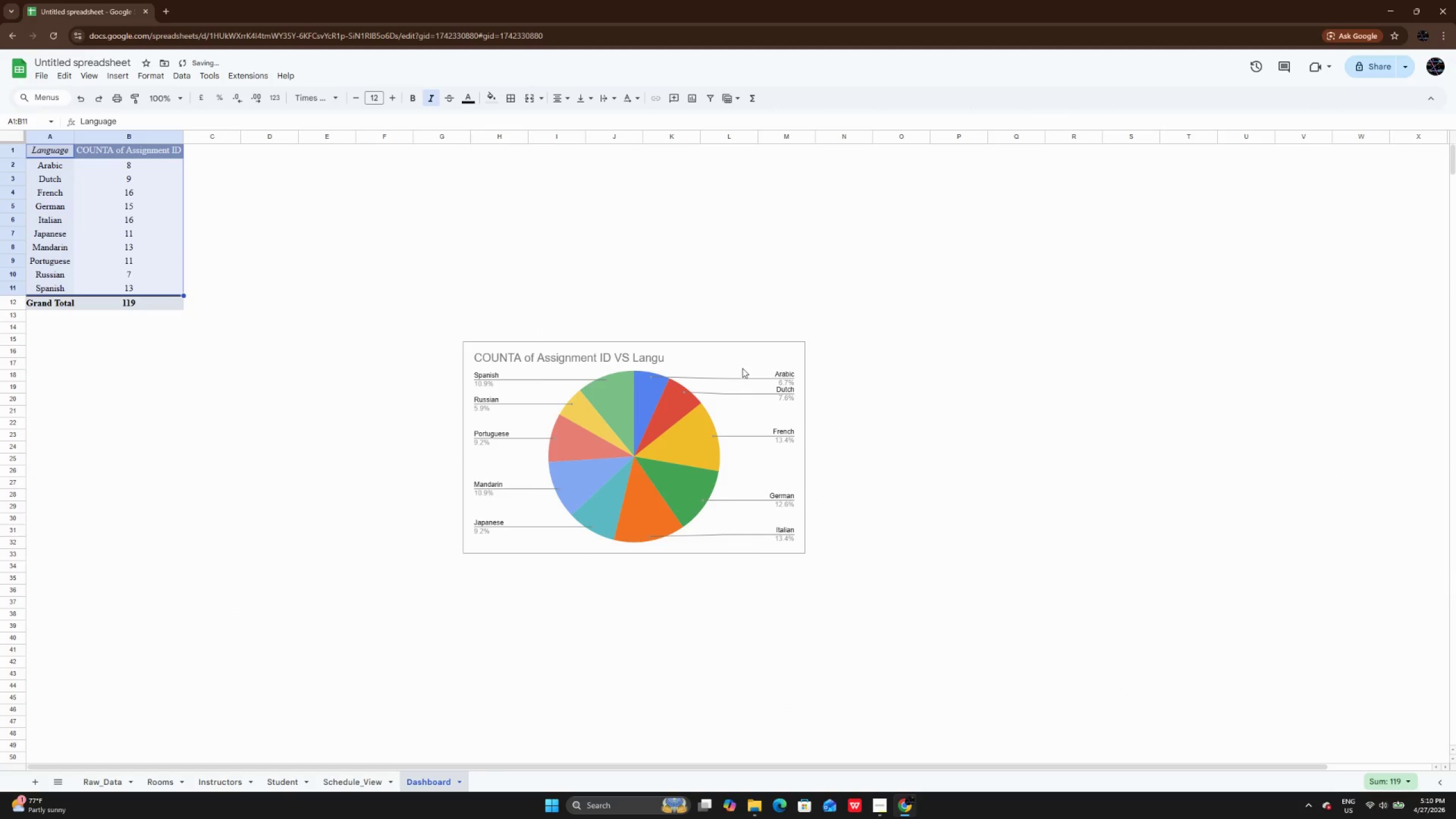 
left_click([748, 361])
 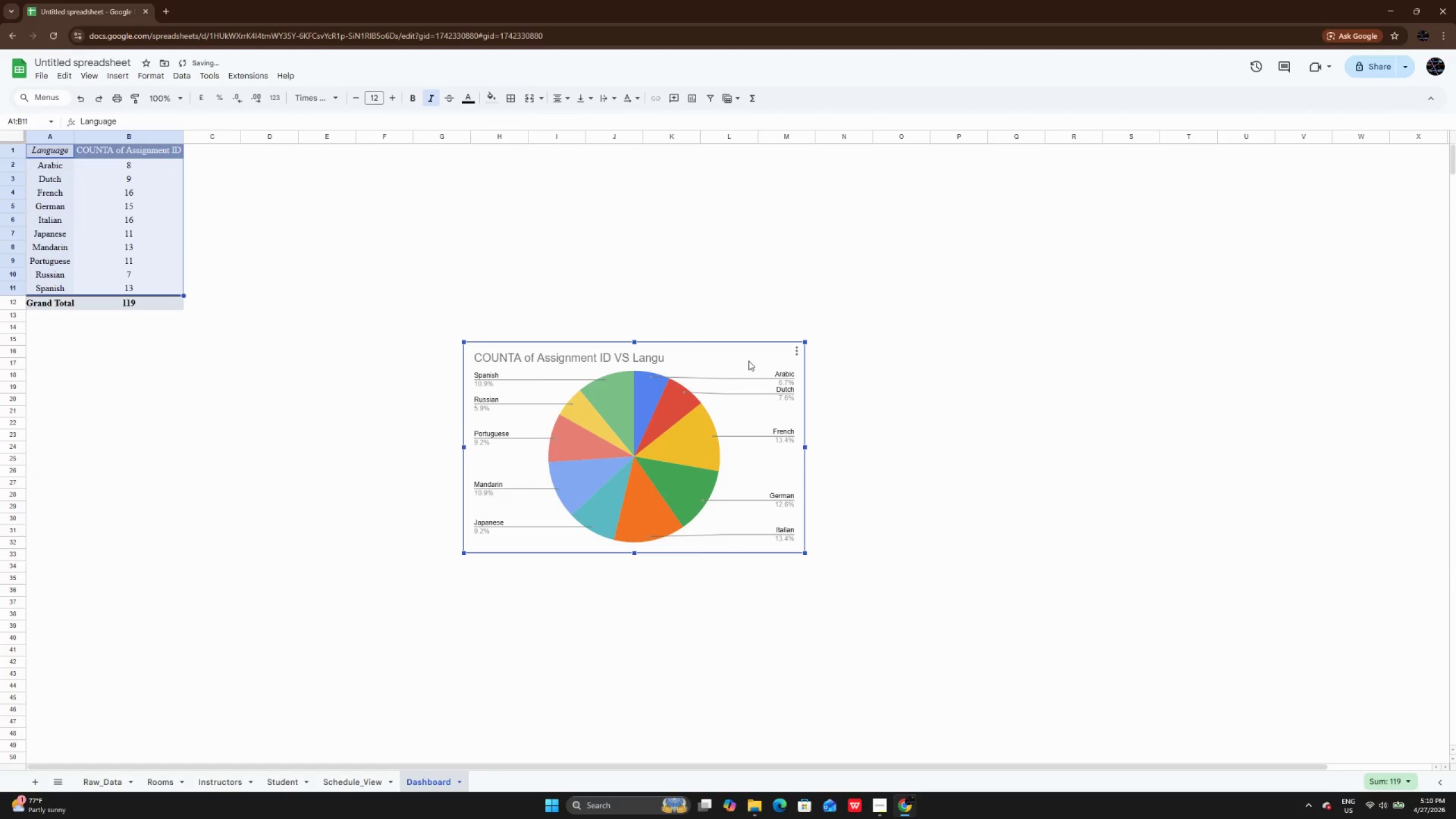 
left_click_drag(start_coordinate=[748, 361], to_coordinate=[400, 374])
 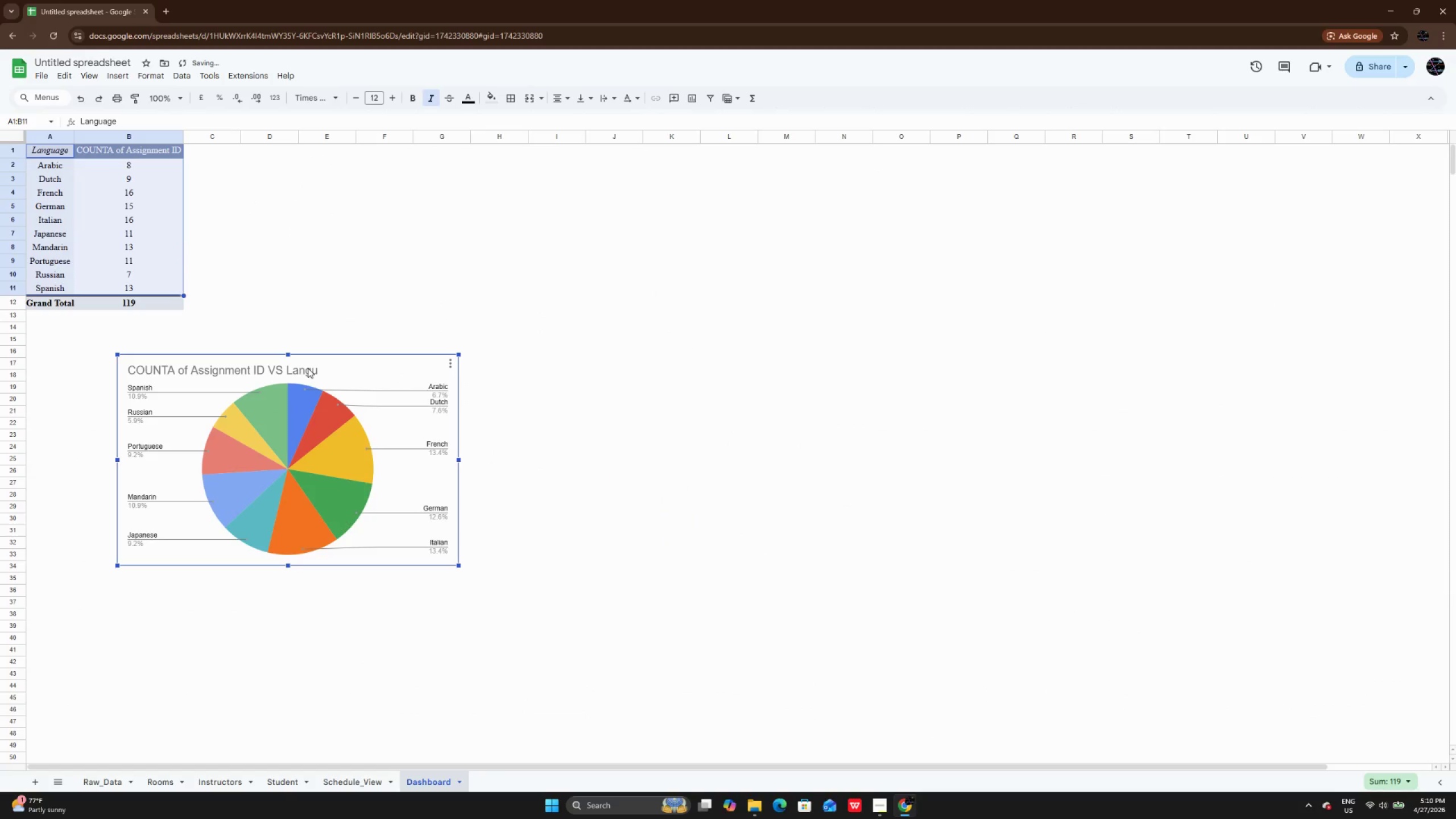 
double_click([308, 368])
 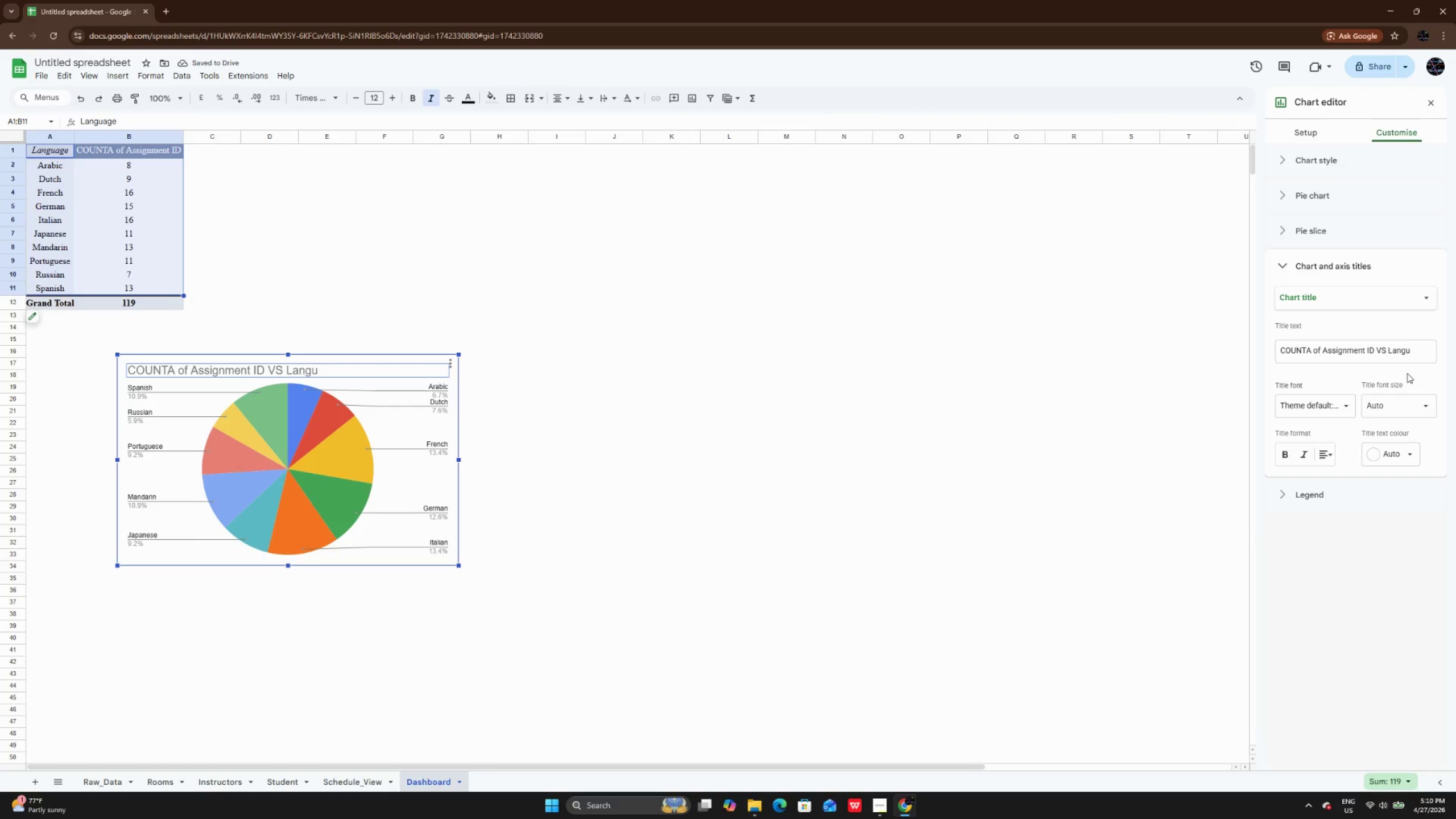 
left_click([1414, 351])
 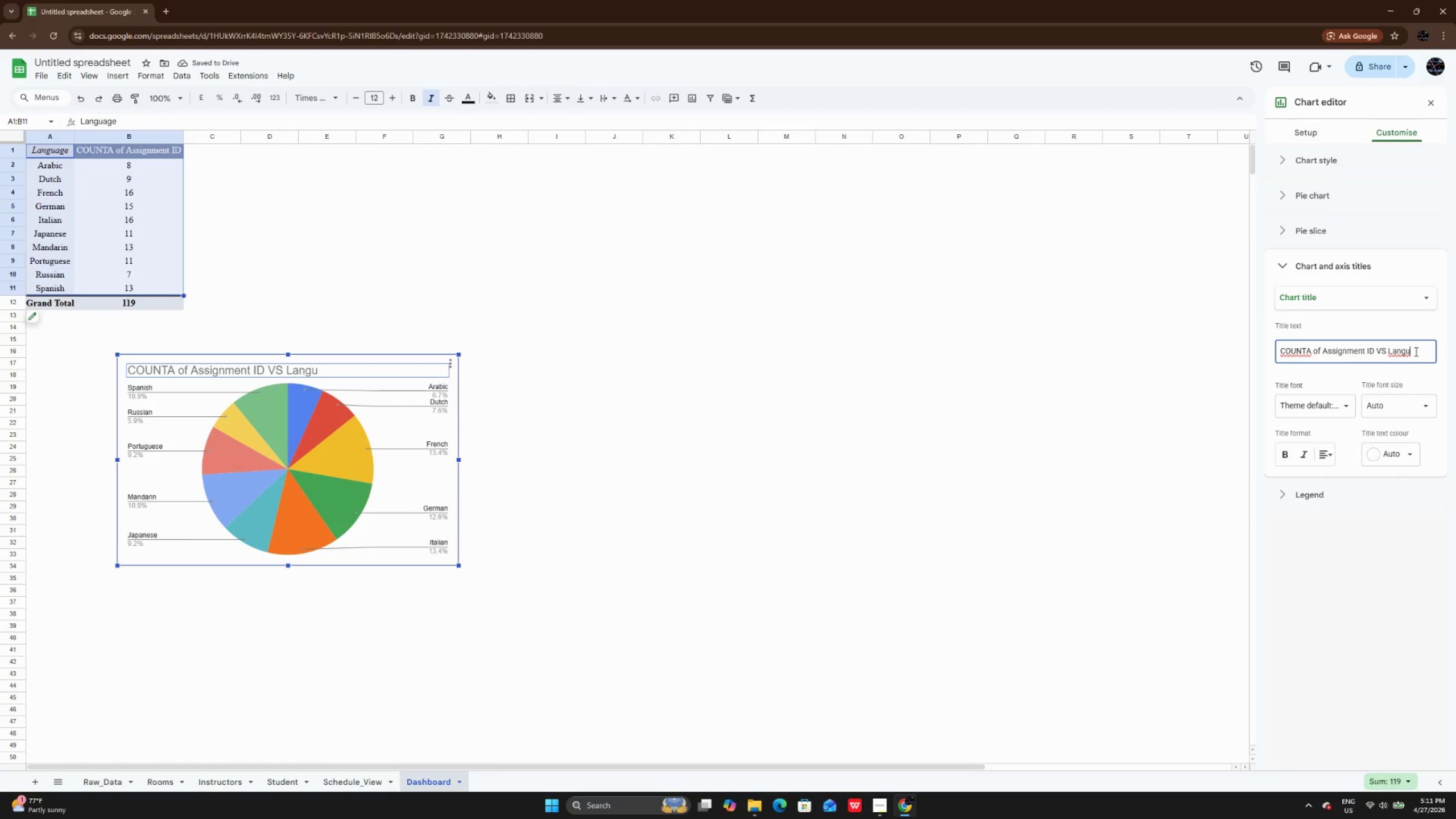 
type(age)
 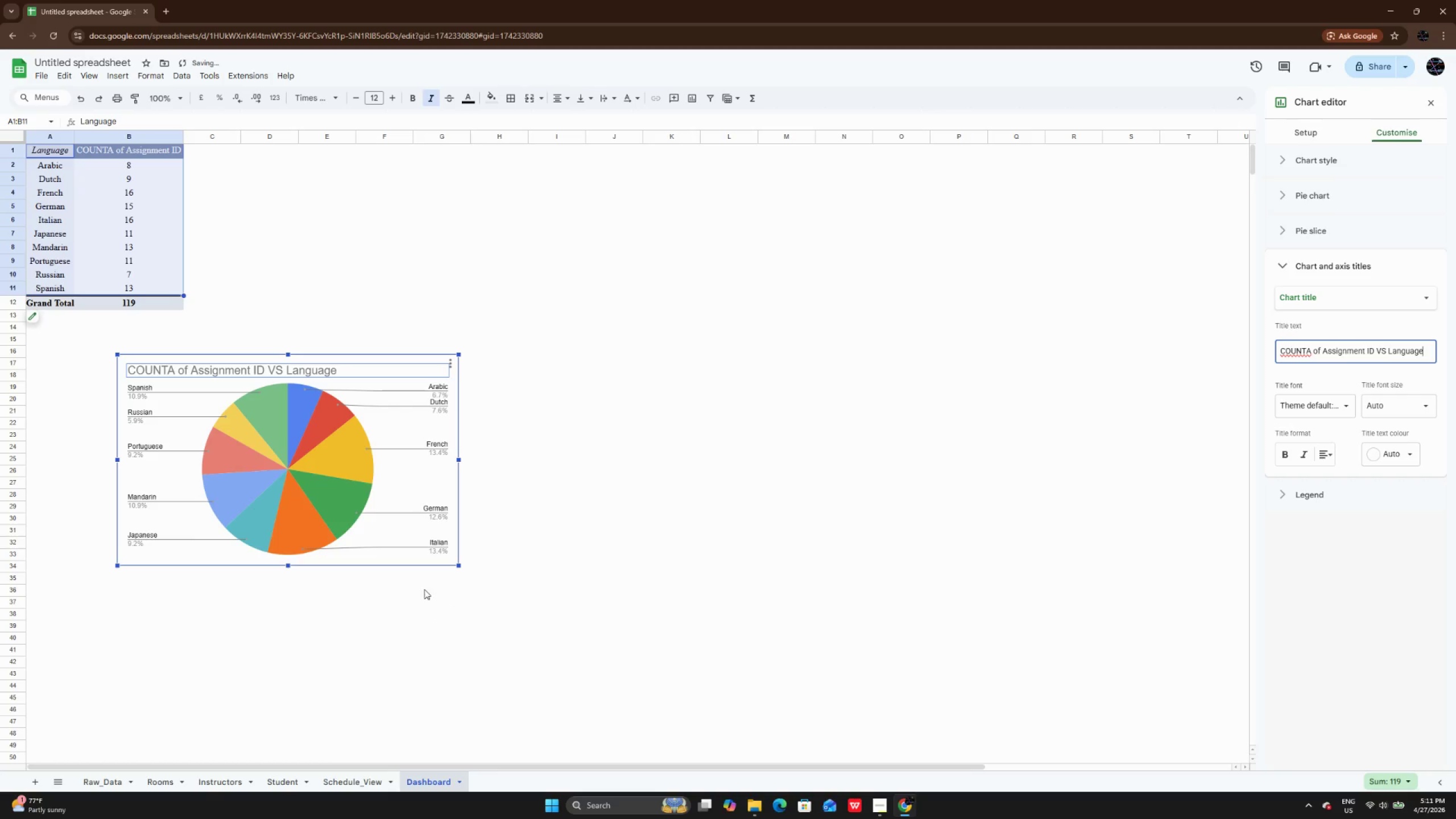 
left_click([664, 545])
 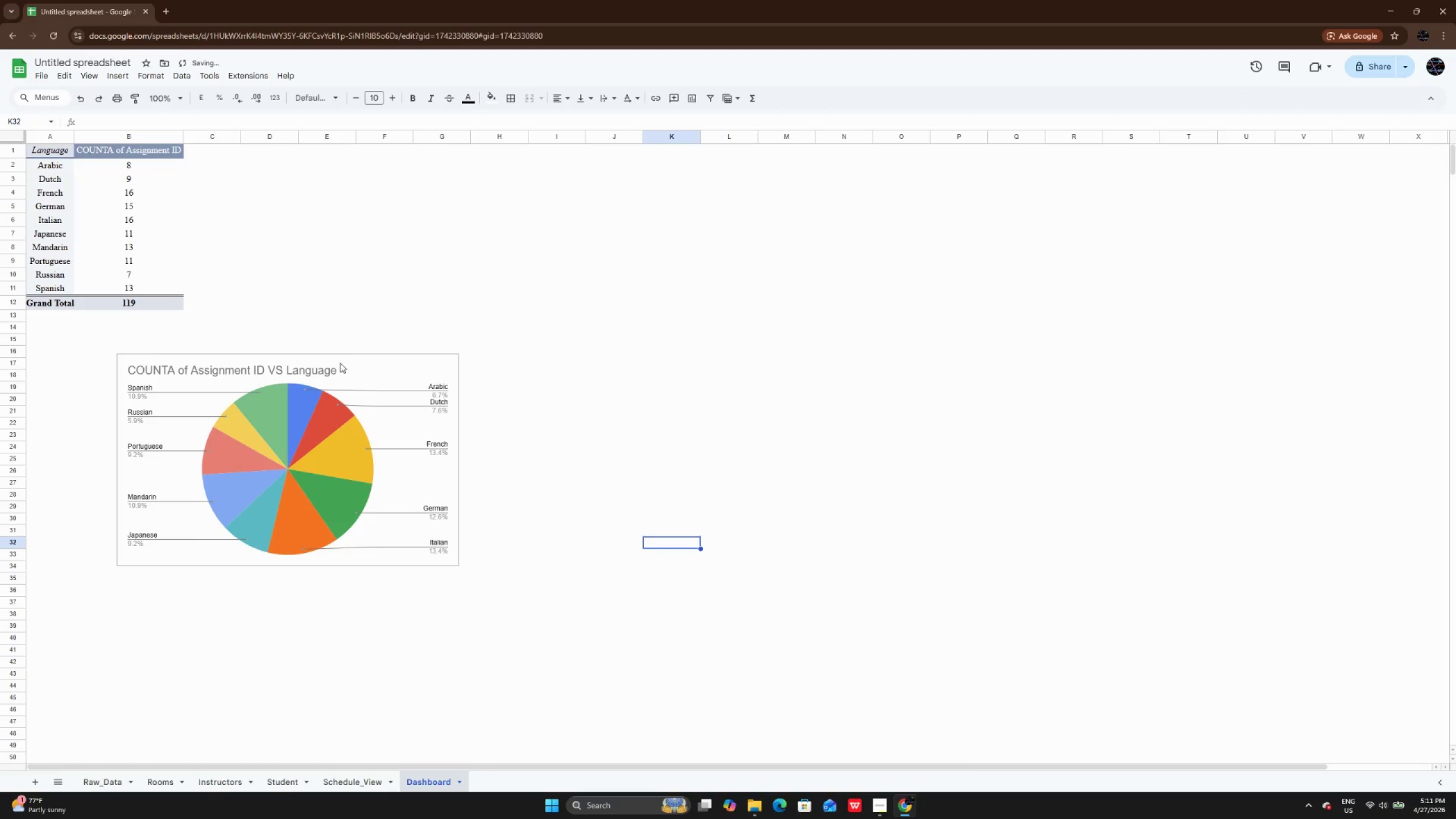 
left_click([340, 363])
 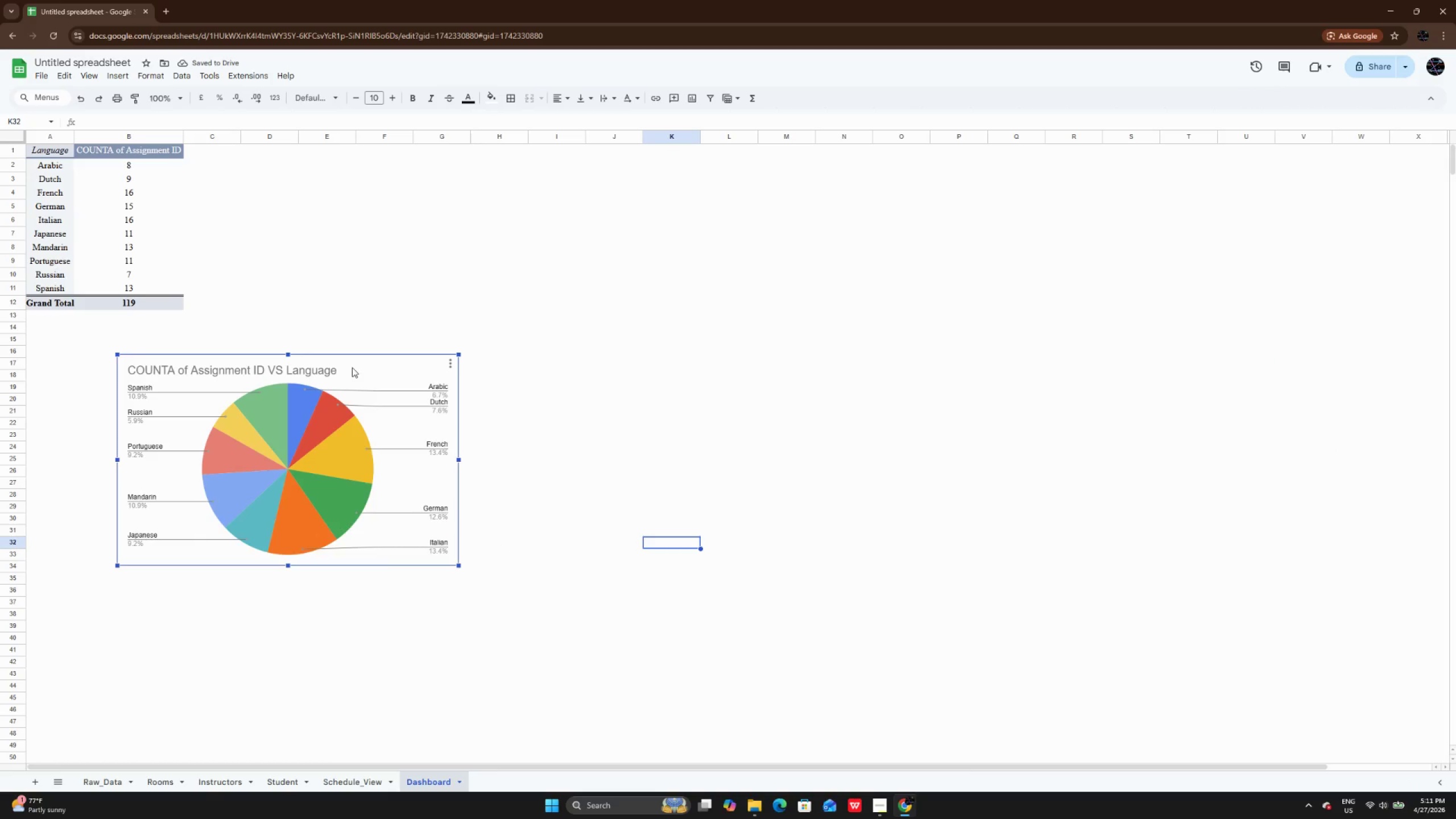 
left_click_drag(start_coordinate=[352, 367], to_coordinate=[264, 341])
 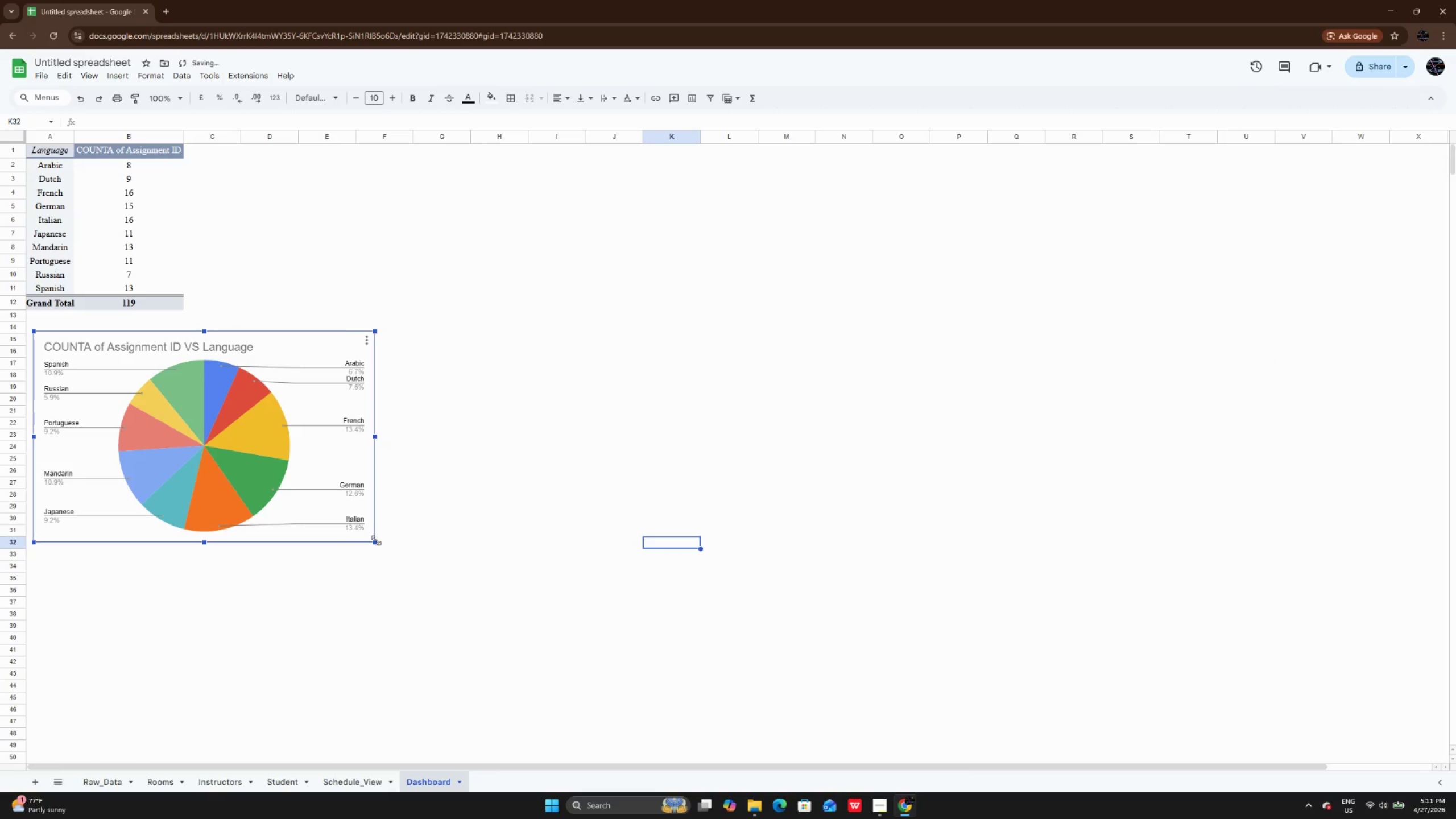 
left_click_drag(start_coordinate=[376, 540], to_coordinate=[503, 618])
 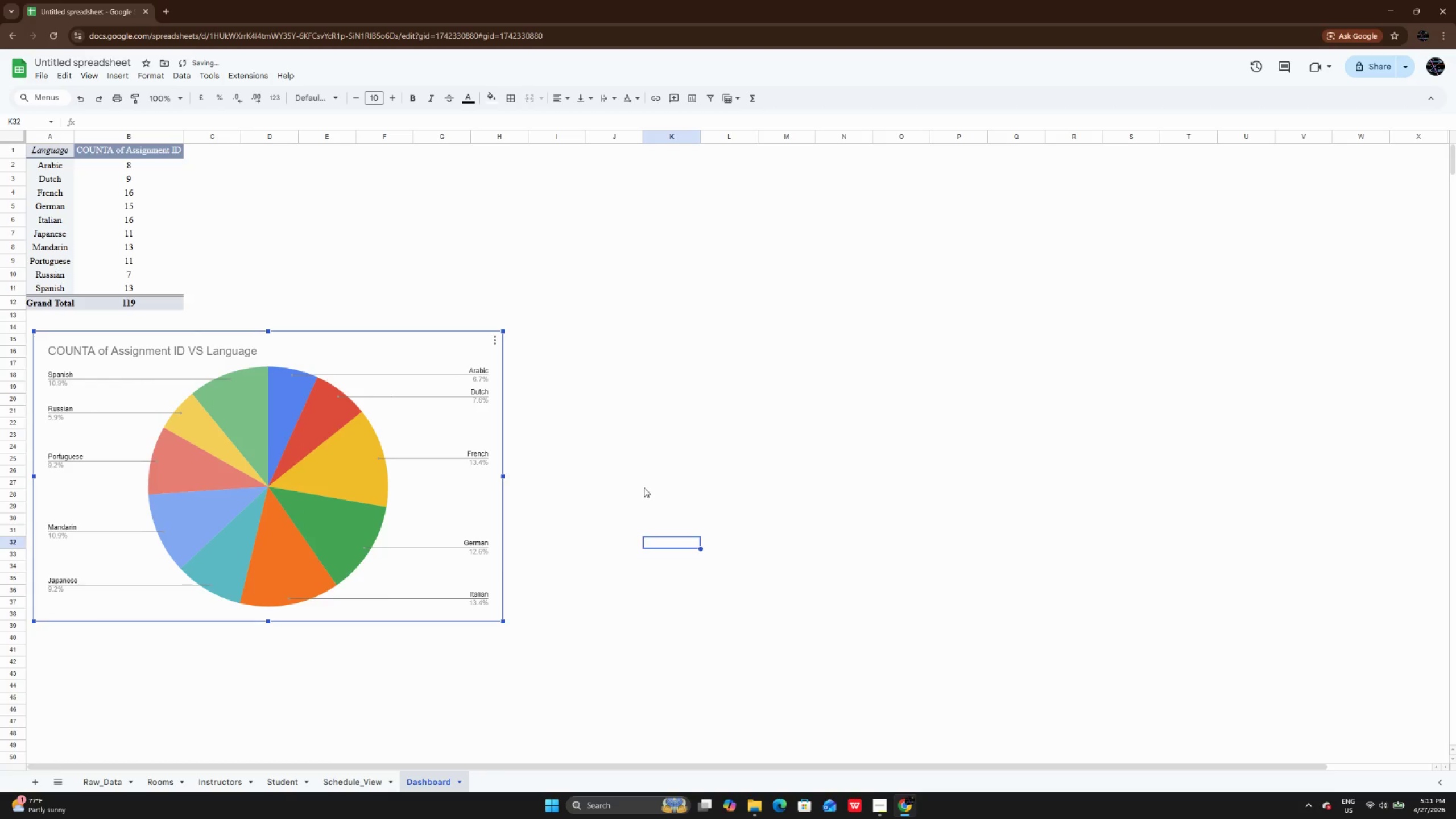 
left_click([644, 487])
 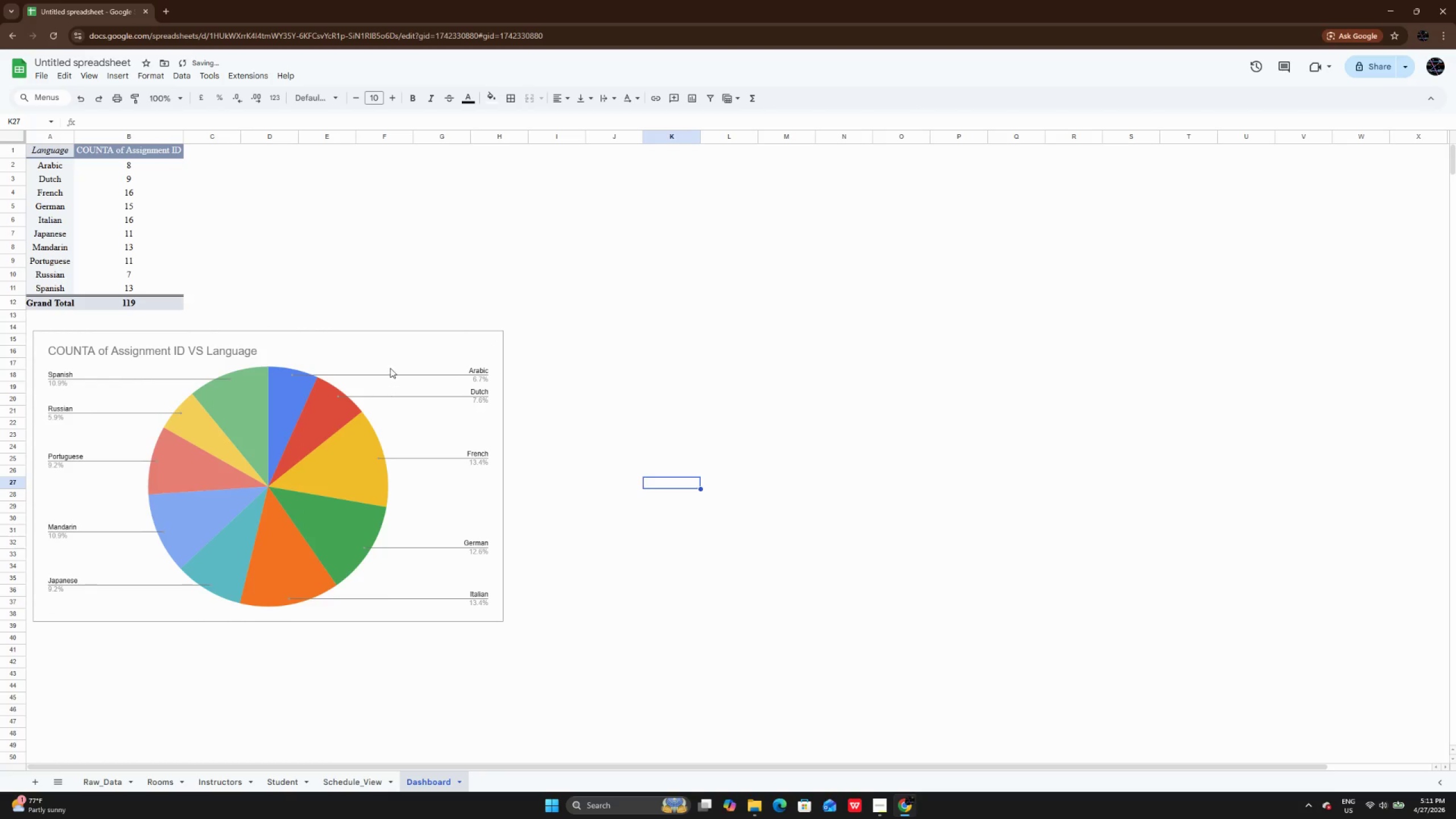 
left_click([390, 368])
 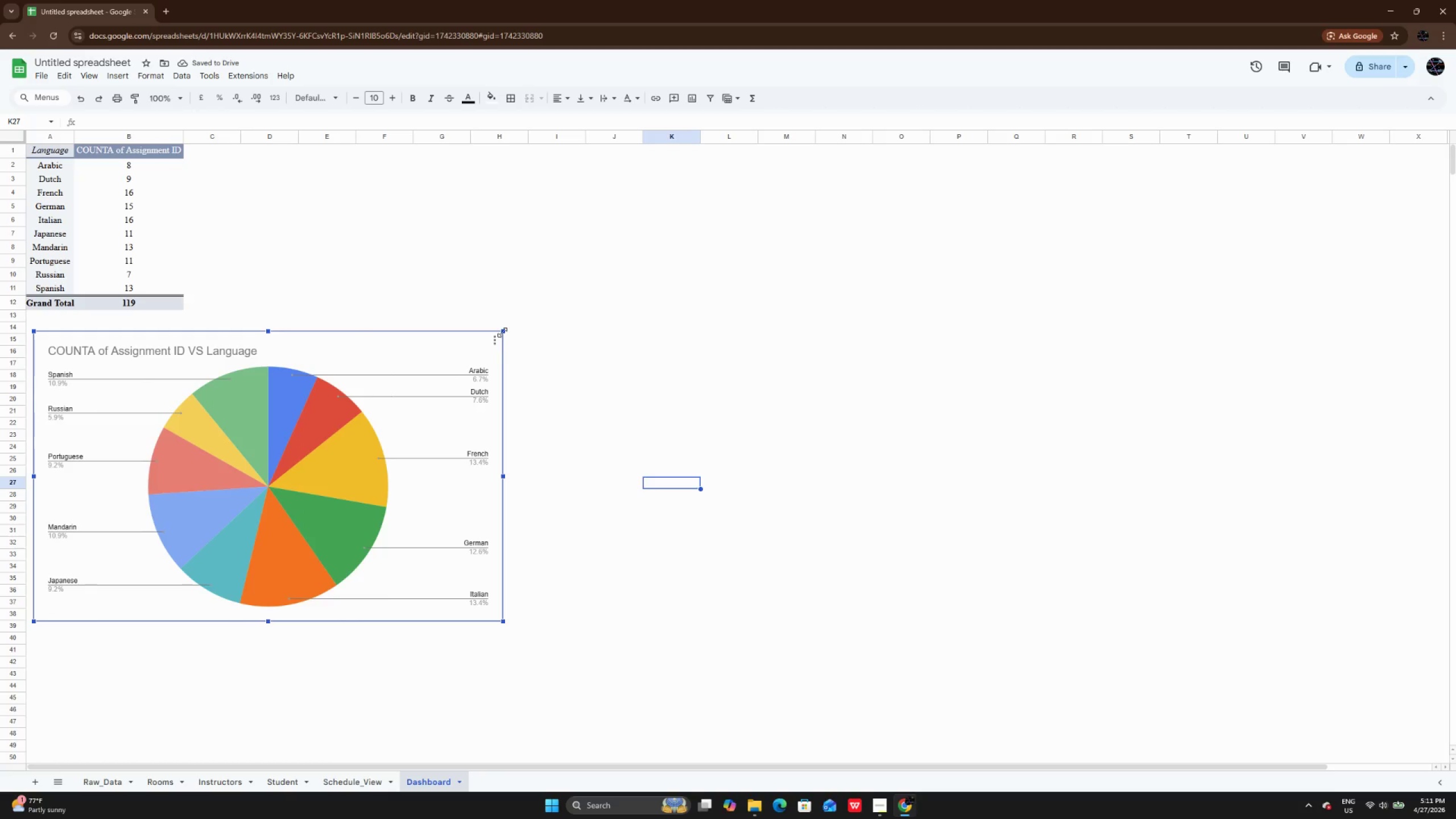 
left_click_drag(start_coordinate=[502, 332], to_coordinate=[483, 342])
 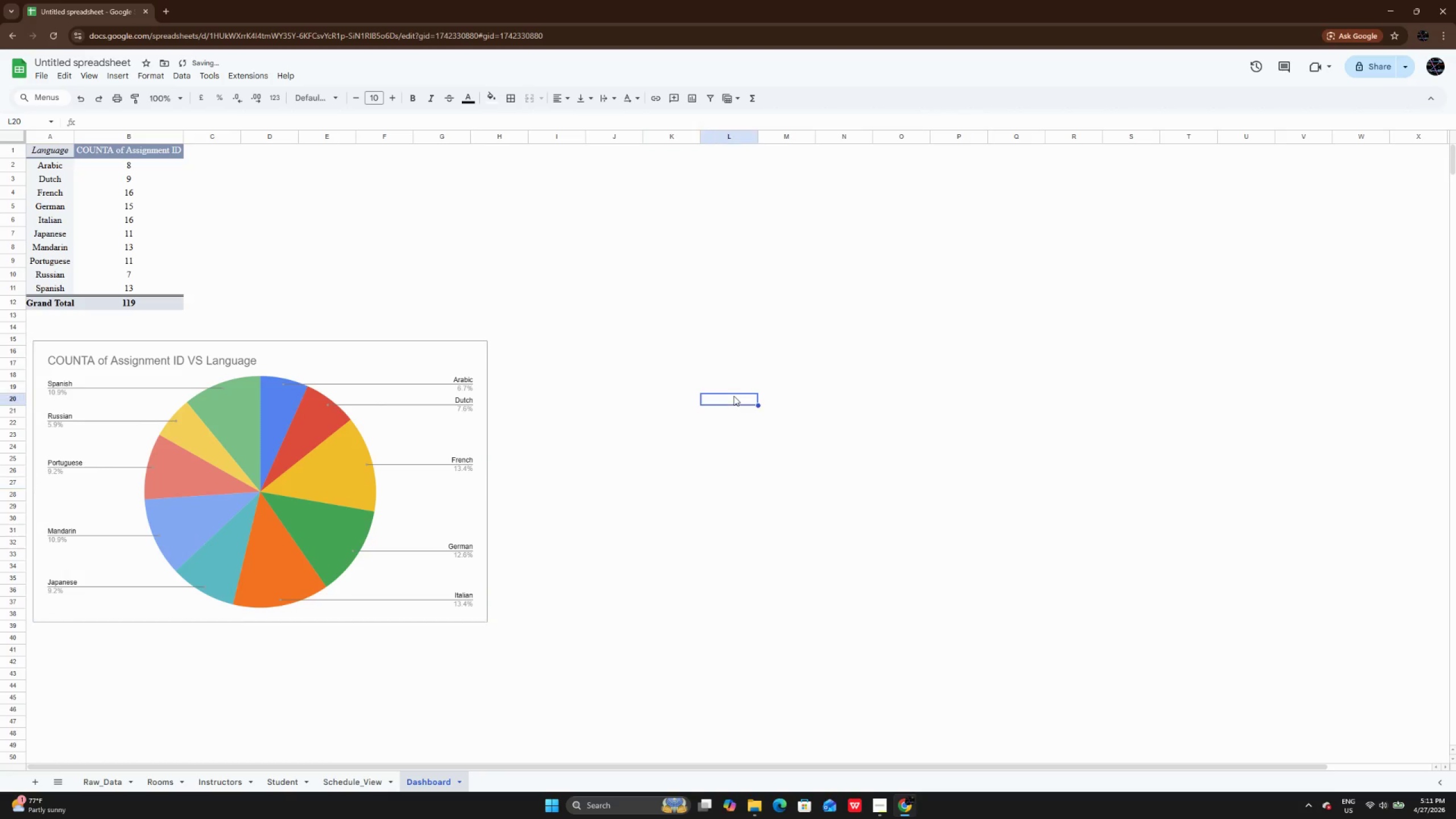 
left_click([734, 396])
 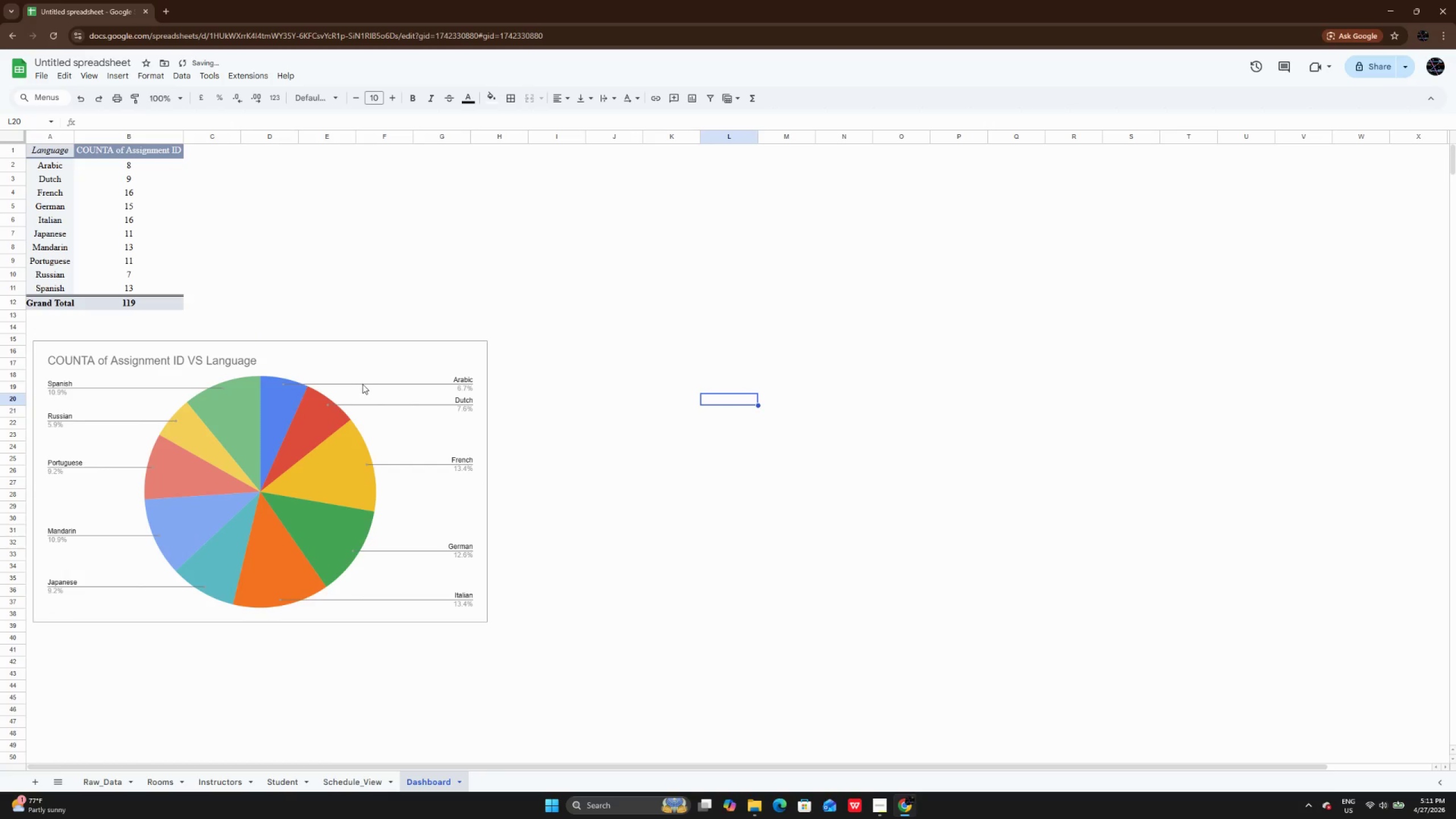 
left_click([380, 359])
 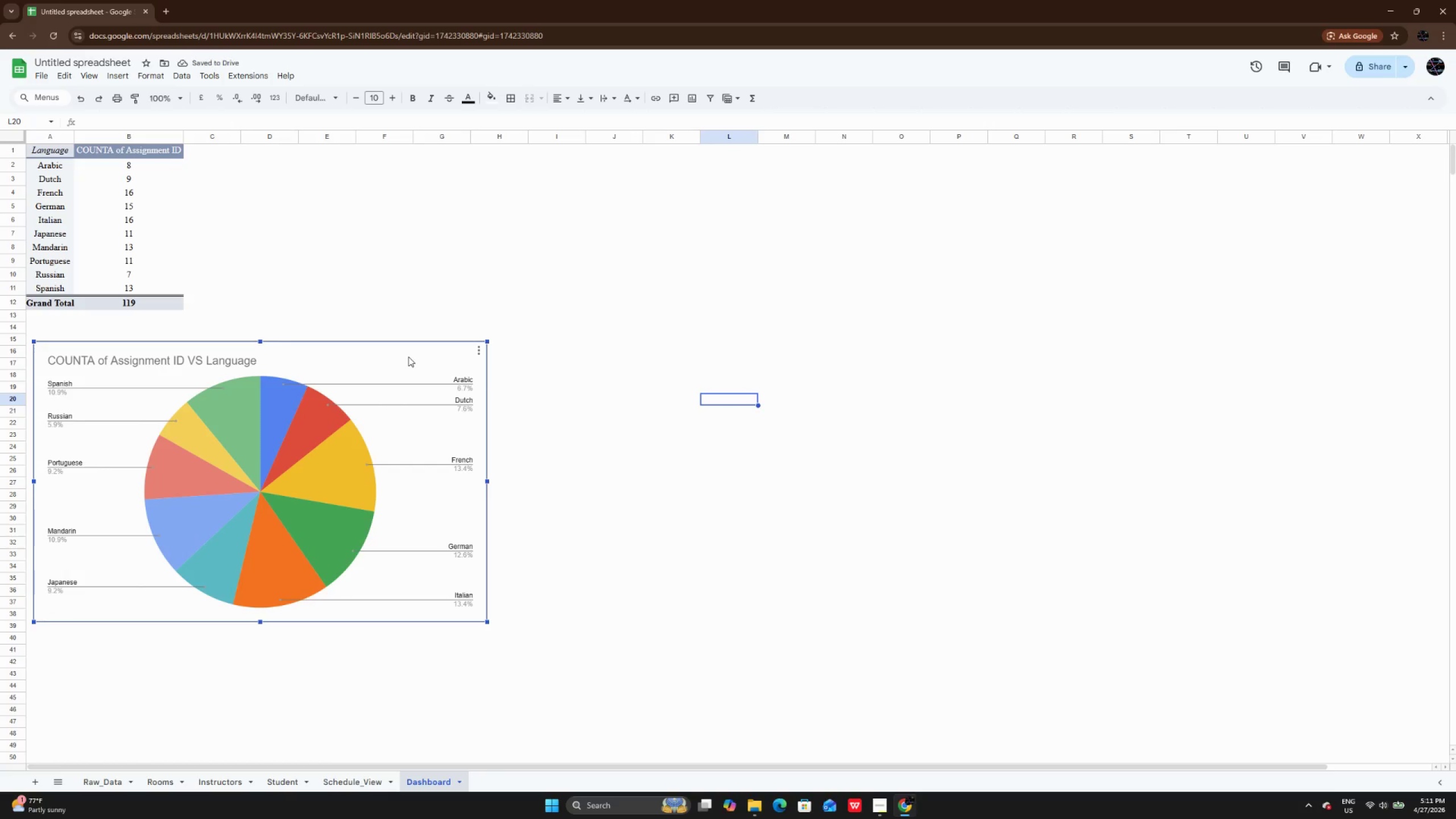 
left_click_drag(start_coordinate=[408, 357], to_coordinate=[373, 344])
 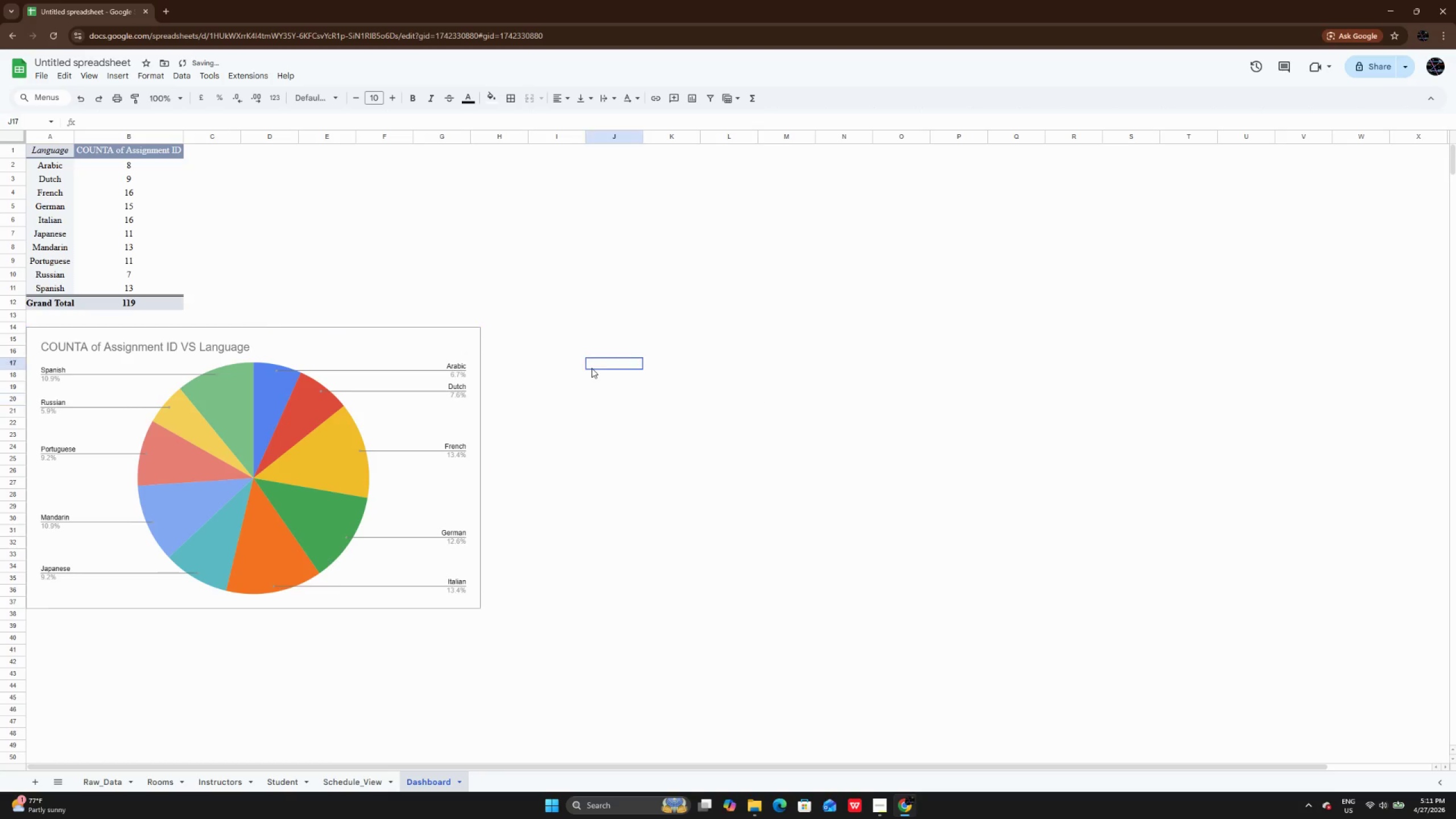 
left_click([592, 368])
 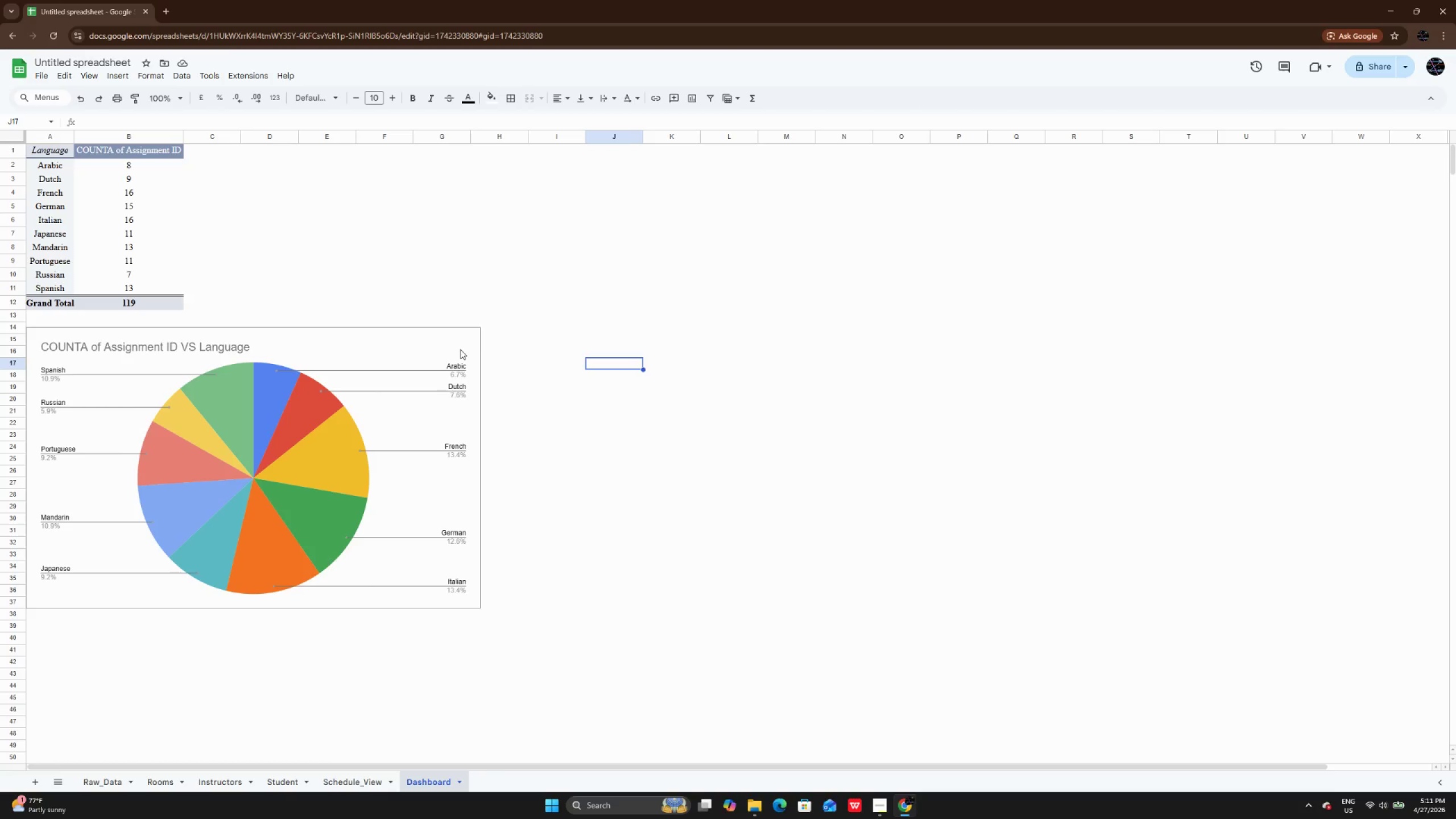 
wait(10.84)
 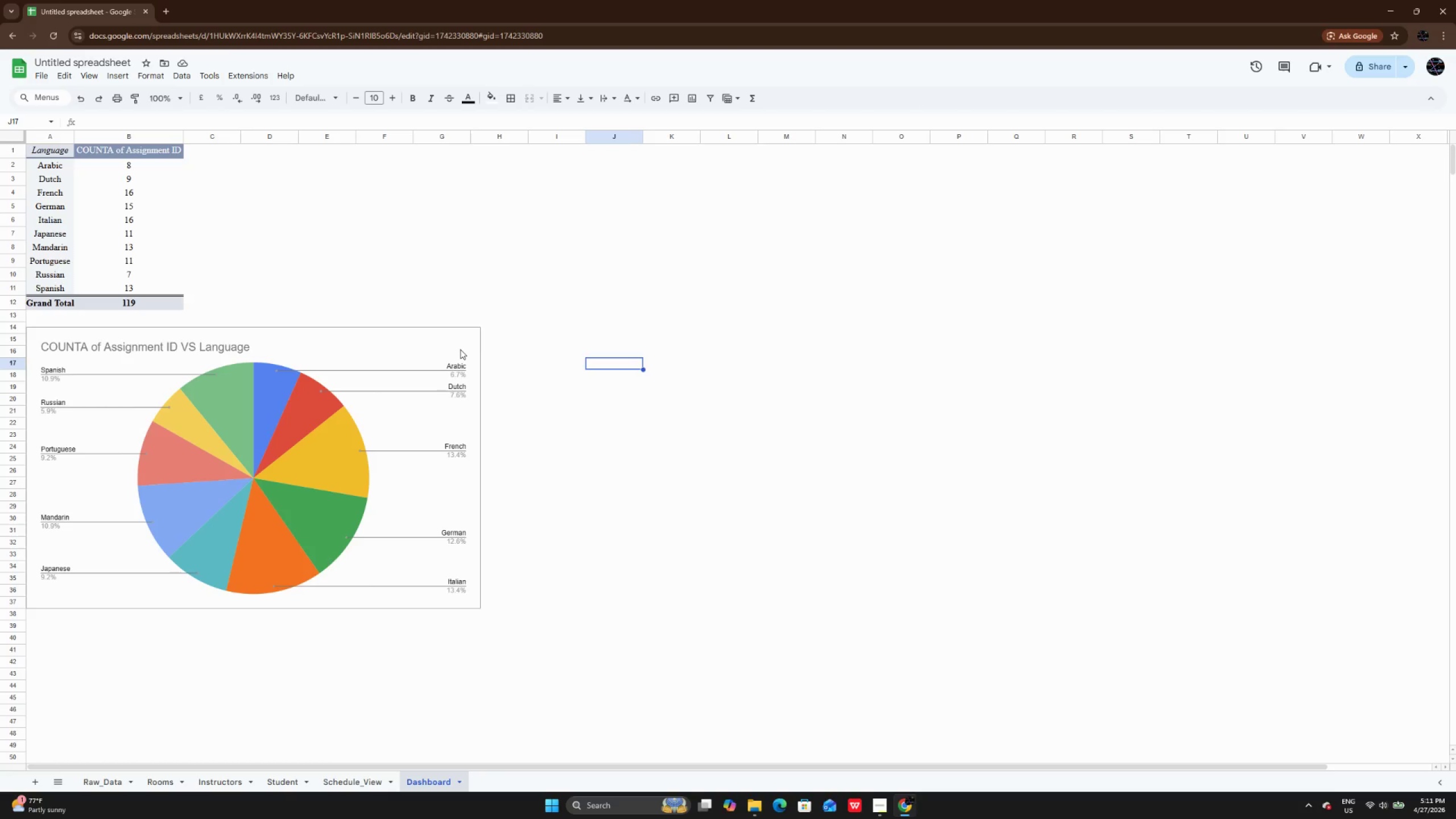 
left_click([129, 78])
 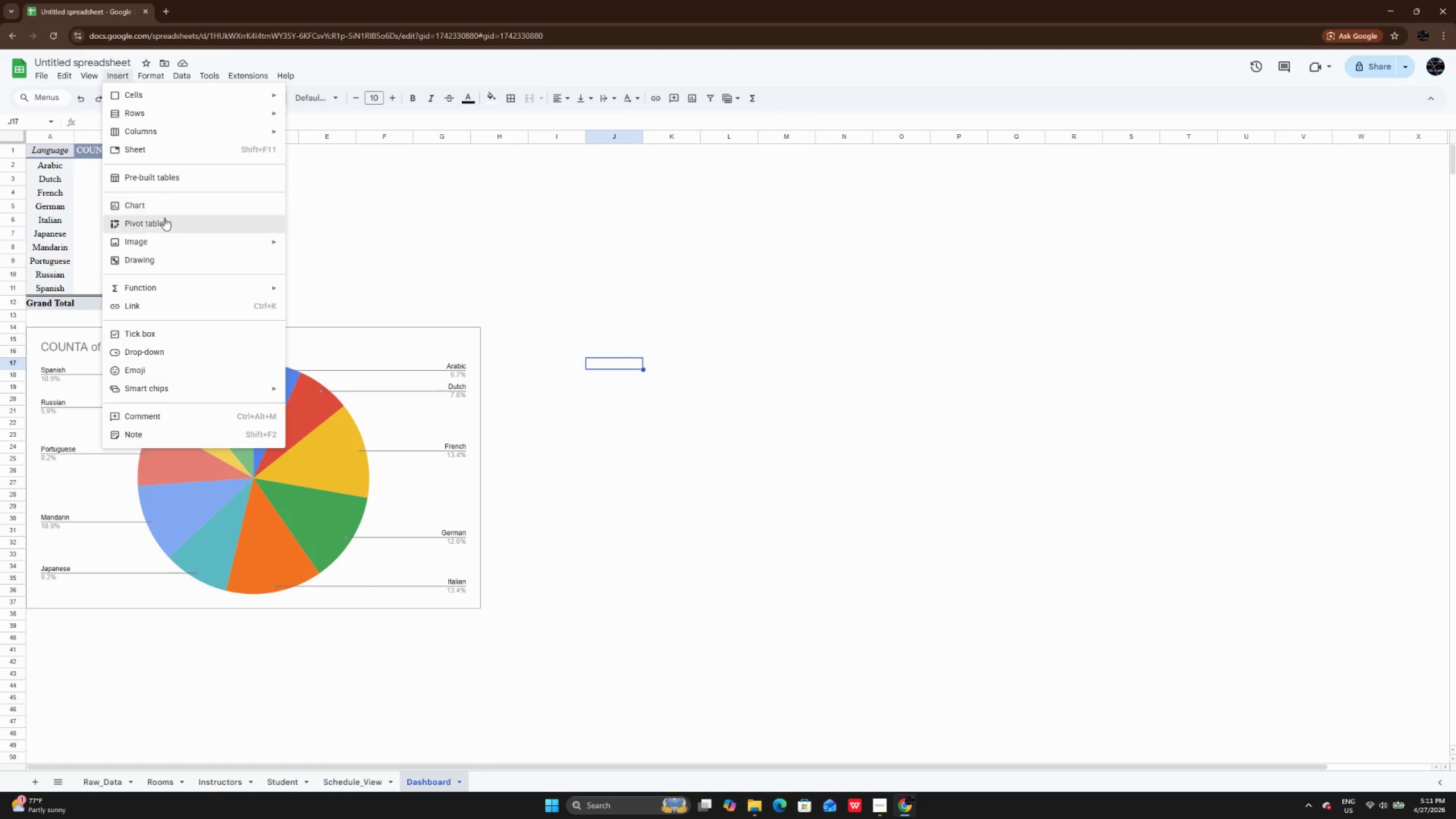 
left_click([164, 219])
 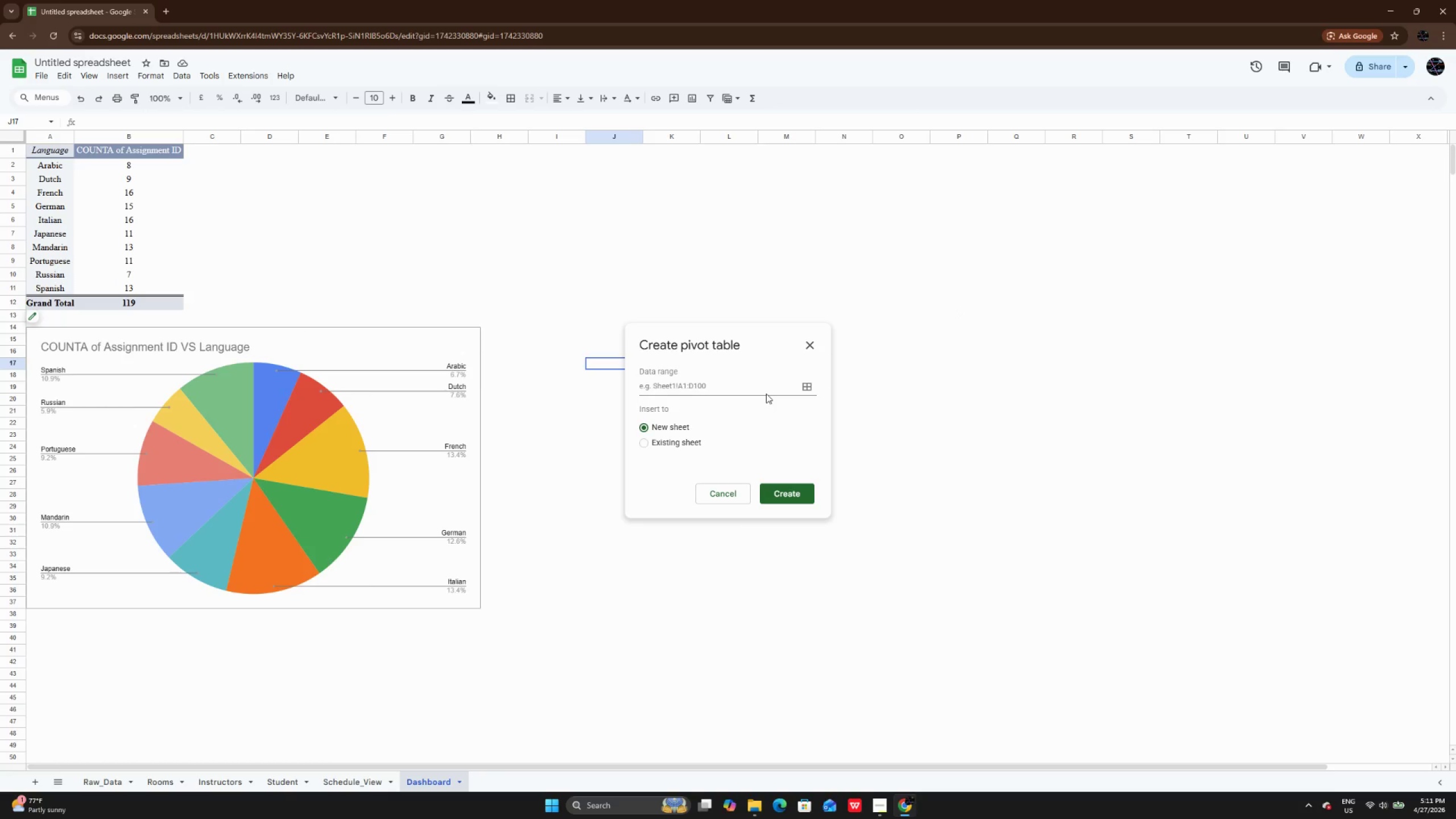 
double_click([758, 390])
 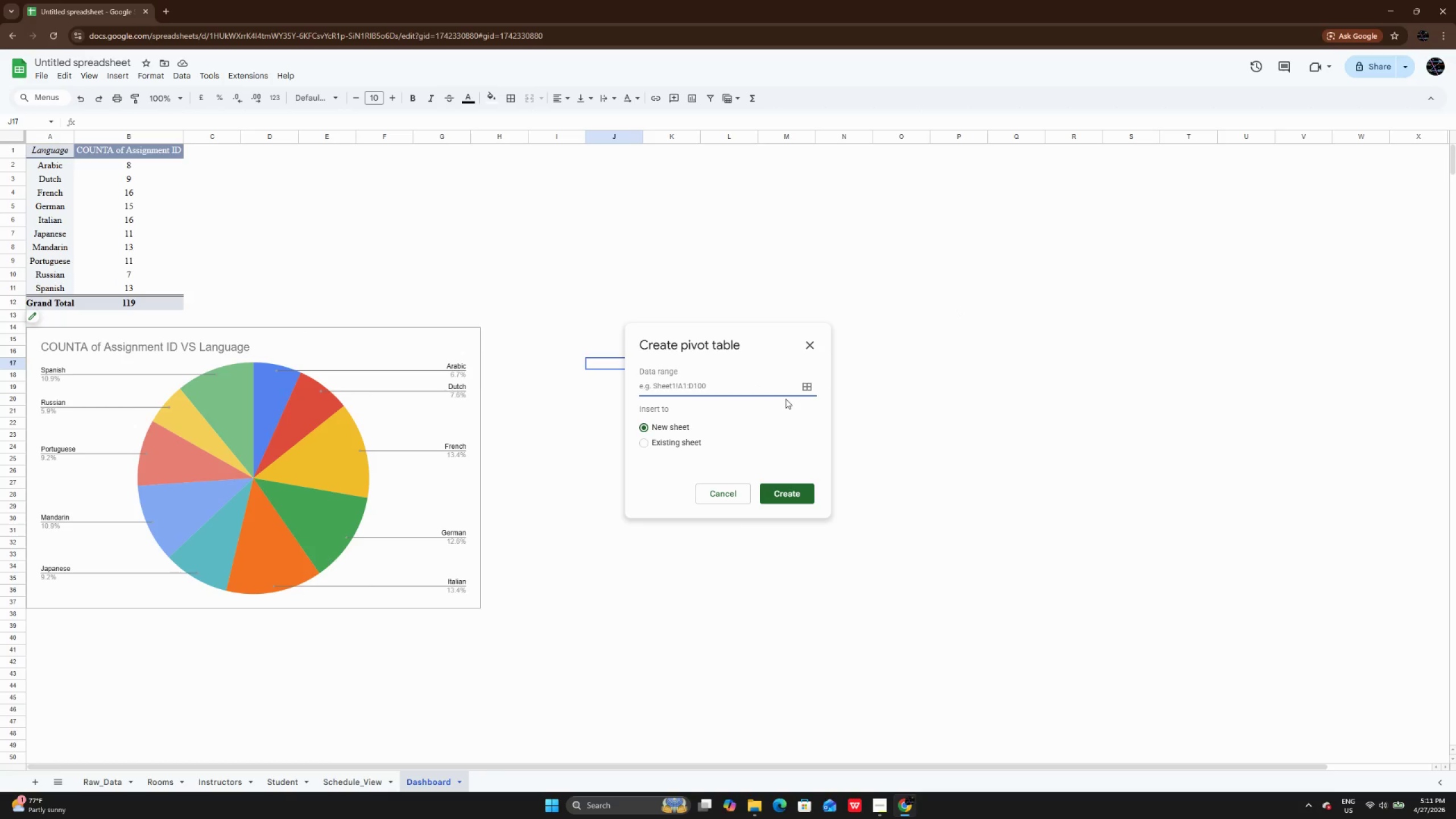 
type(Raw_Data!A1:K120)
 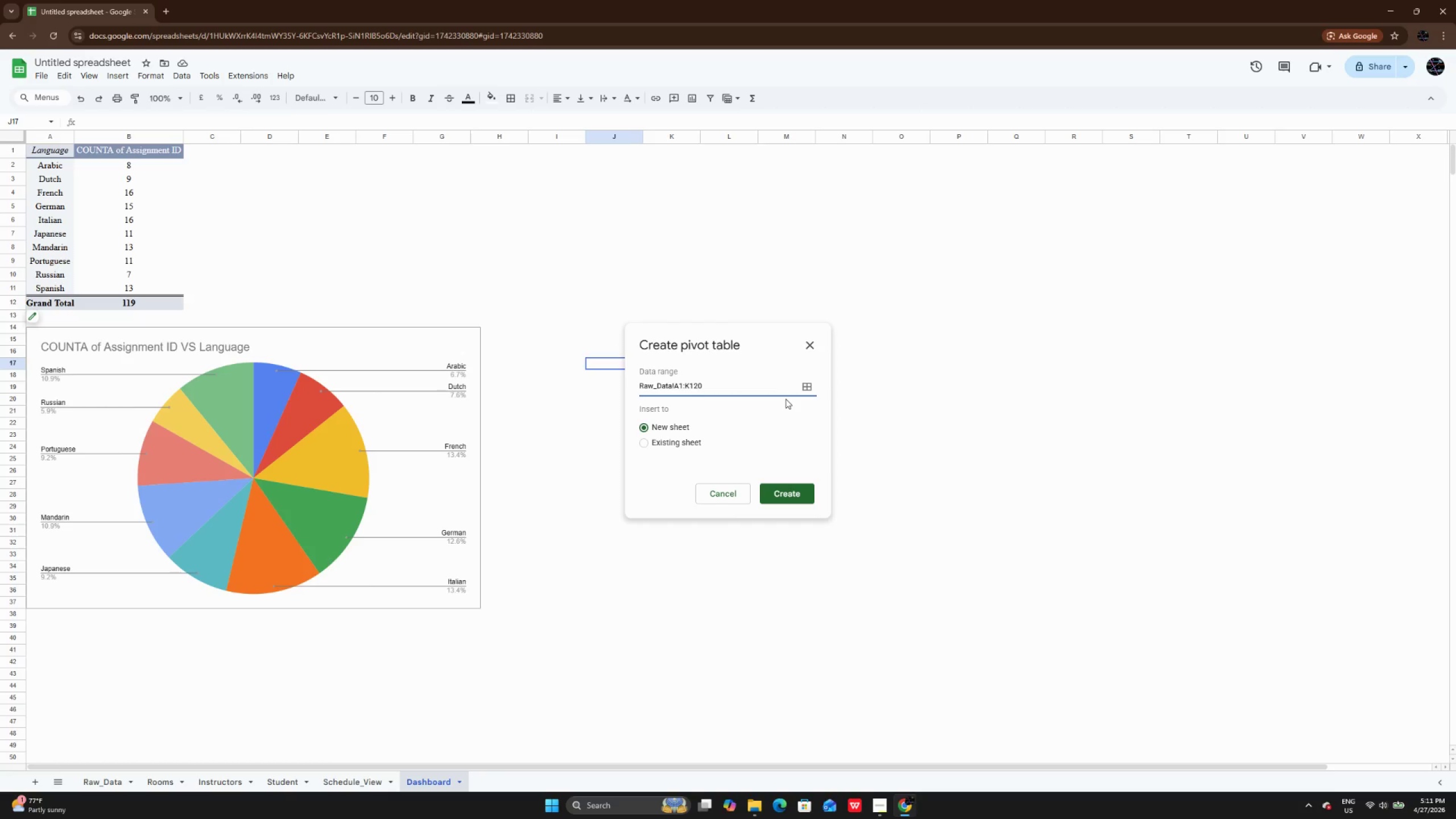 
left_click([681, 441])
 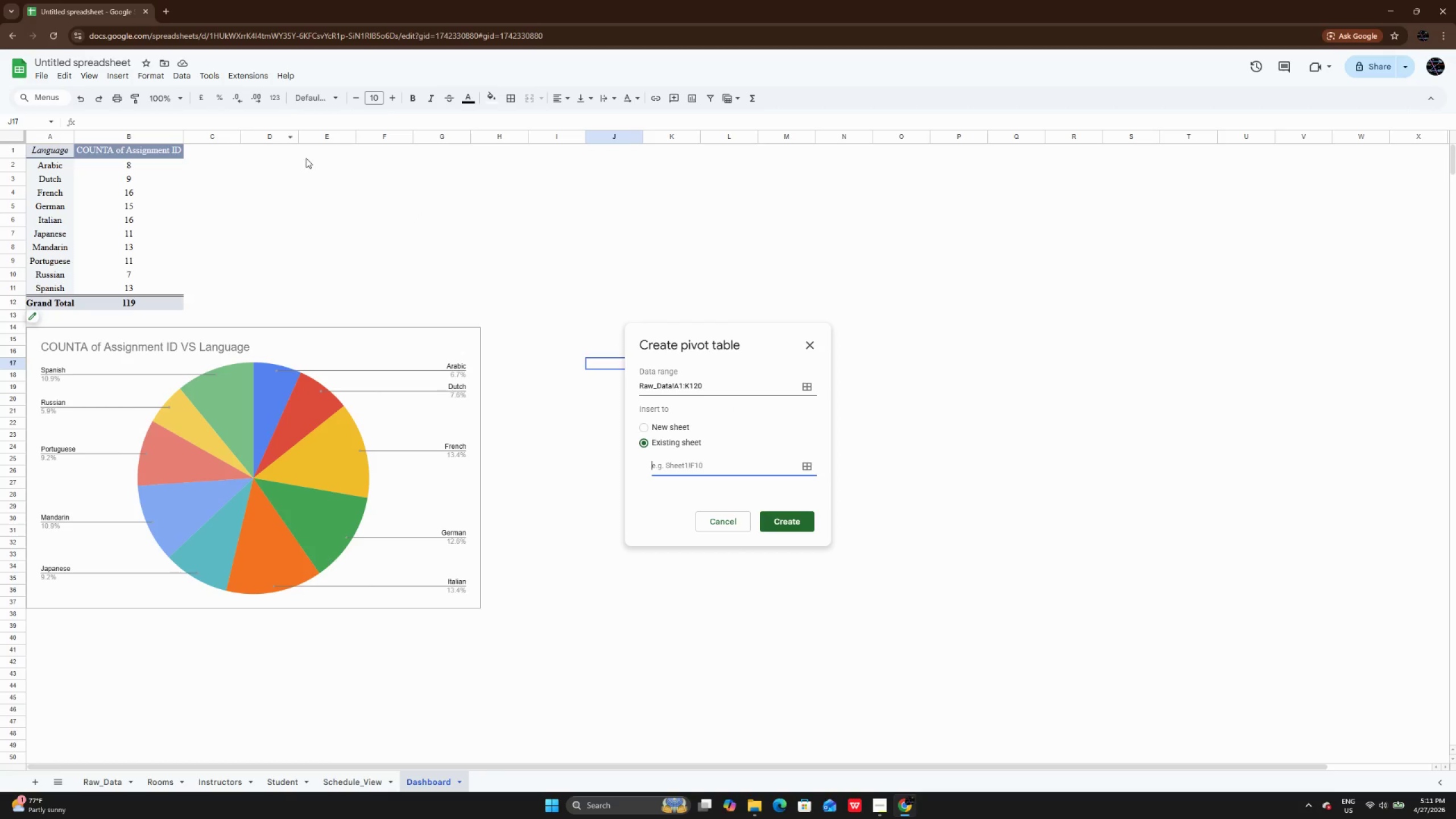 
left_click([286, 155])
 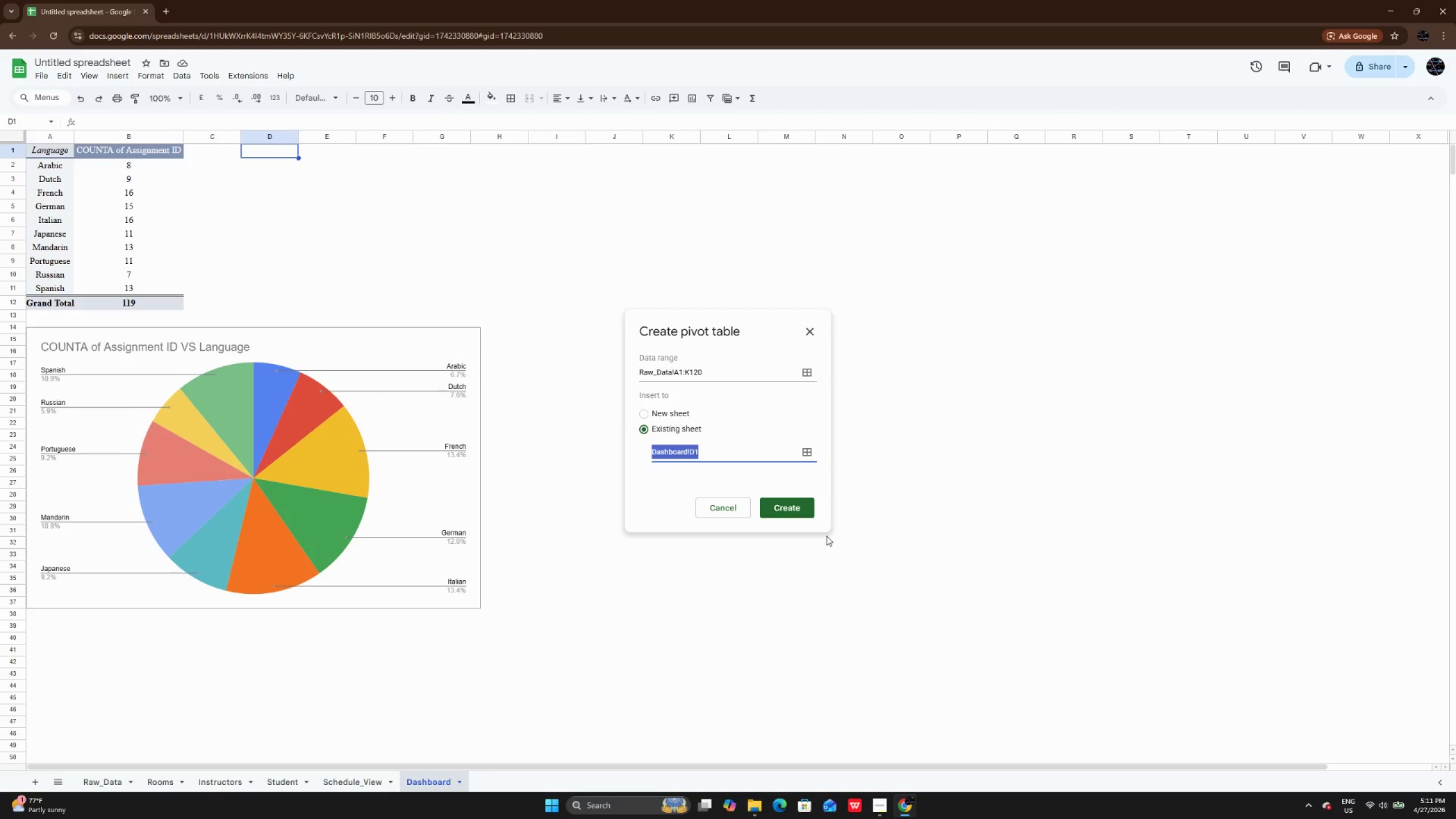 
left_click([809, 515])
 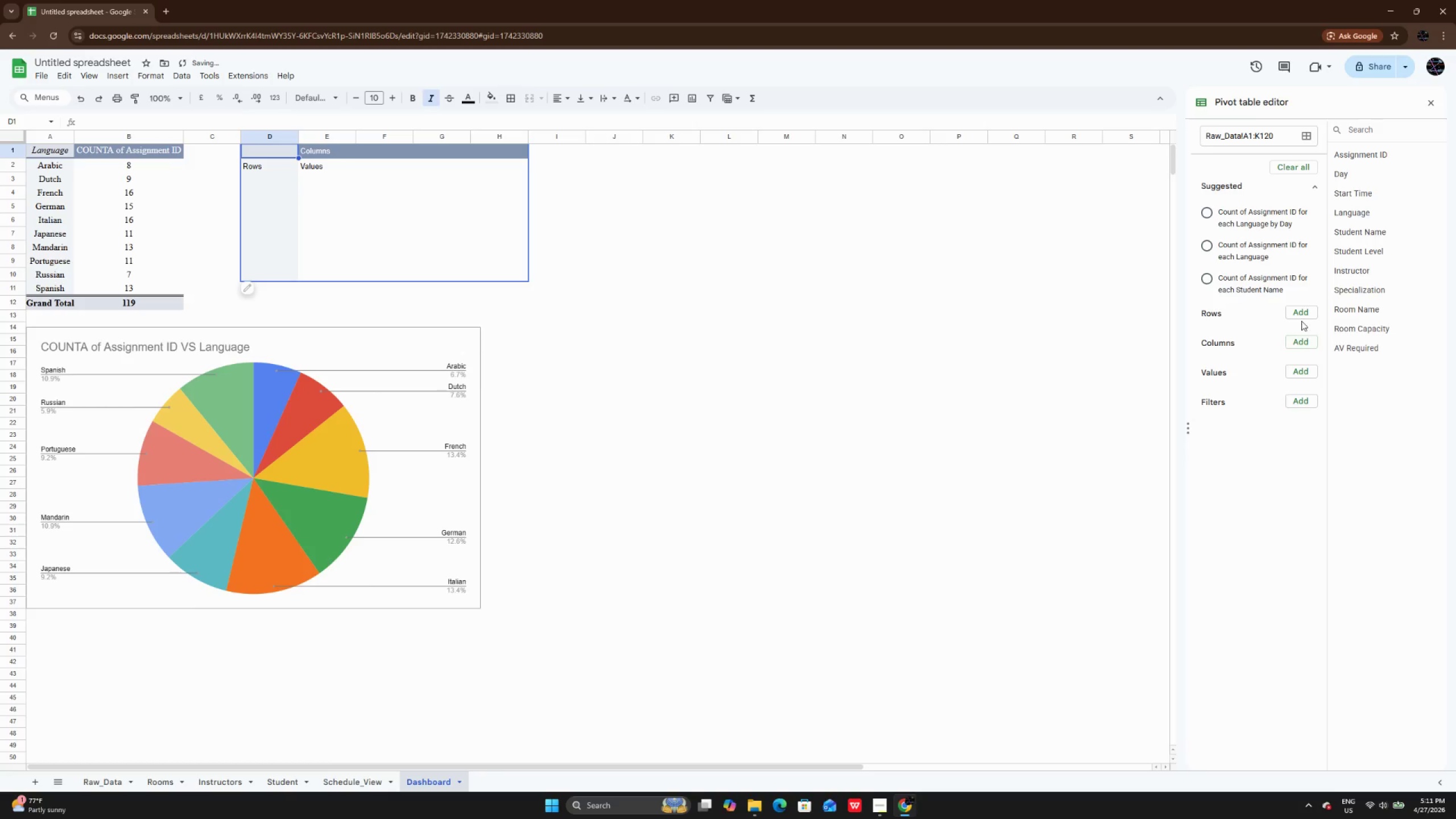 
left_click([1301, 318])
 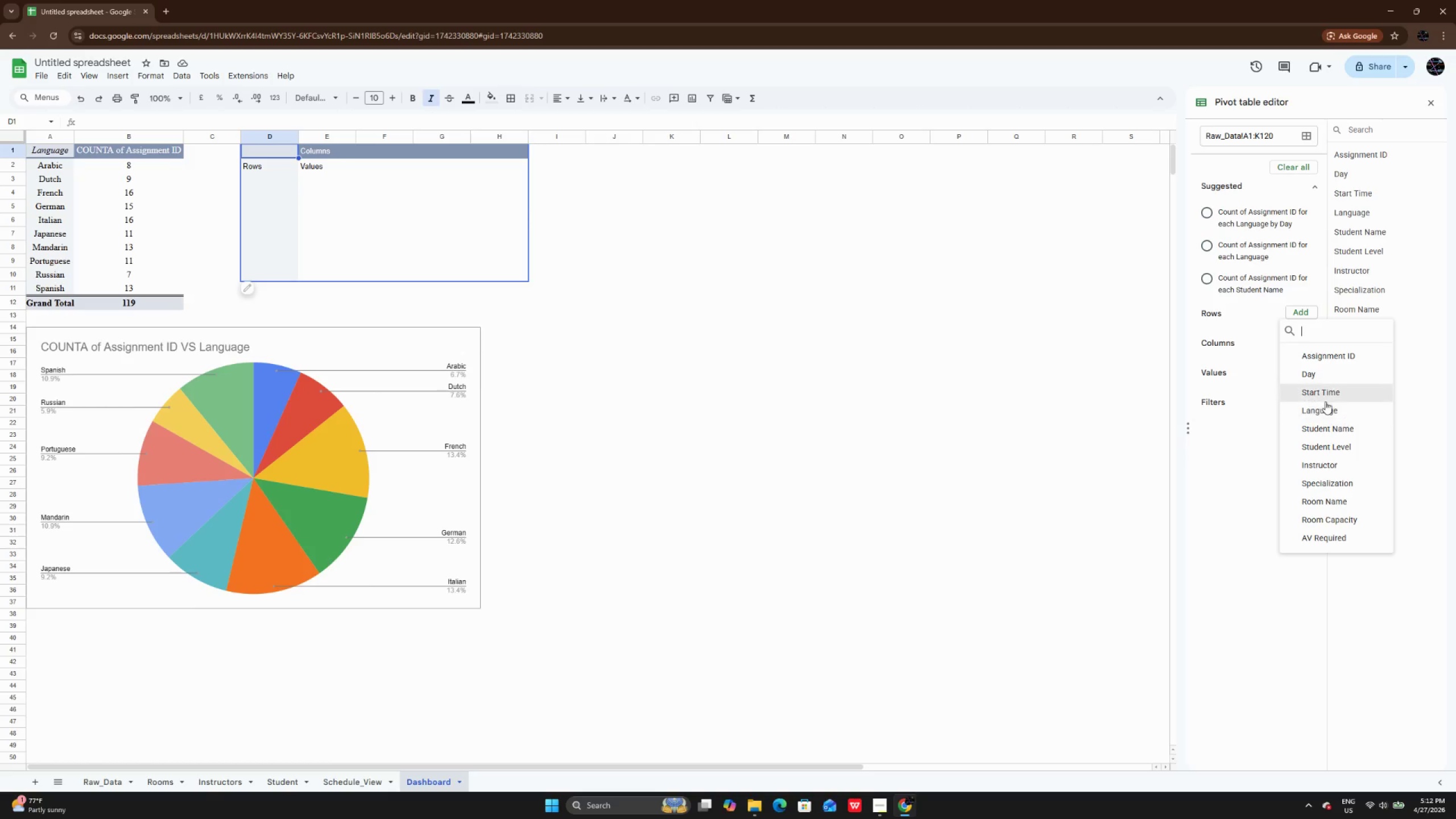 
left_click([1355, 511])
 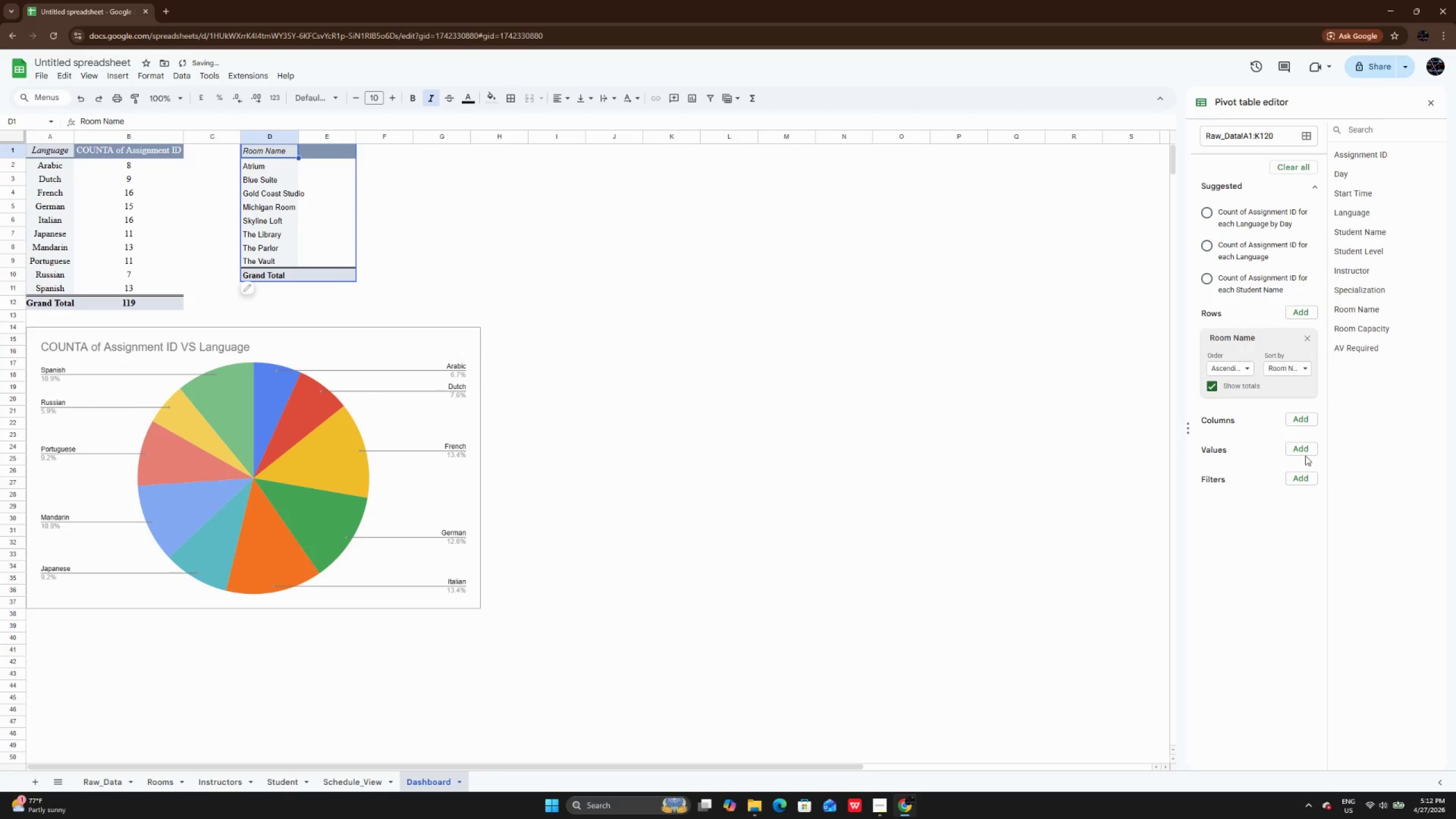 
left_click([1305, 450])
 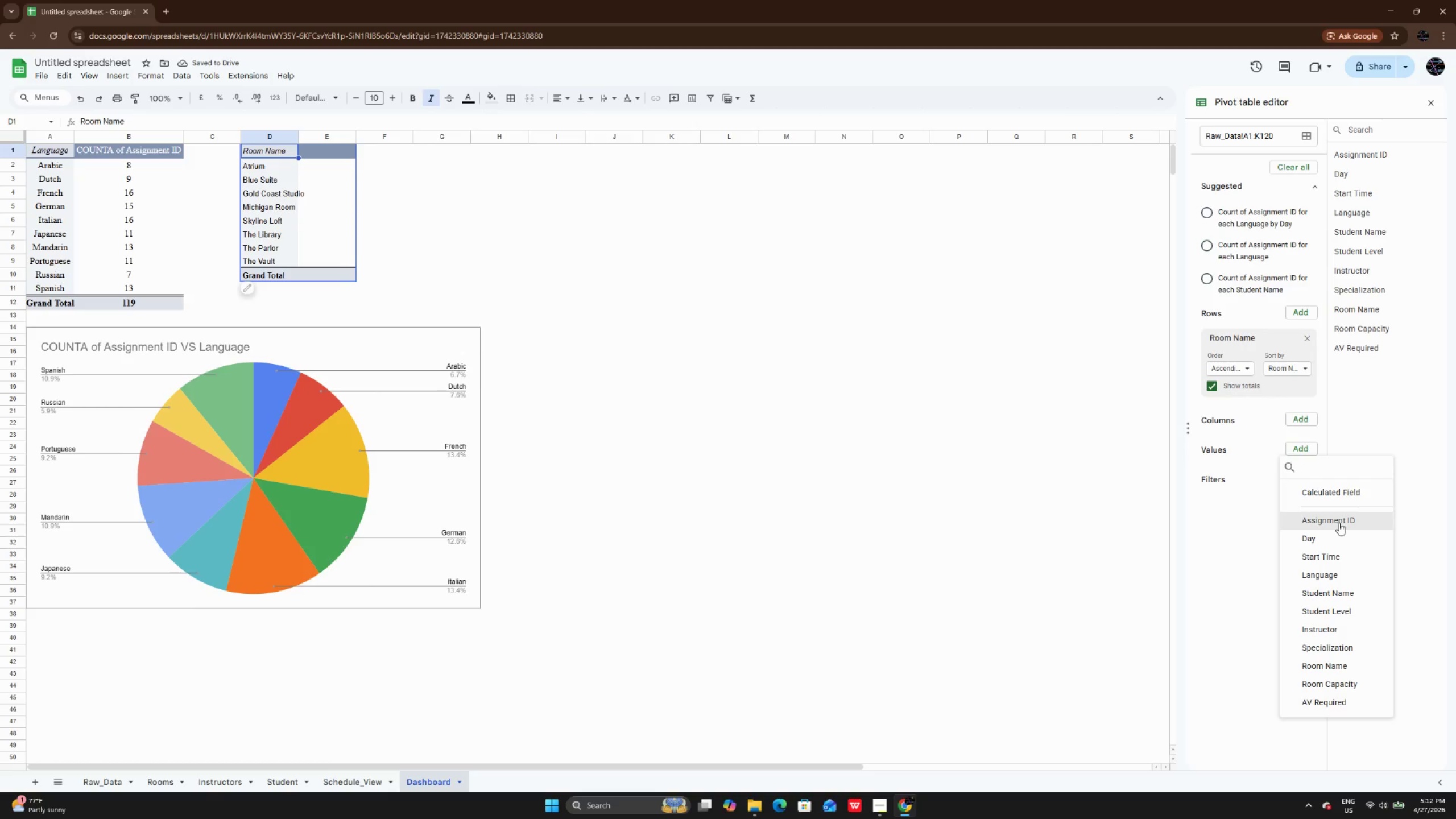 
left_click([1340, 526])
 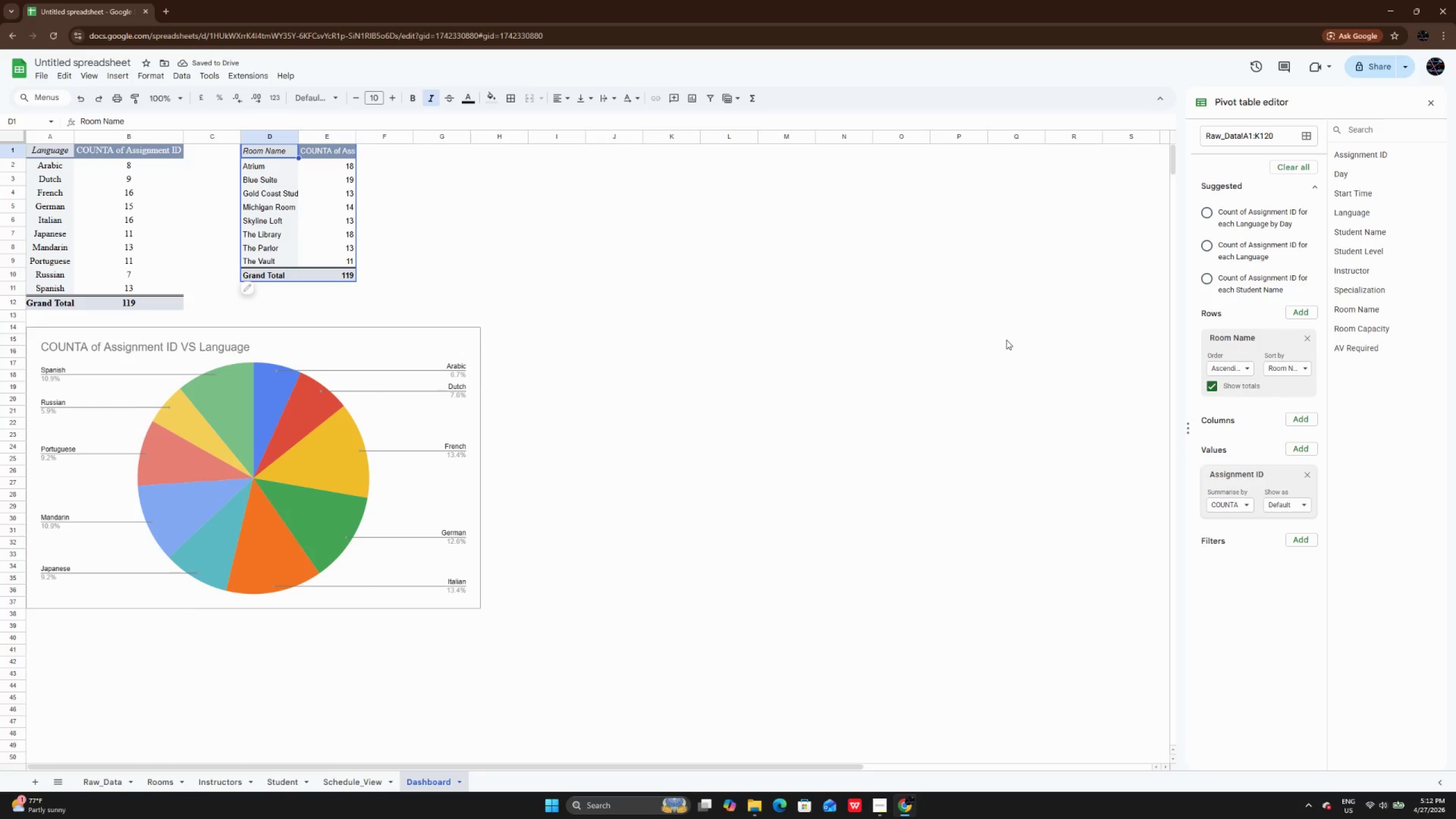 
left_click([481, 293])
 